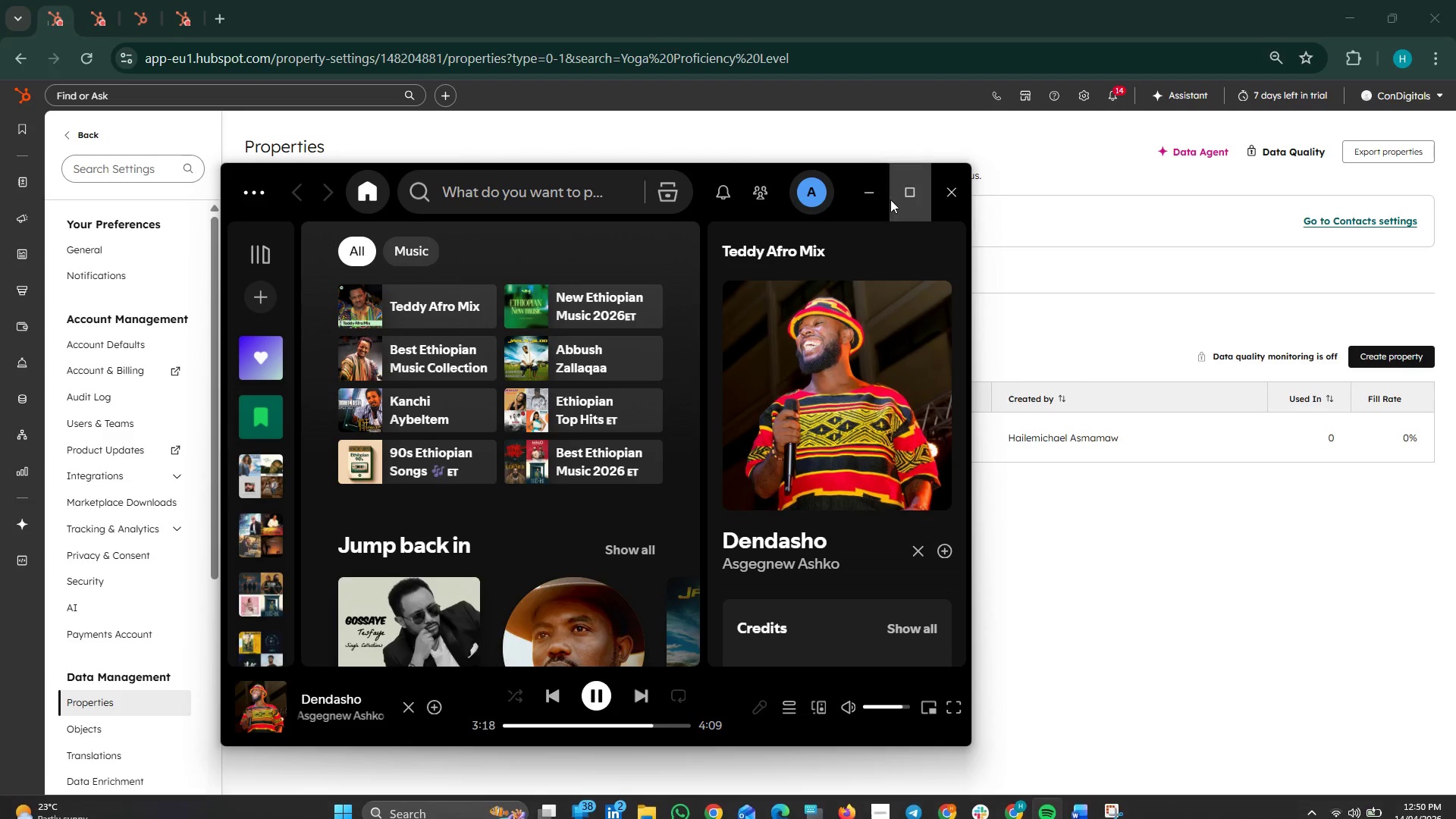 
left_click([880, 198])
 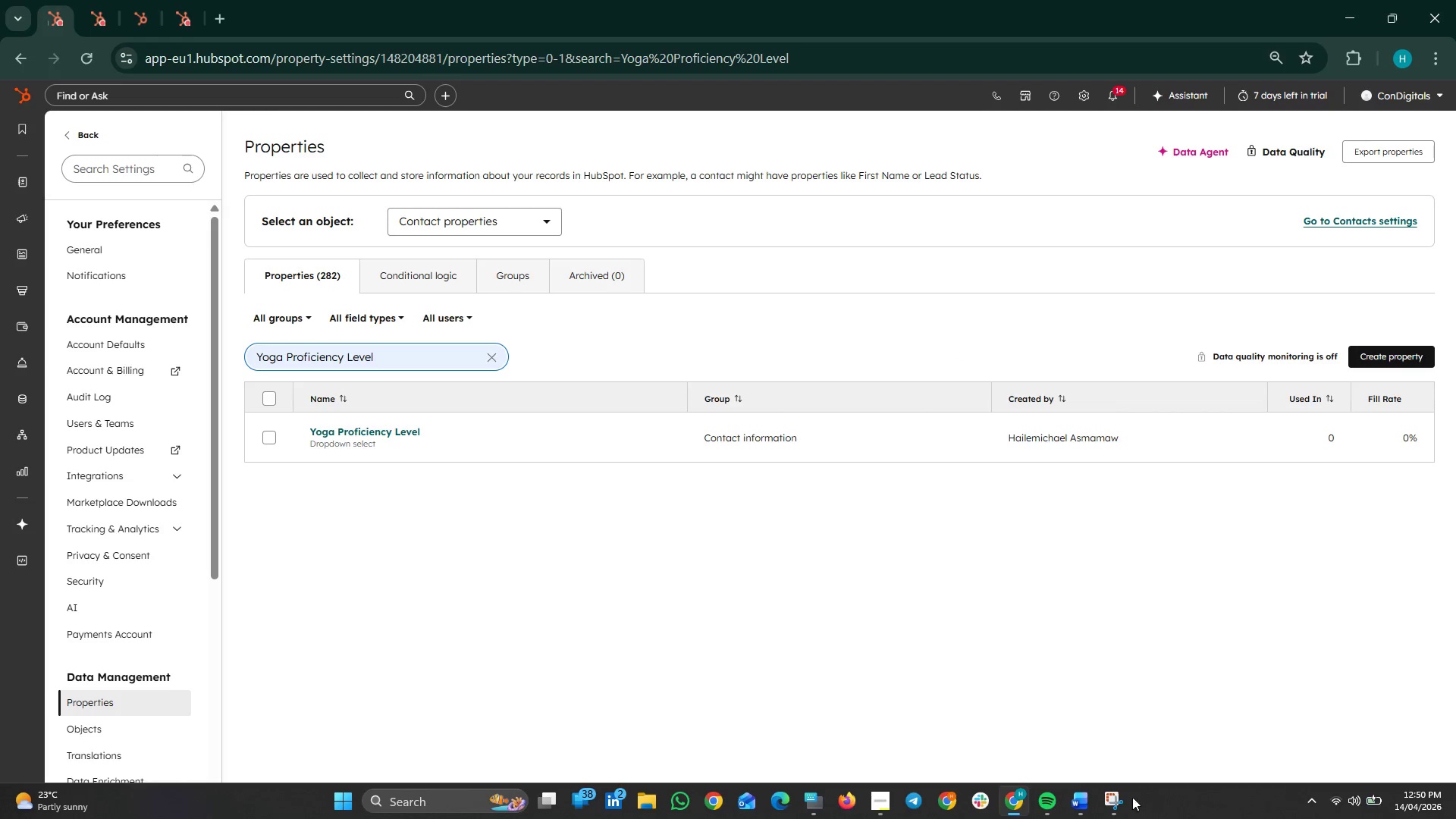 
left_click([1083, 807])
 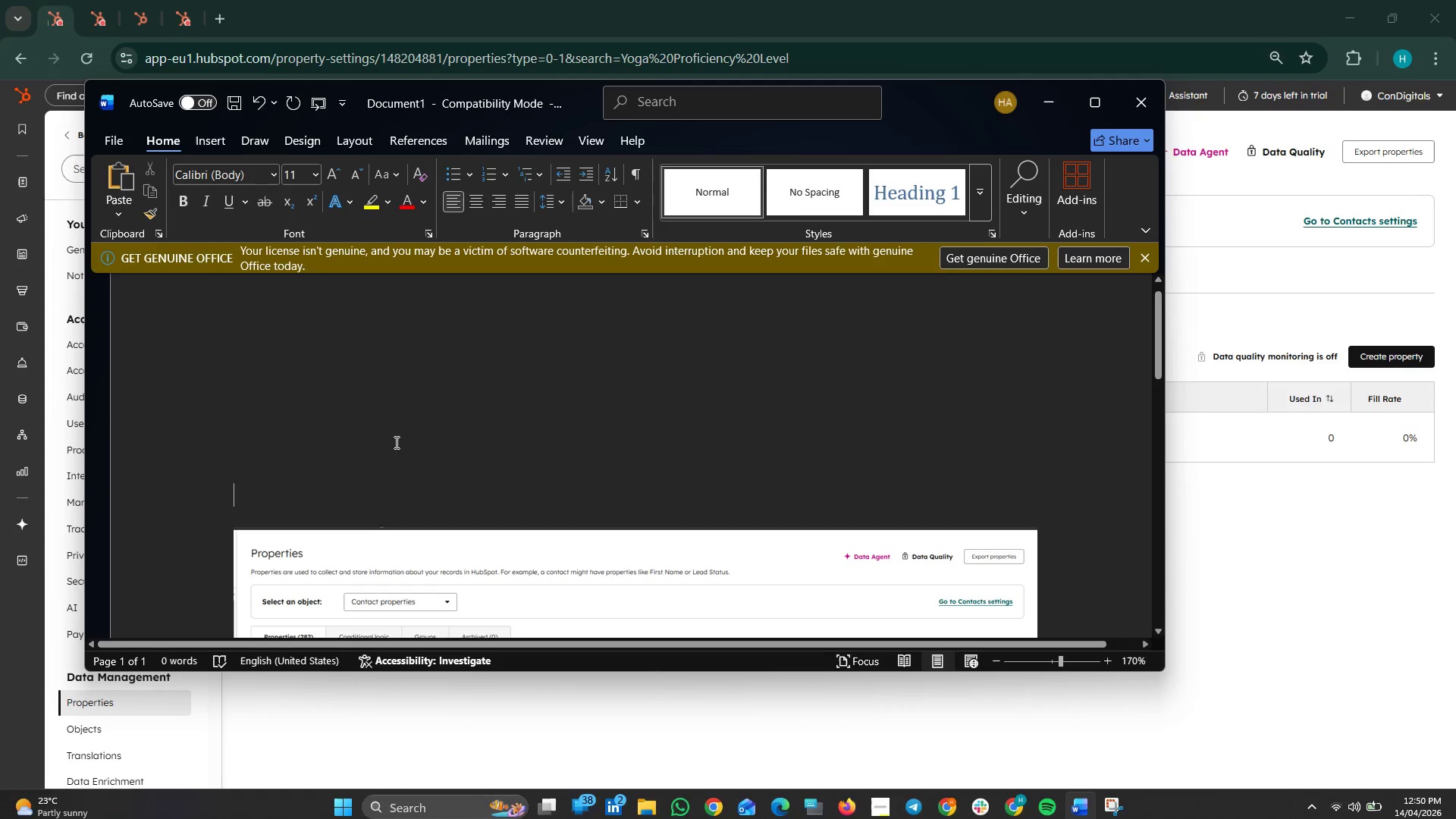 
key(Control+V)
 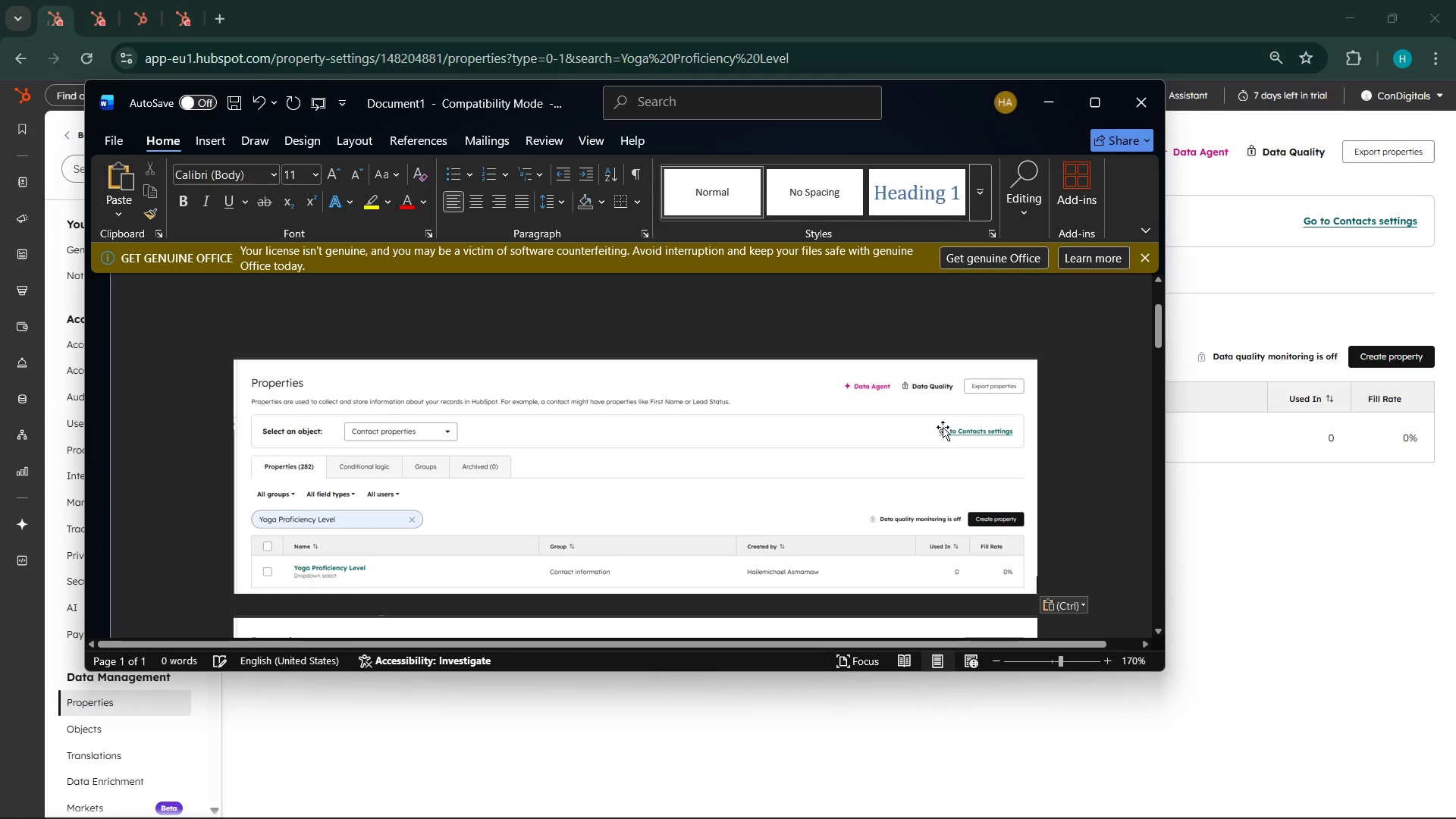 
scroll: coordinate [999, 428], scroll_direction: down, amount: 33.0
 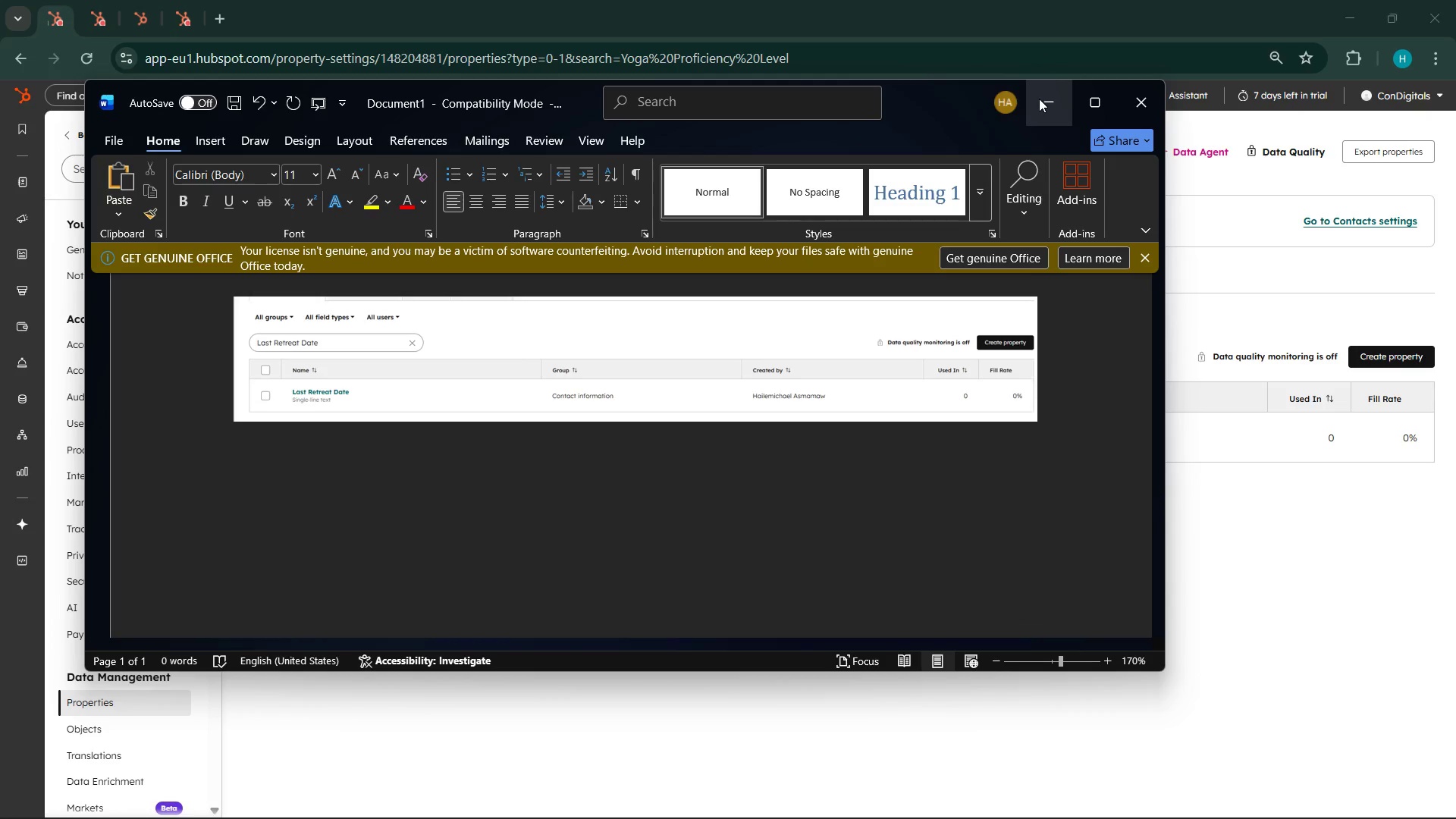 
left_click([1039, 99])
 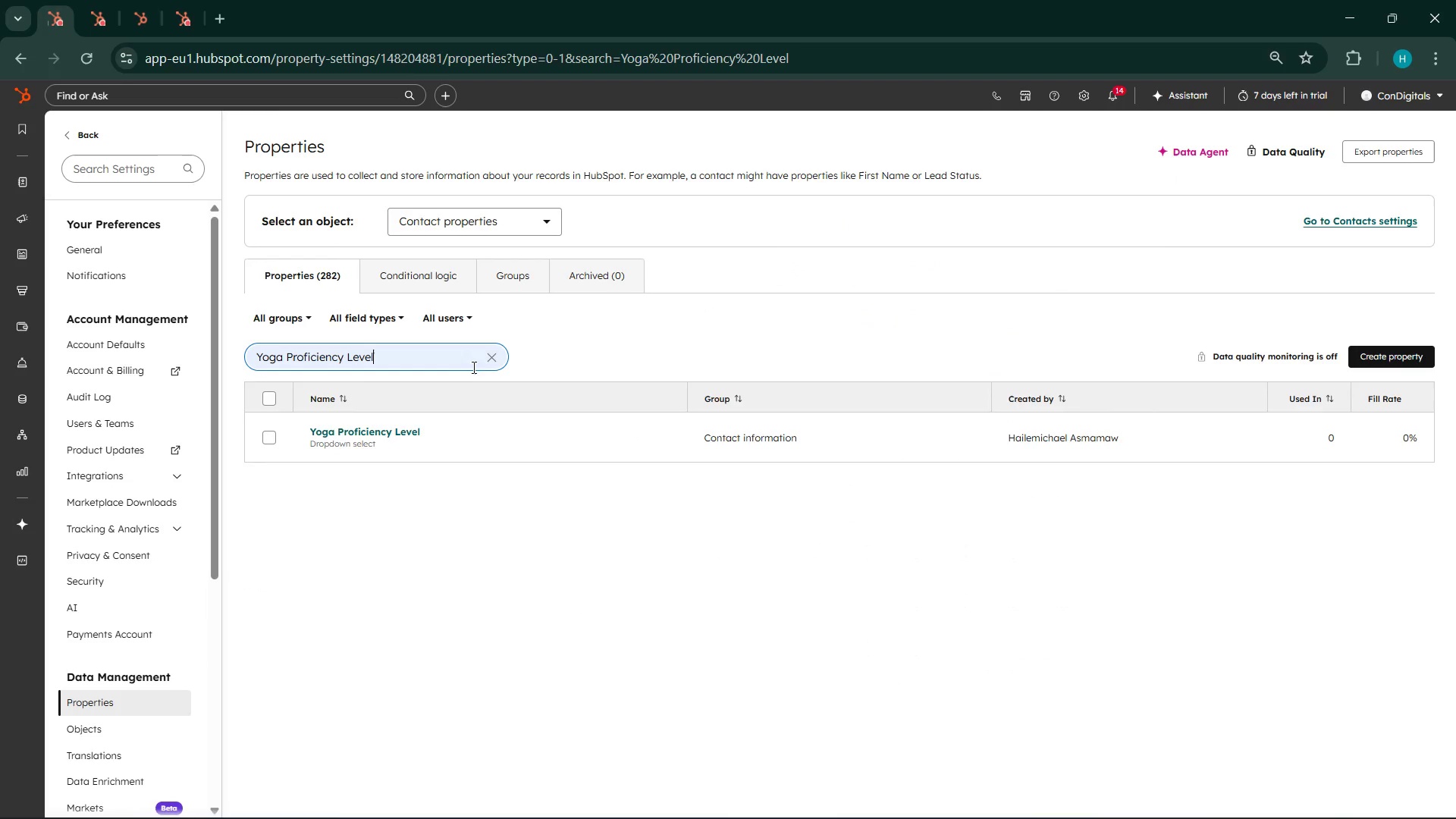 
left_click([488, 361])
 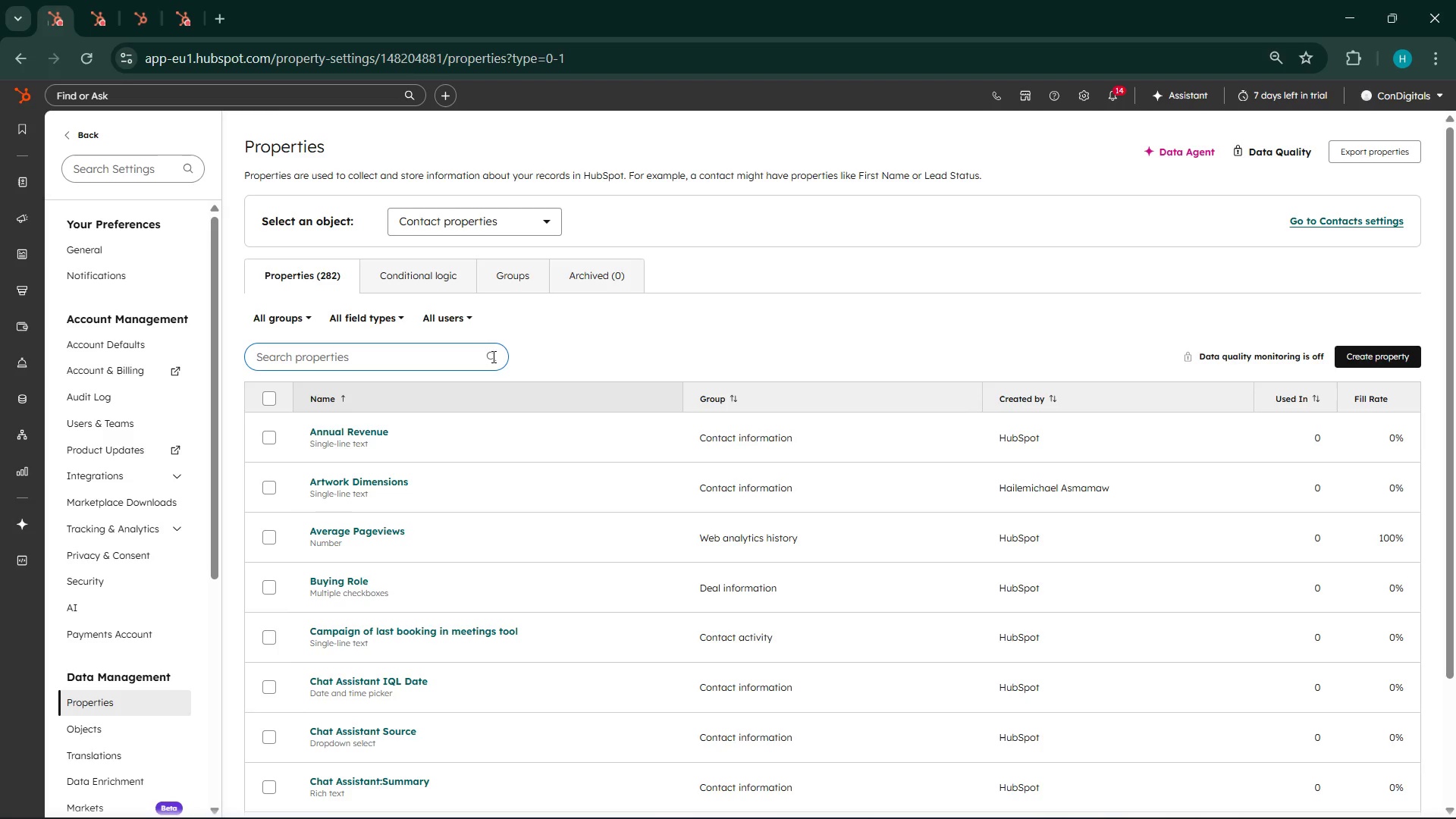 
wait(12.39)
 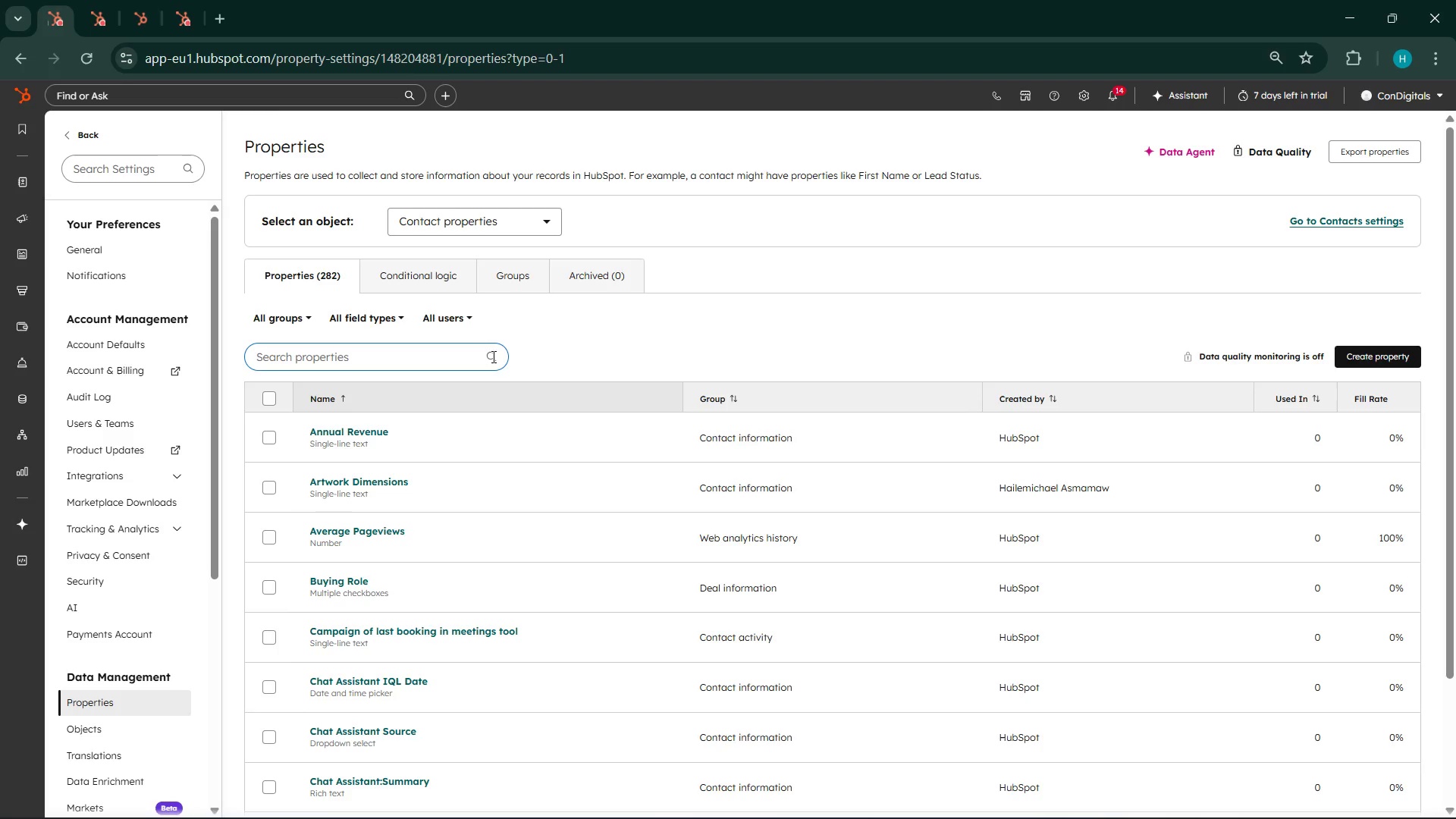 
left_click([1368, 812])
 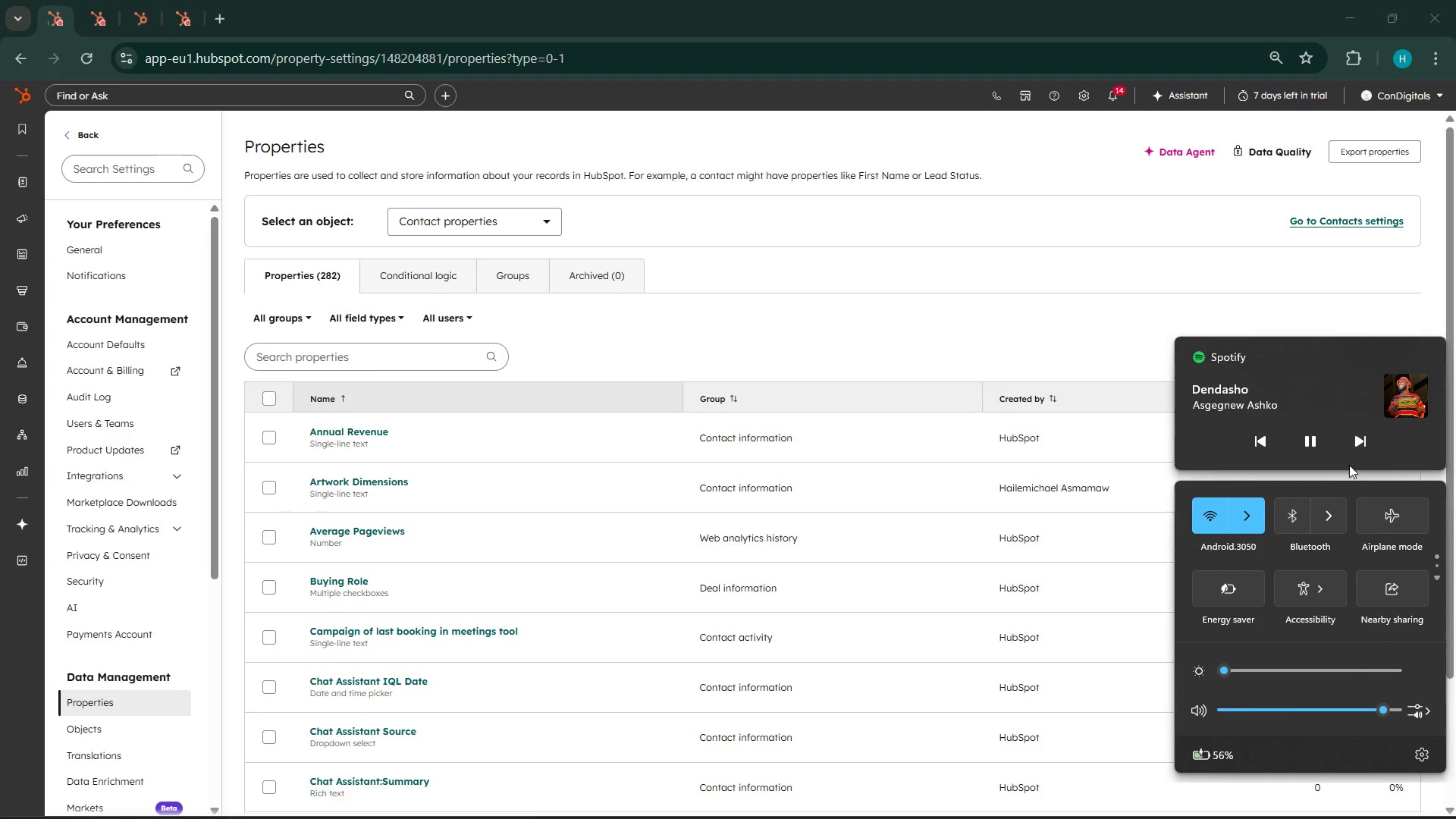 
left_click([1356, 437])
 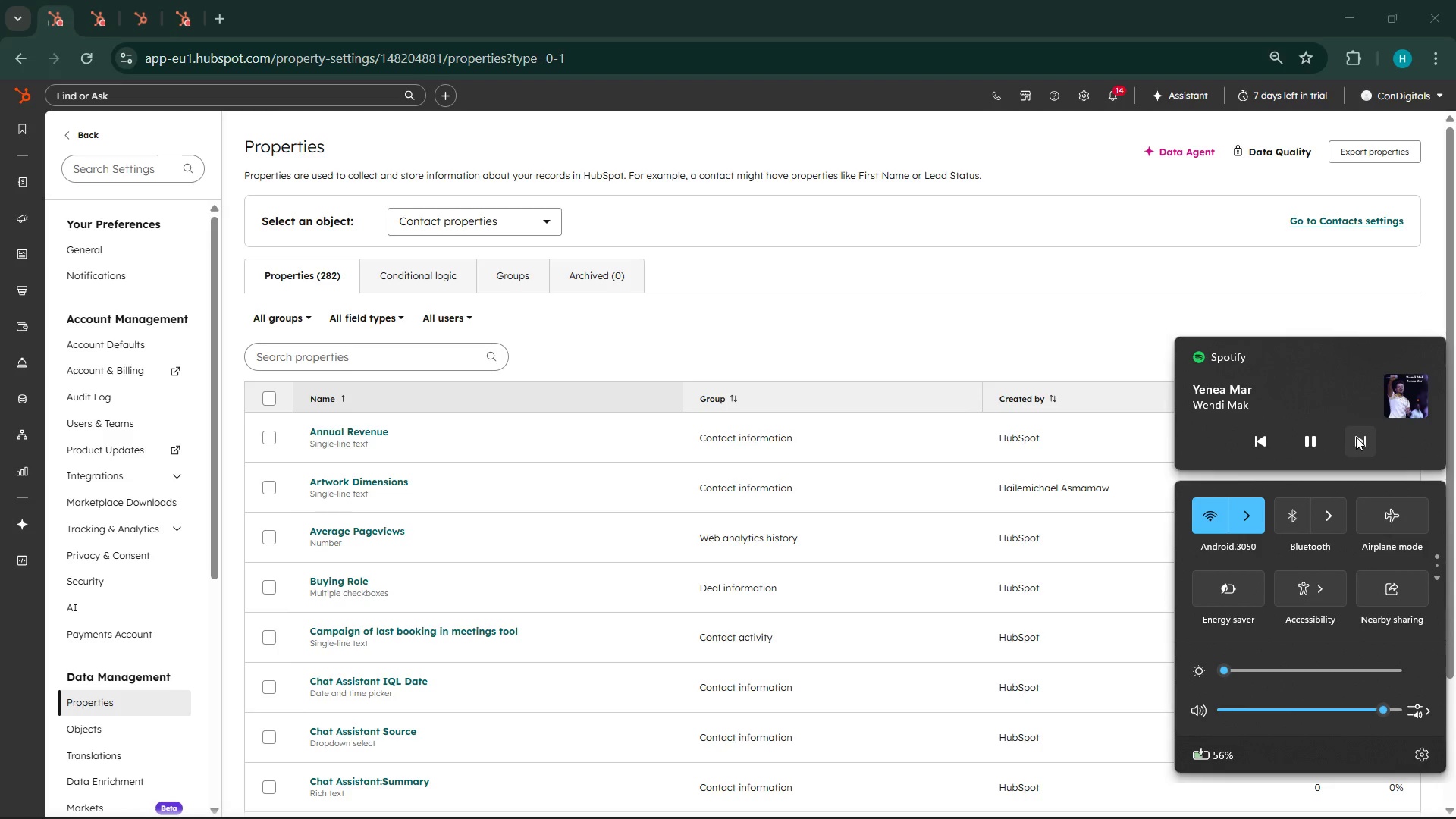 
left_click([1356, 437])
 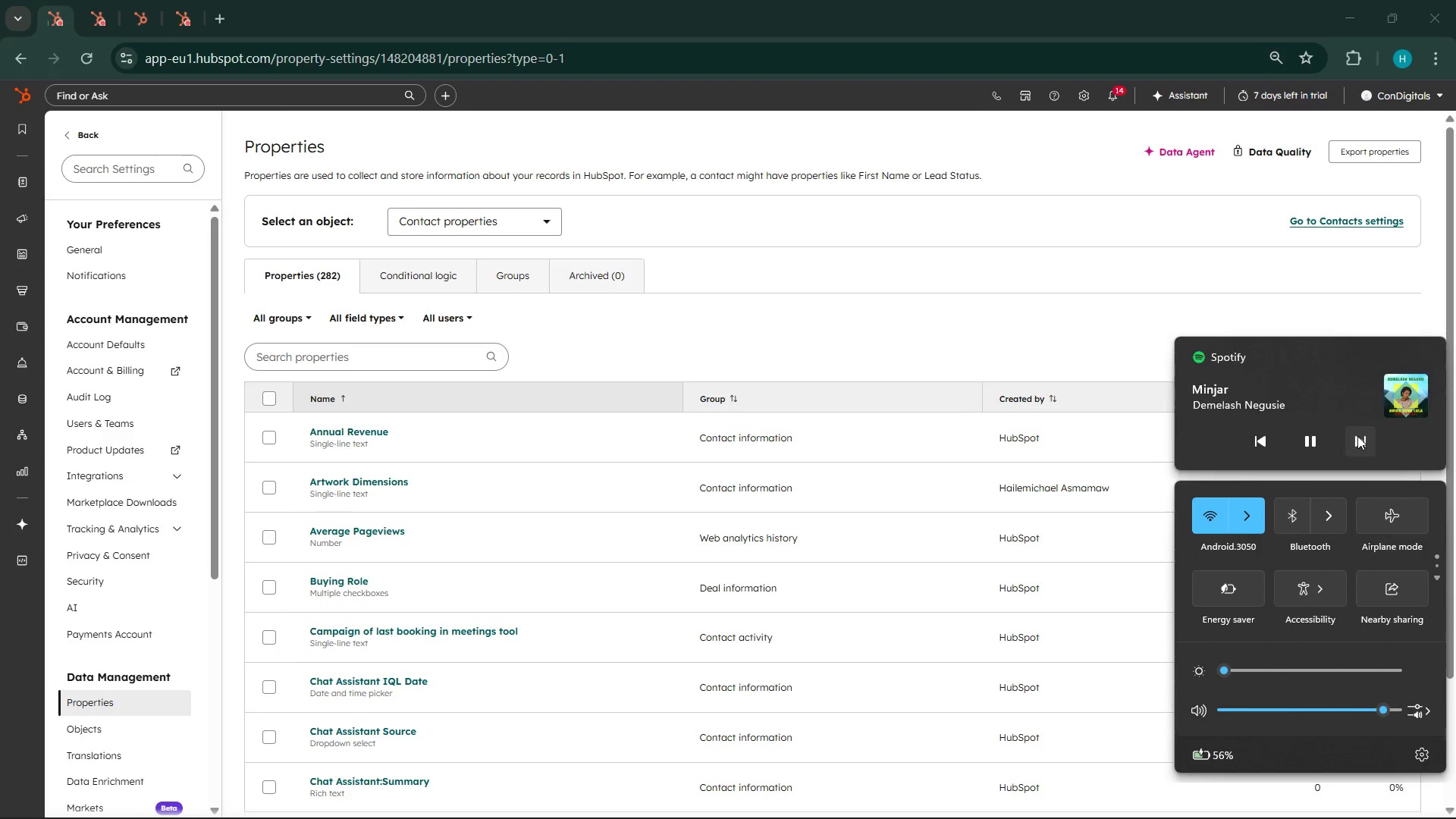 
left_click_drag(start_coordinate=[1357, 436], to_coordinate=[1361, 437])
 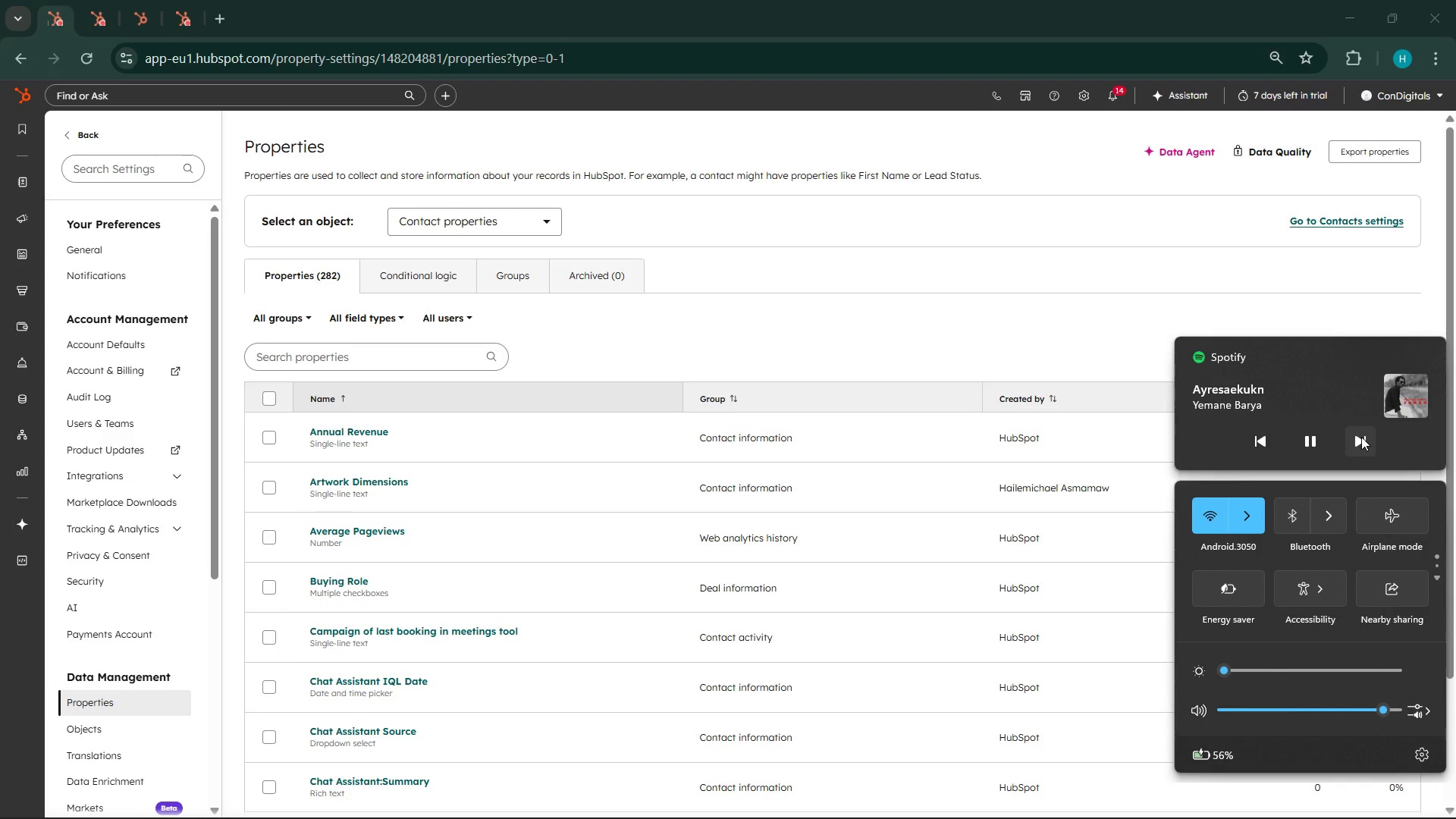 
left_click([1361, 437])
 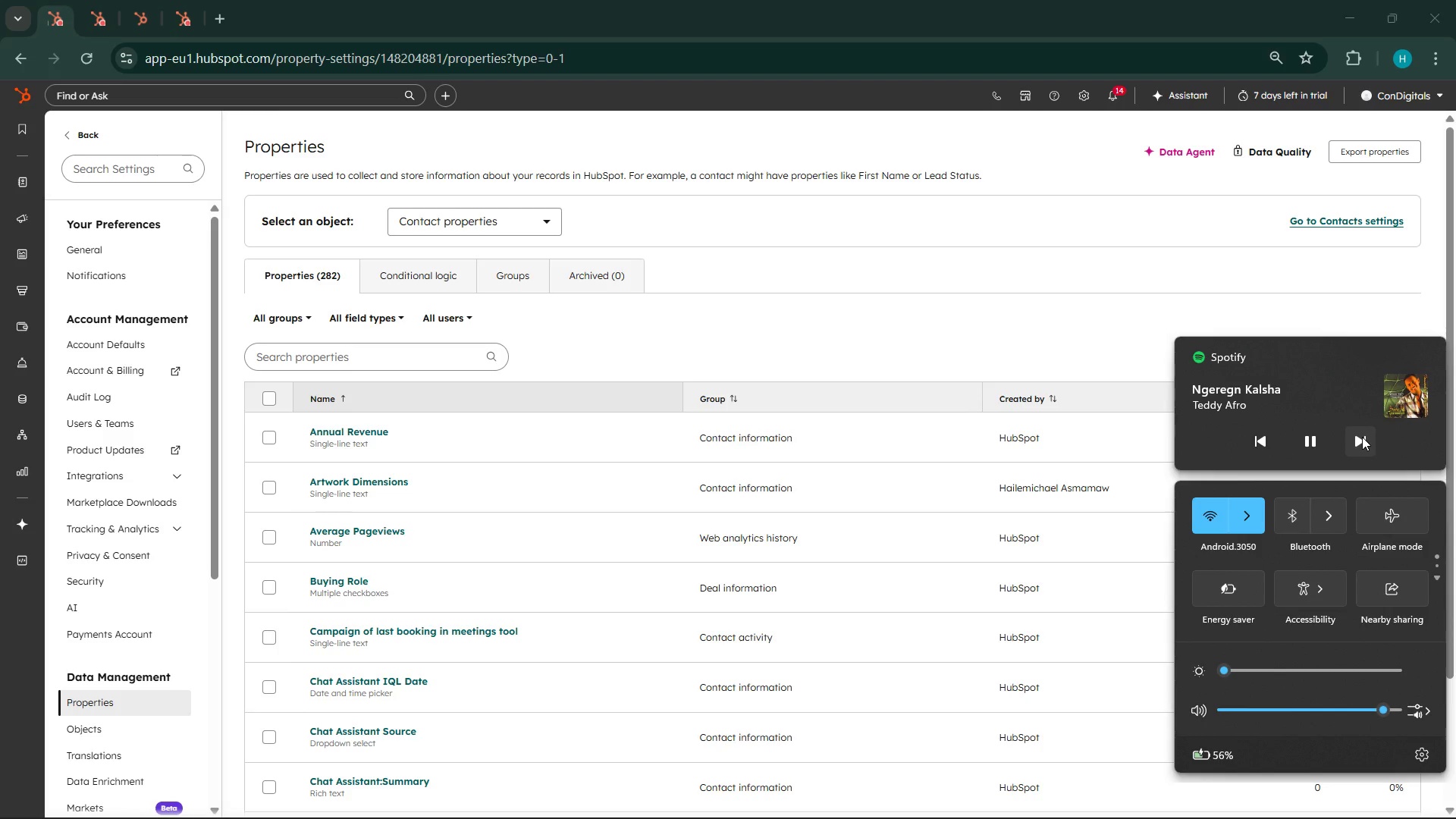 
left_click([1362, 437])
 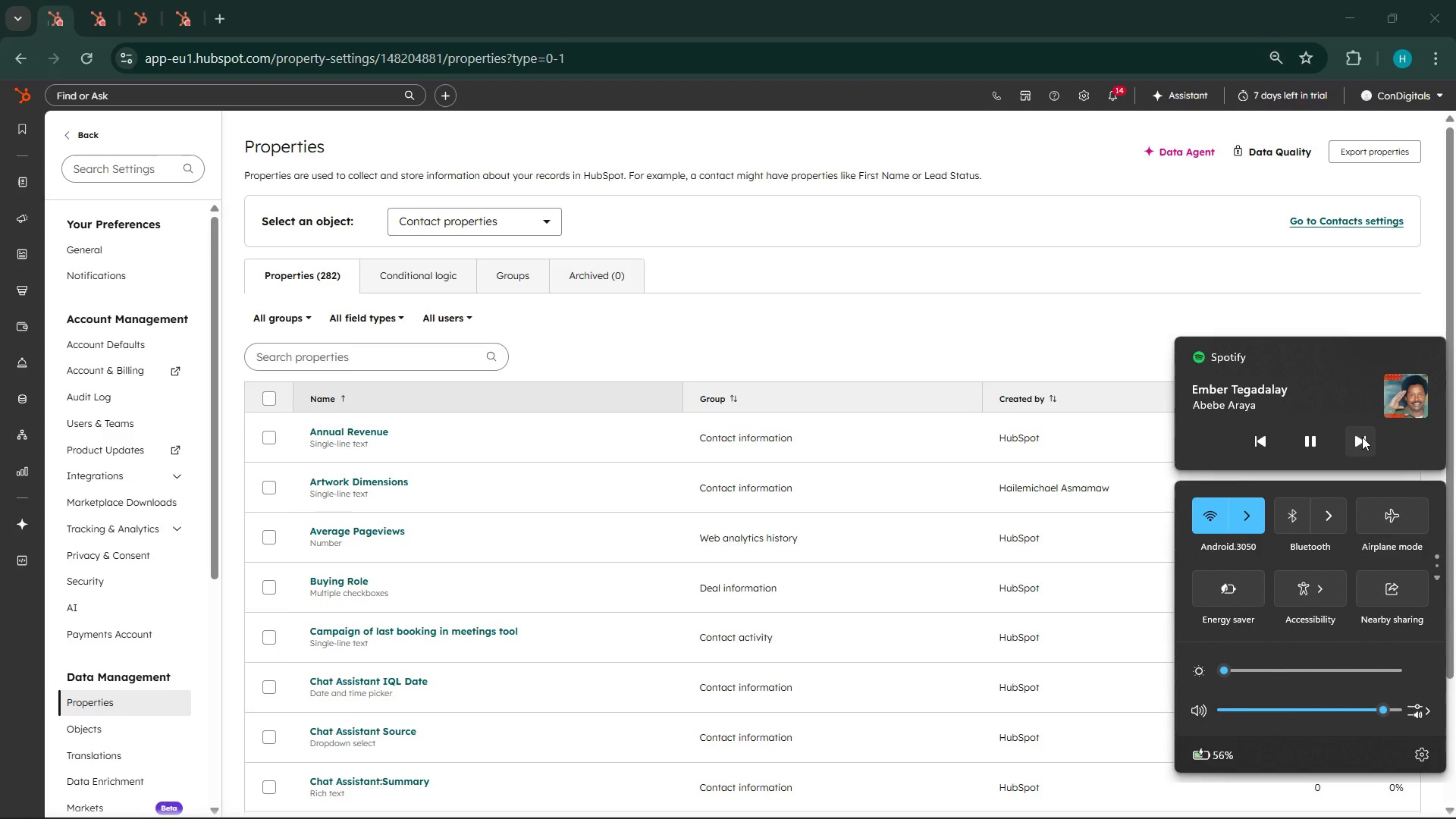 
left_click([1362, 437])
 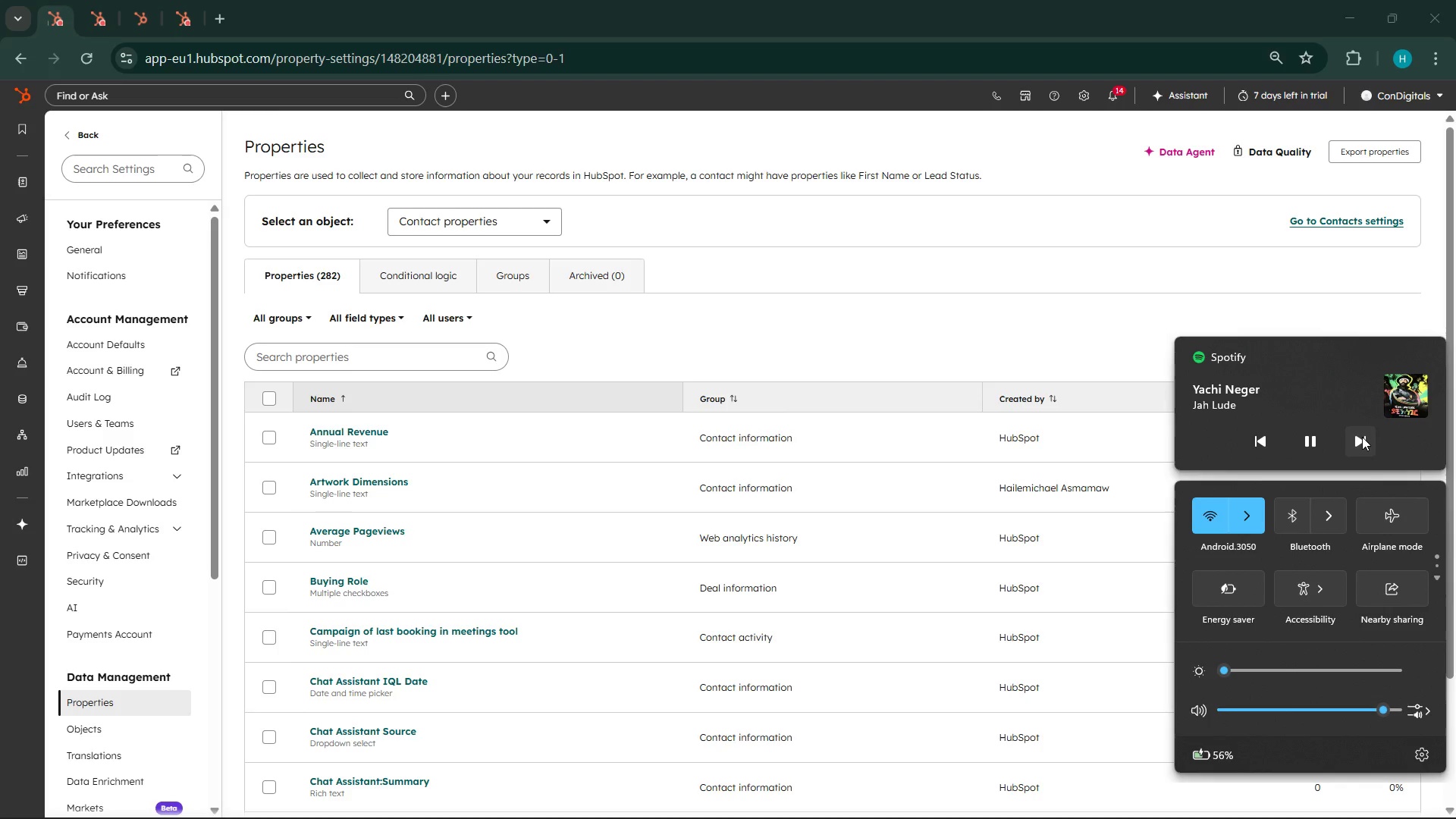 
left_click([1362, 437])
 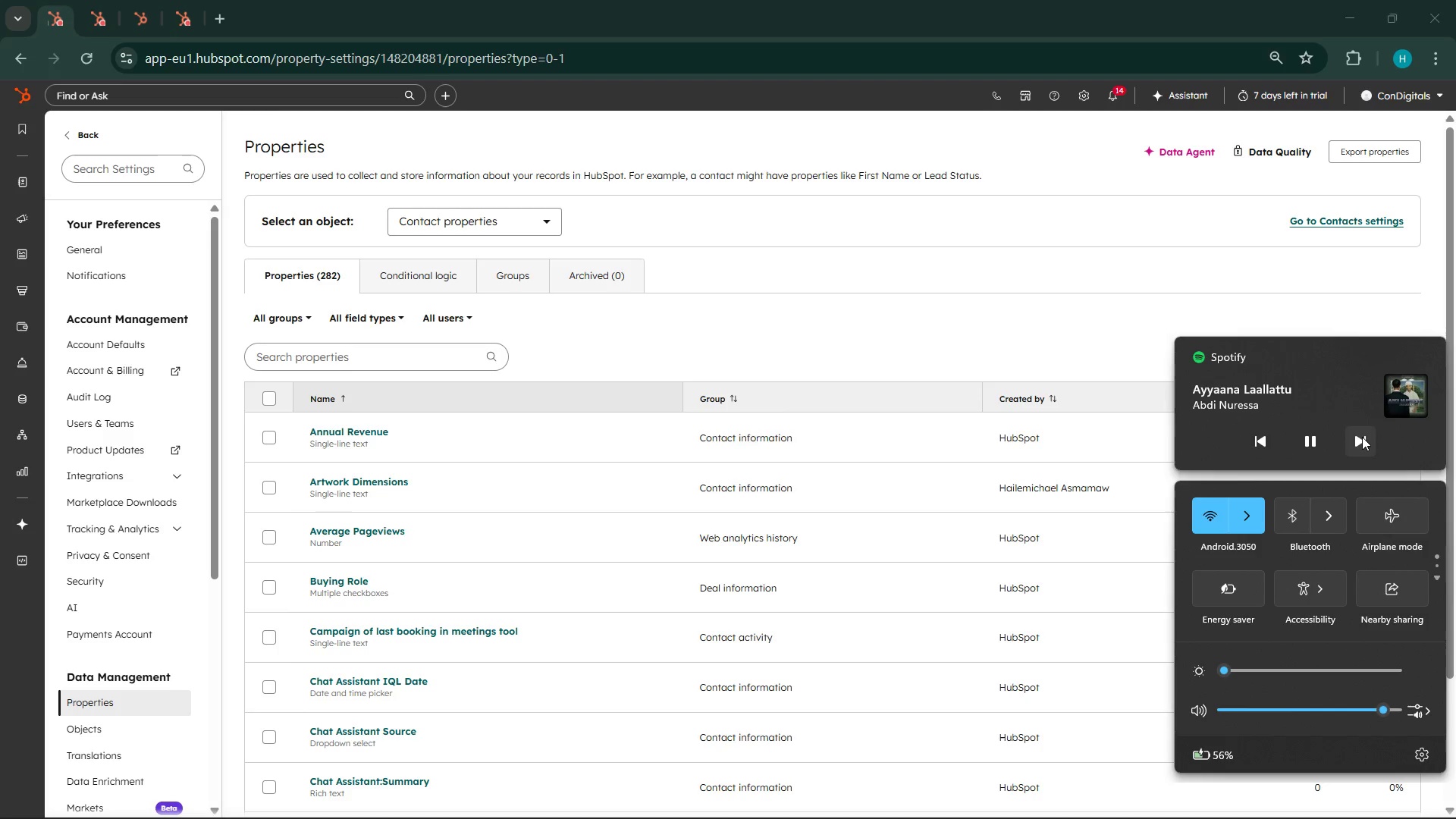 
left_click([1362, 437])
 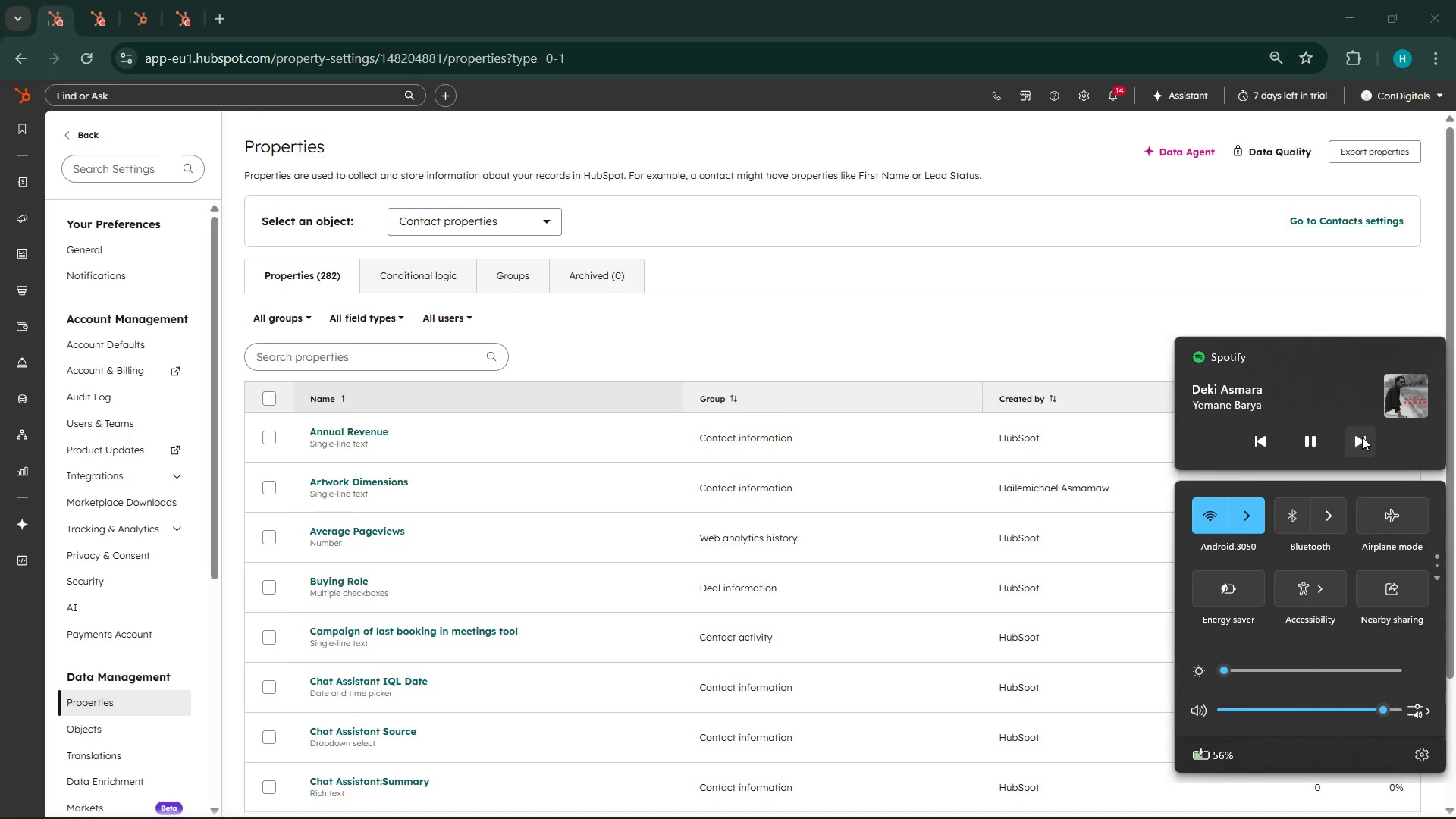 
left_click([1362, 437])
 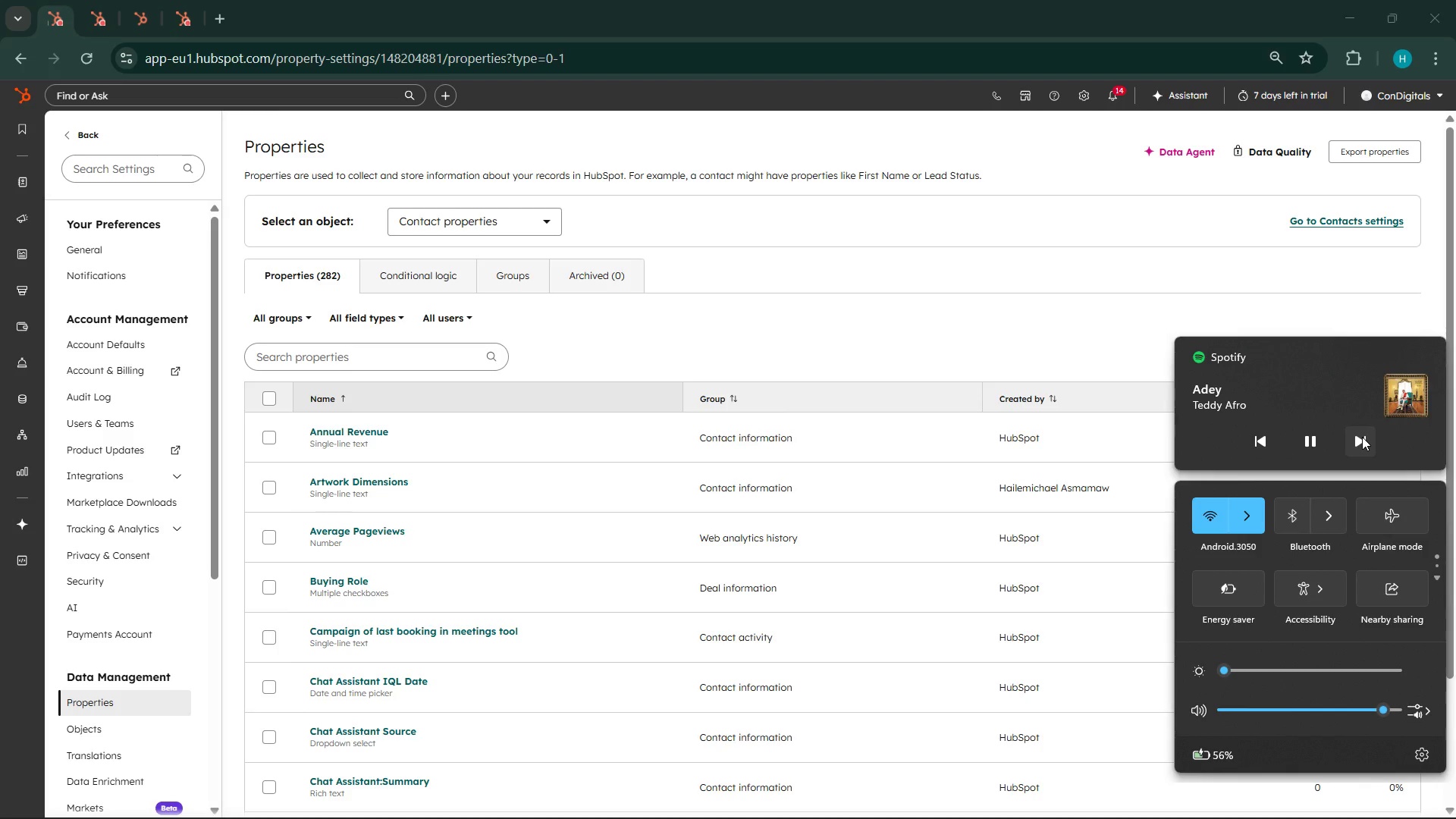 
left_click([1362, 437])
 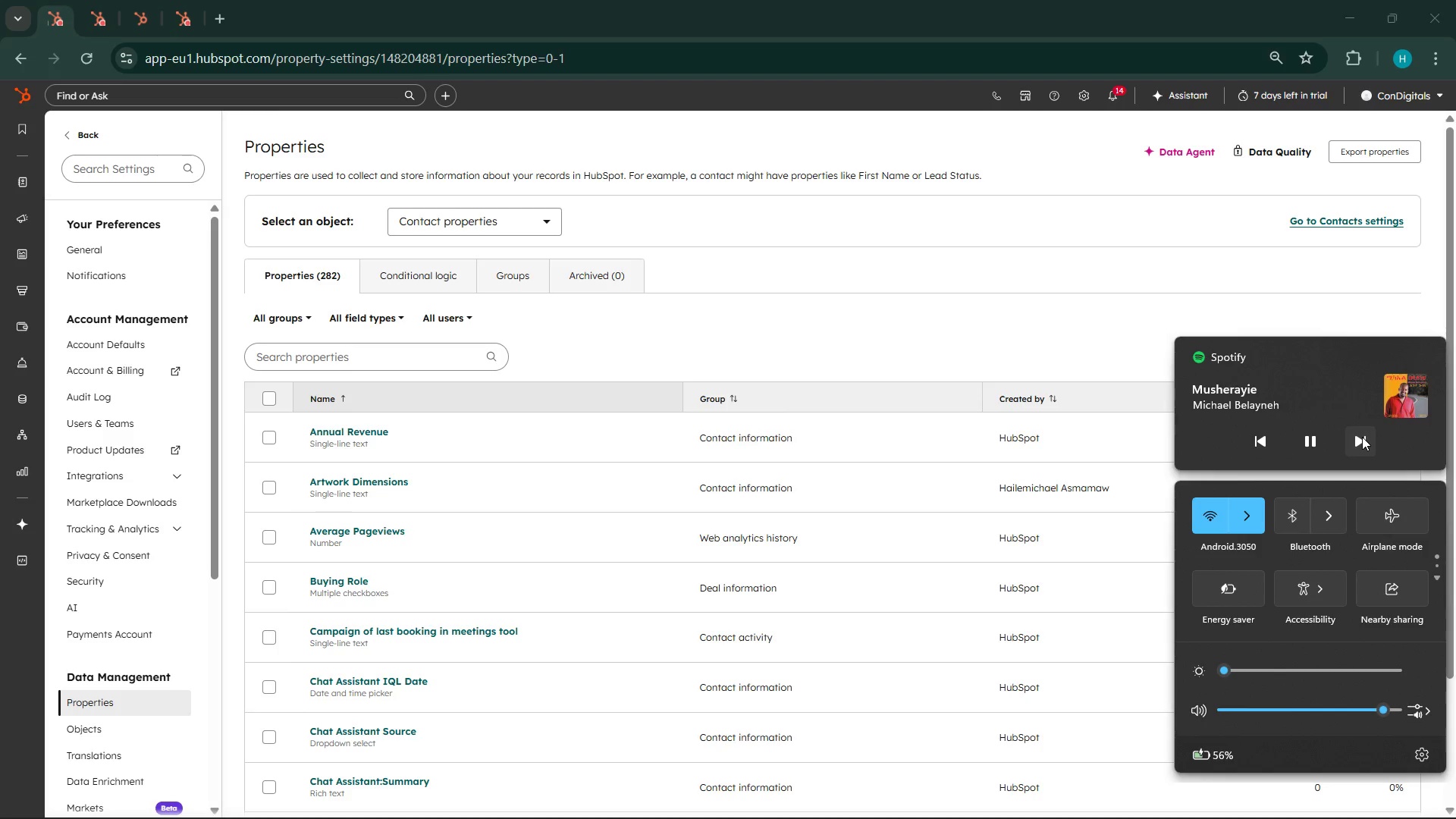 
left_click([1362, 437])
 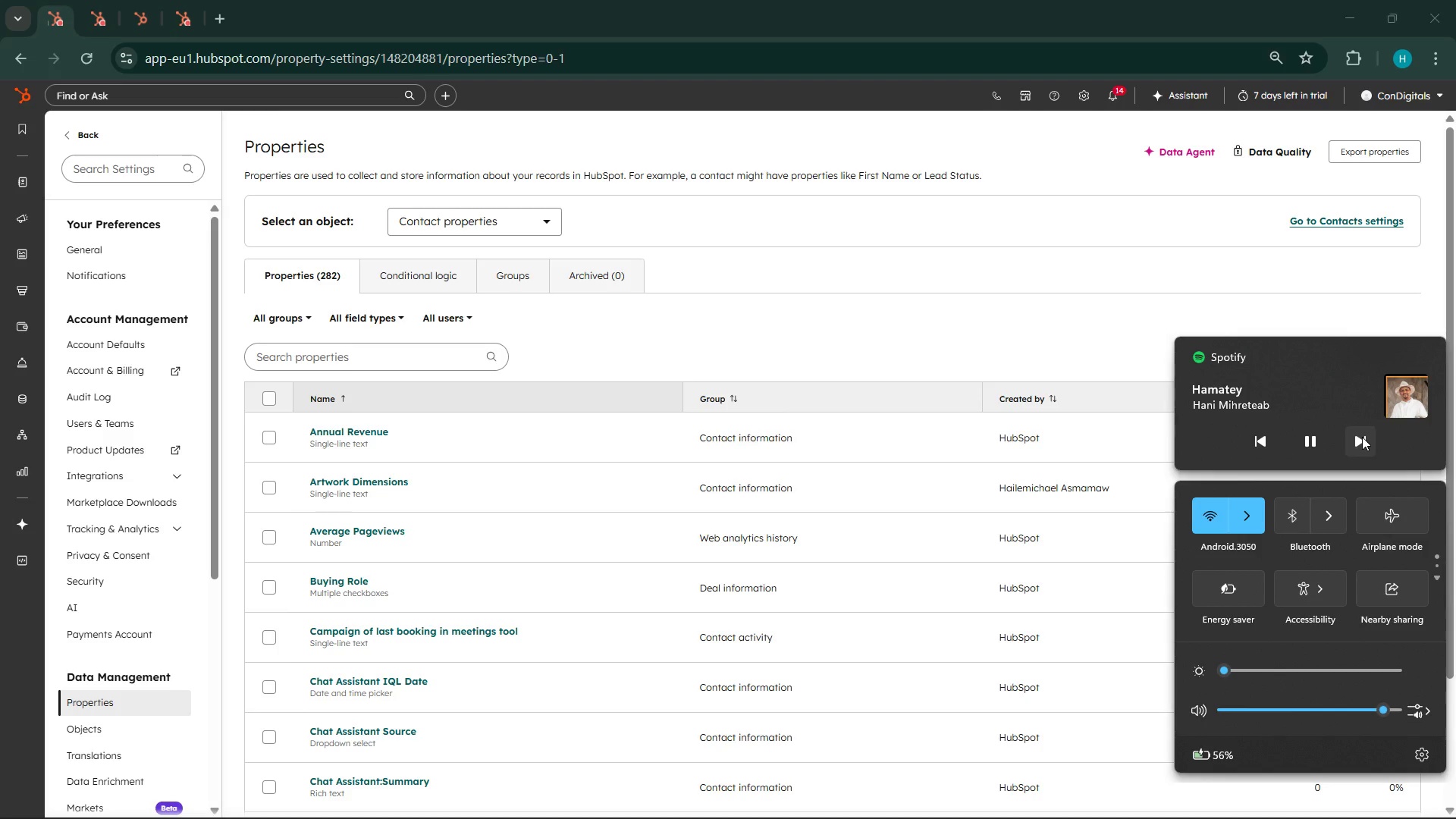 
left_click([1362, 437])
 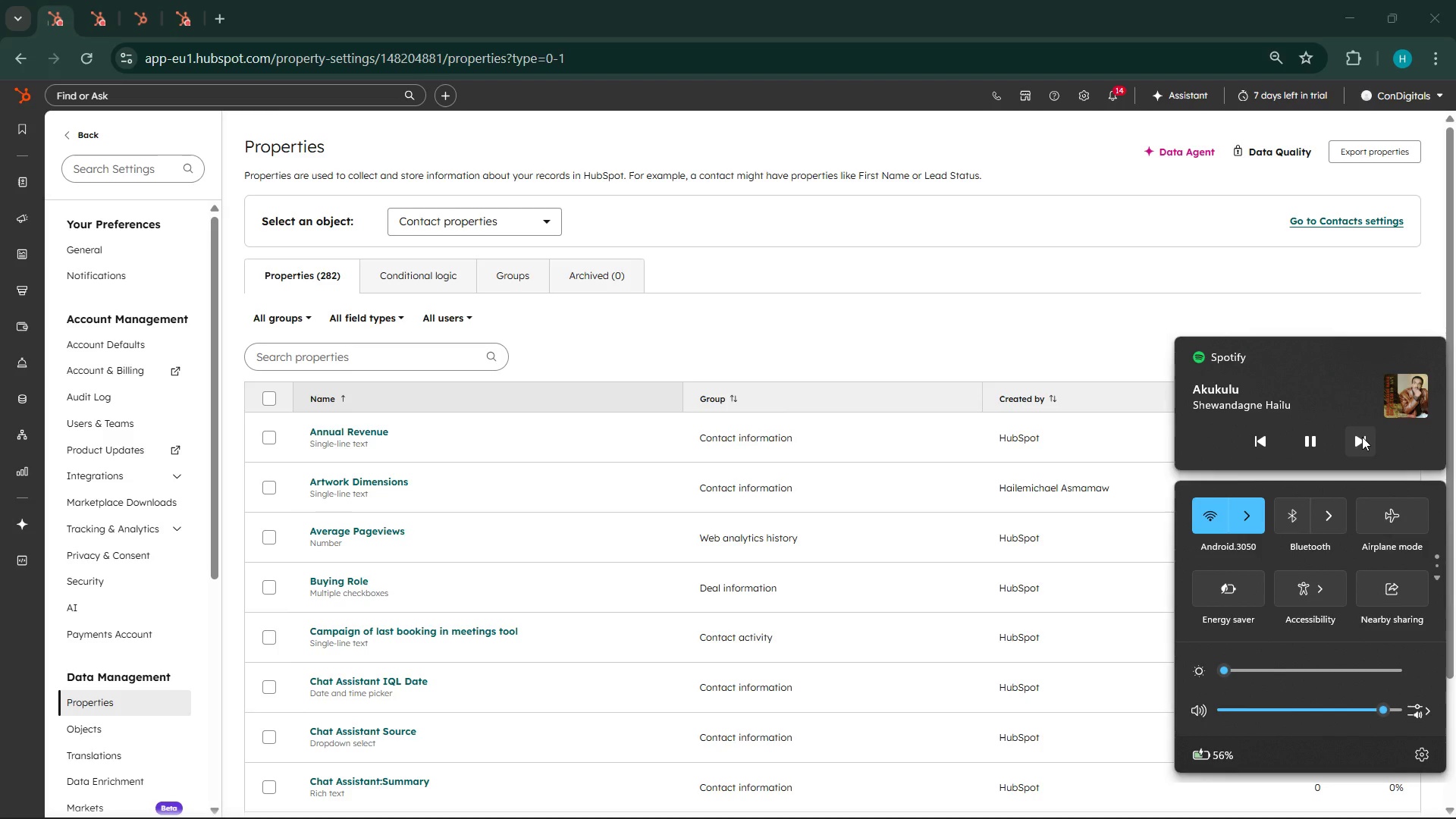 
left_click([1362, 437])
 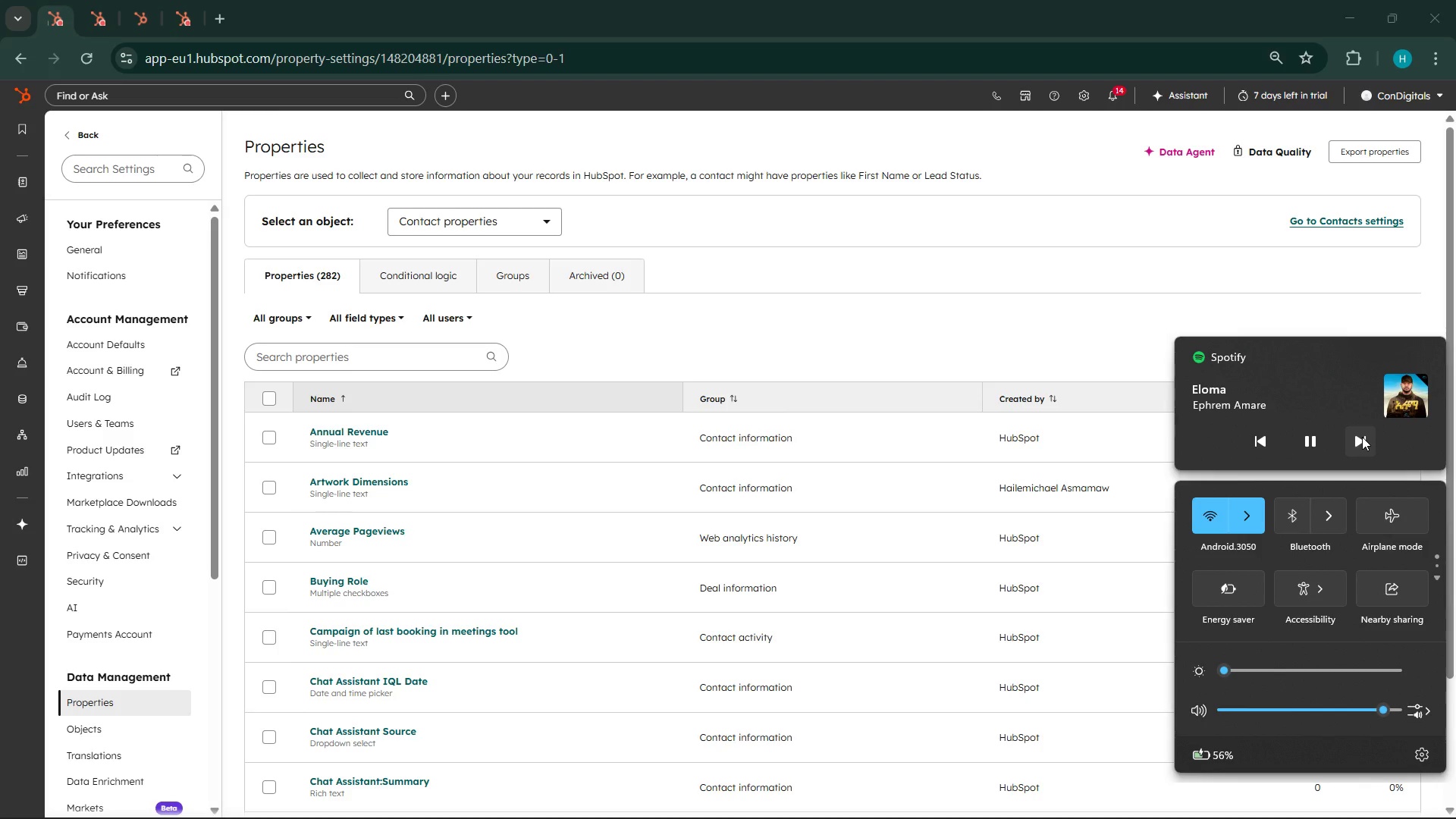 
left_click([1362, 437])
 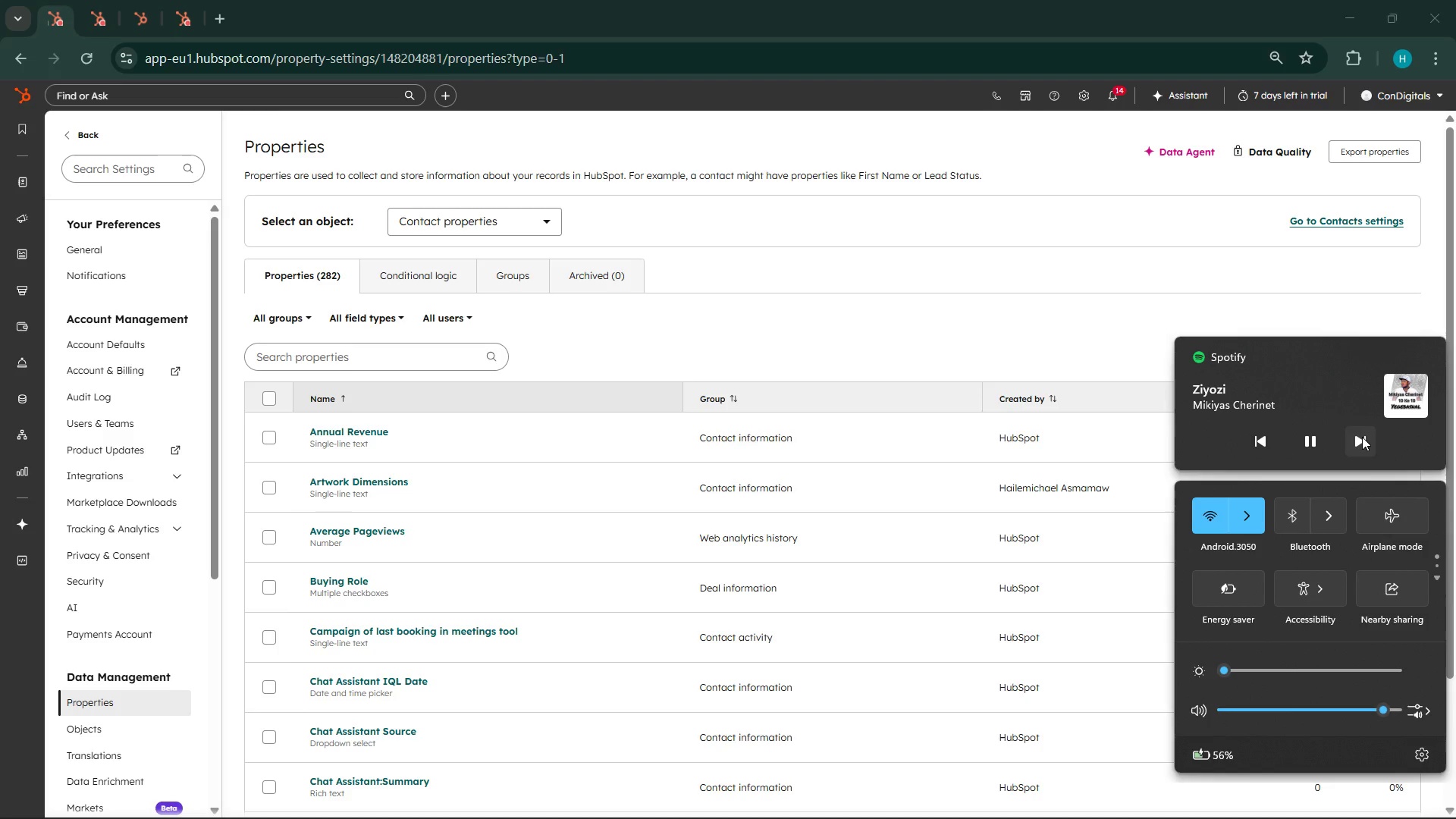 
left_click([1362, 437])
 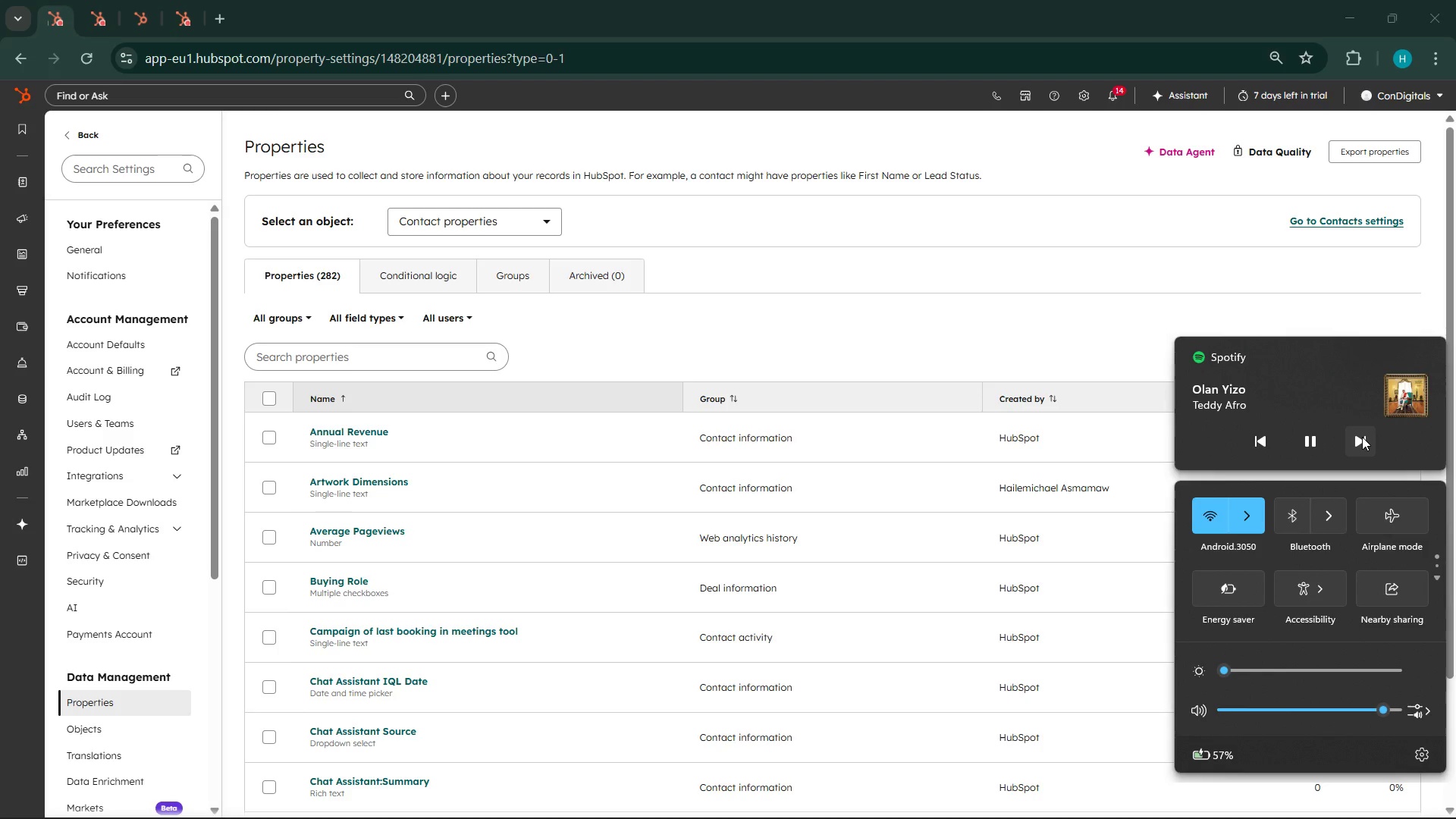 
left_click([1362, 437])
 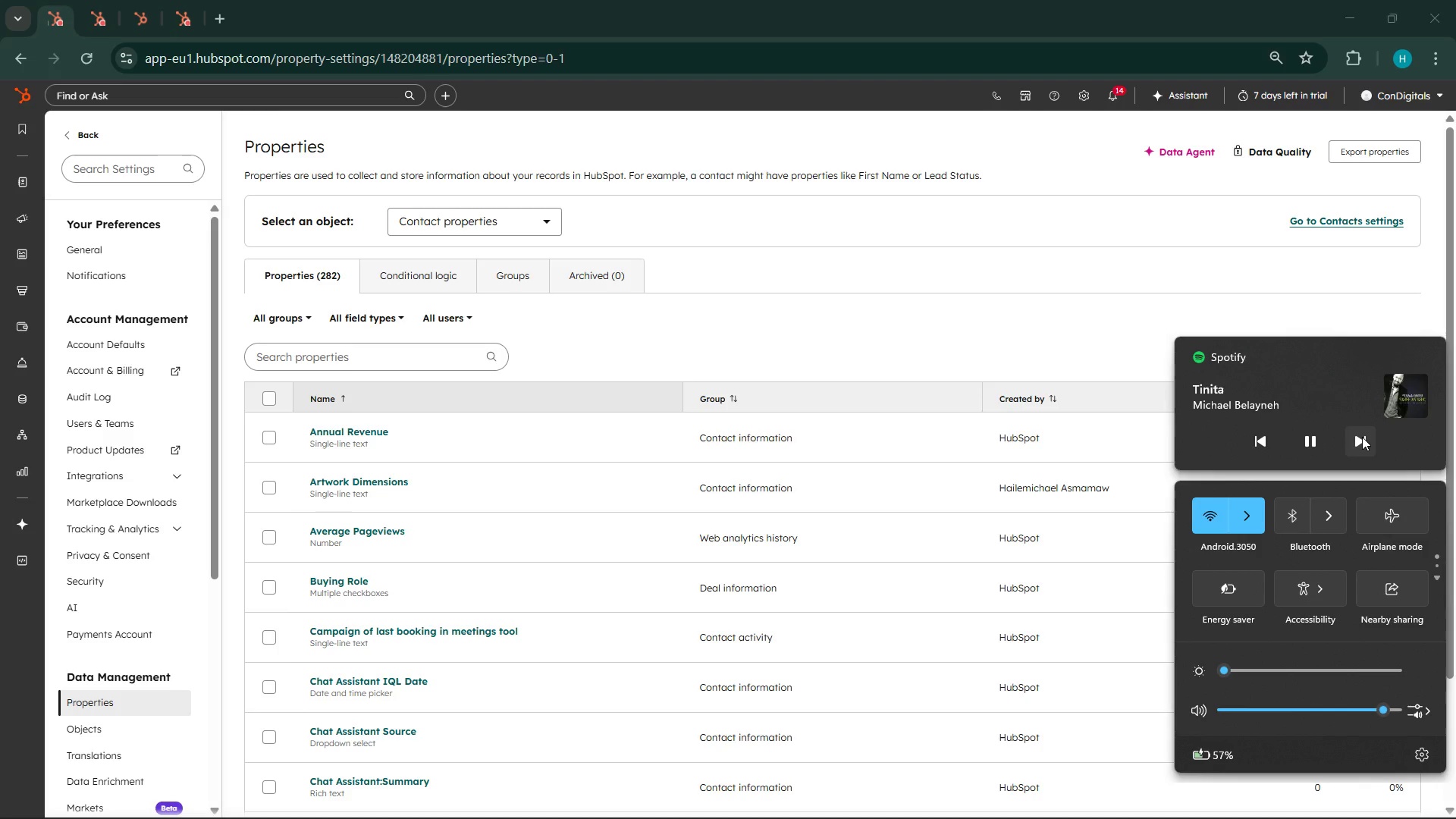 
left_click([1362, 437])
 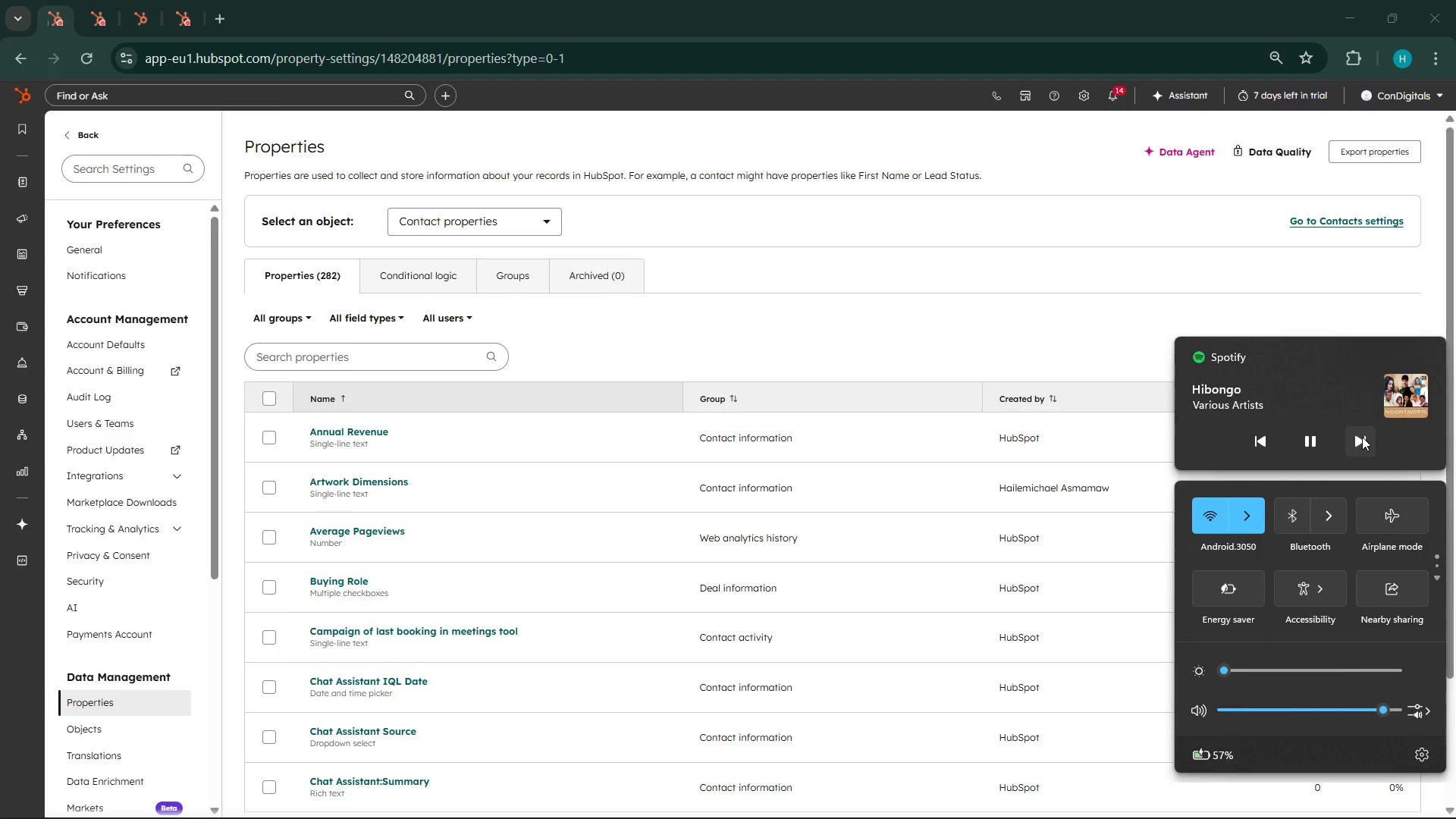 
left_click([1362, 437])
 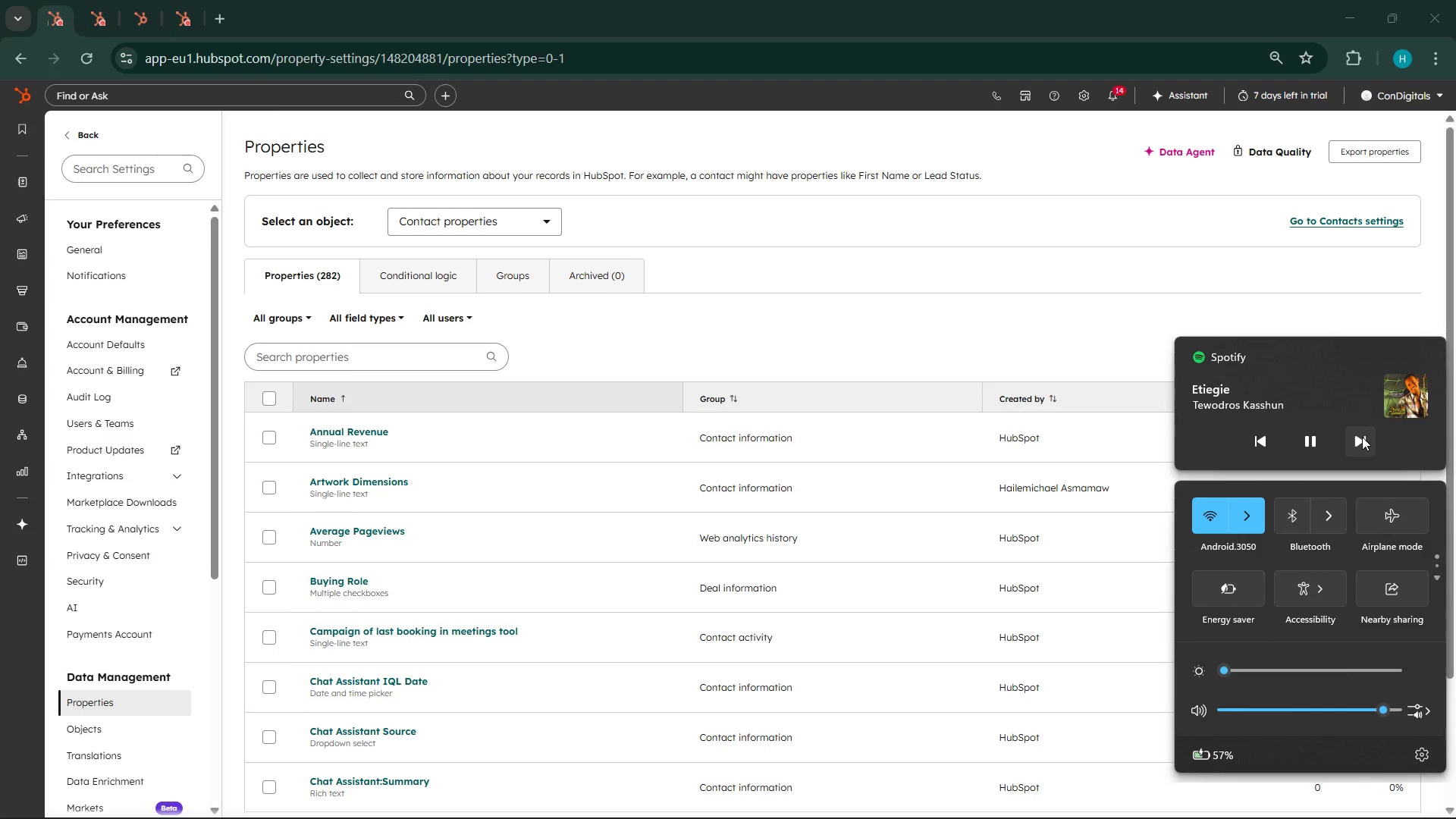 
left_click([1362, 437])
 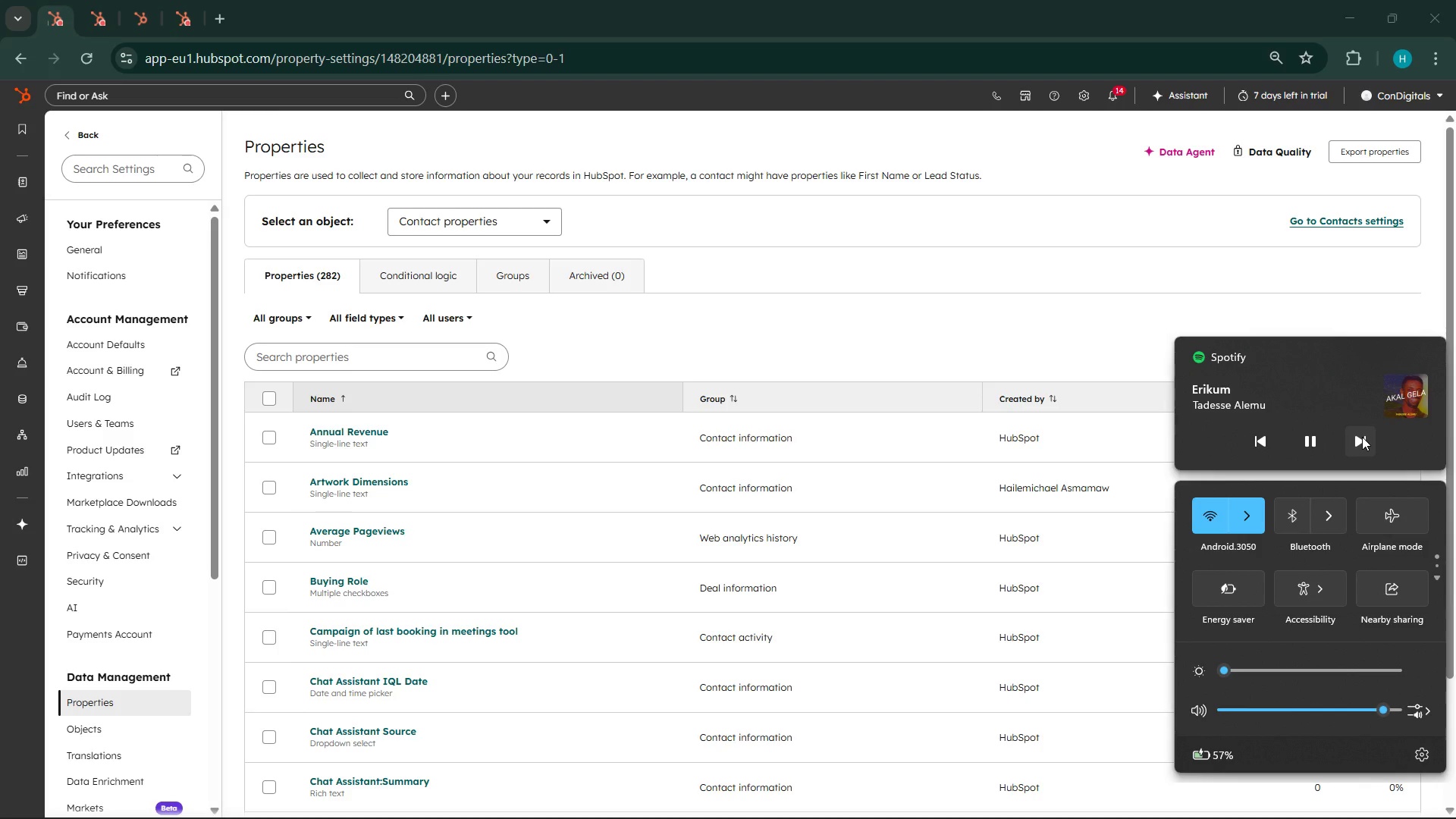 
left_click([1362, 437])
 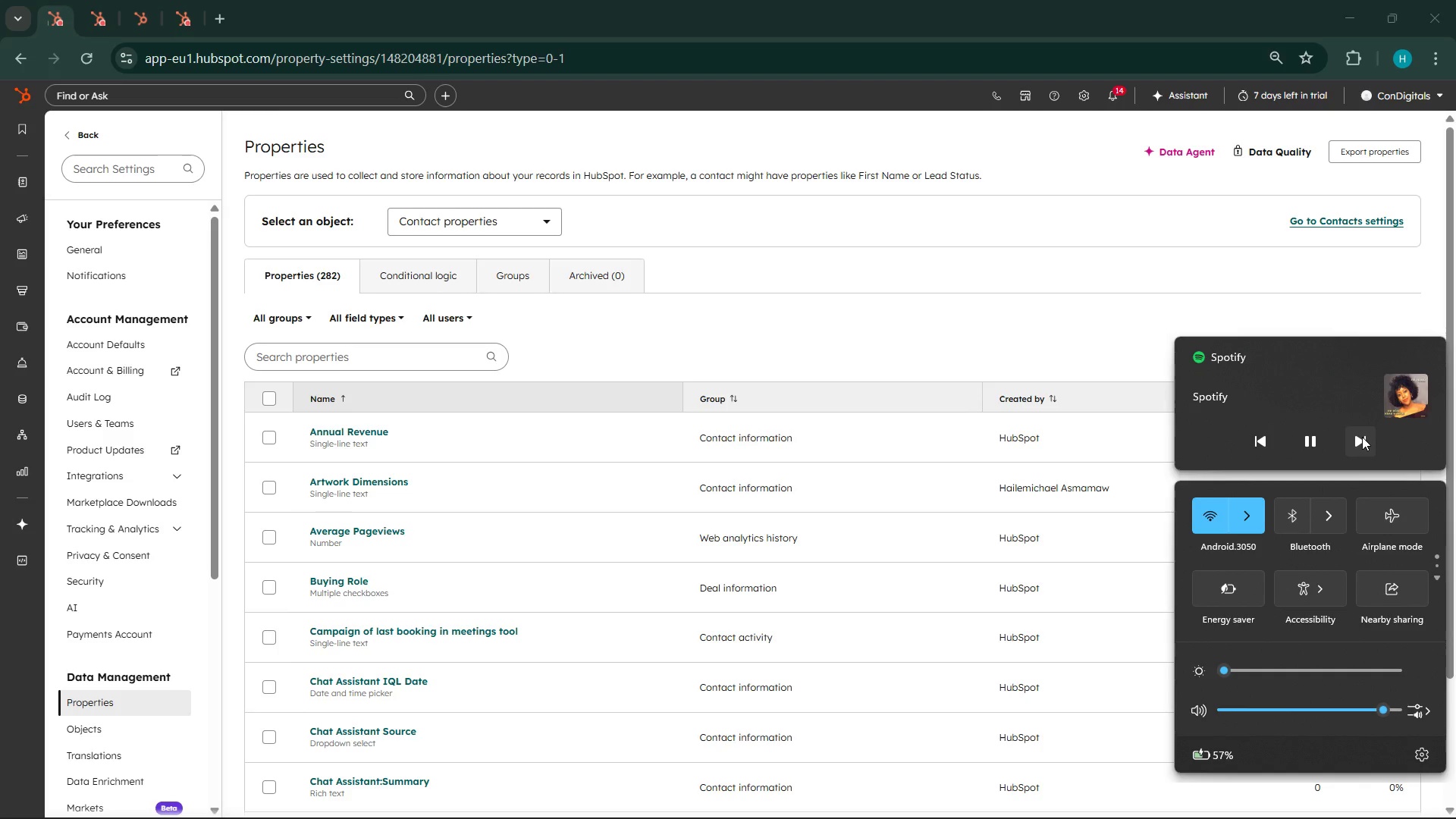 
left_click([1362, 437])
 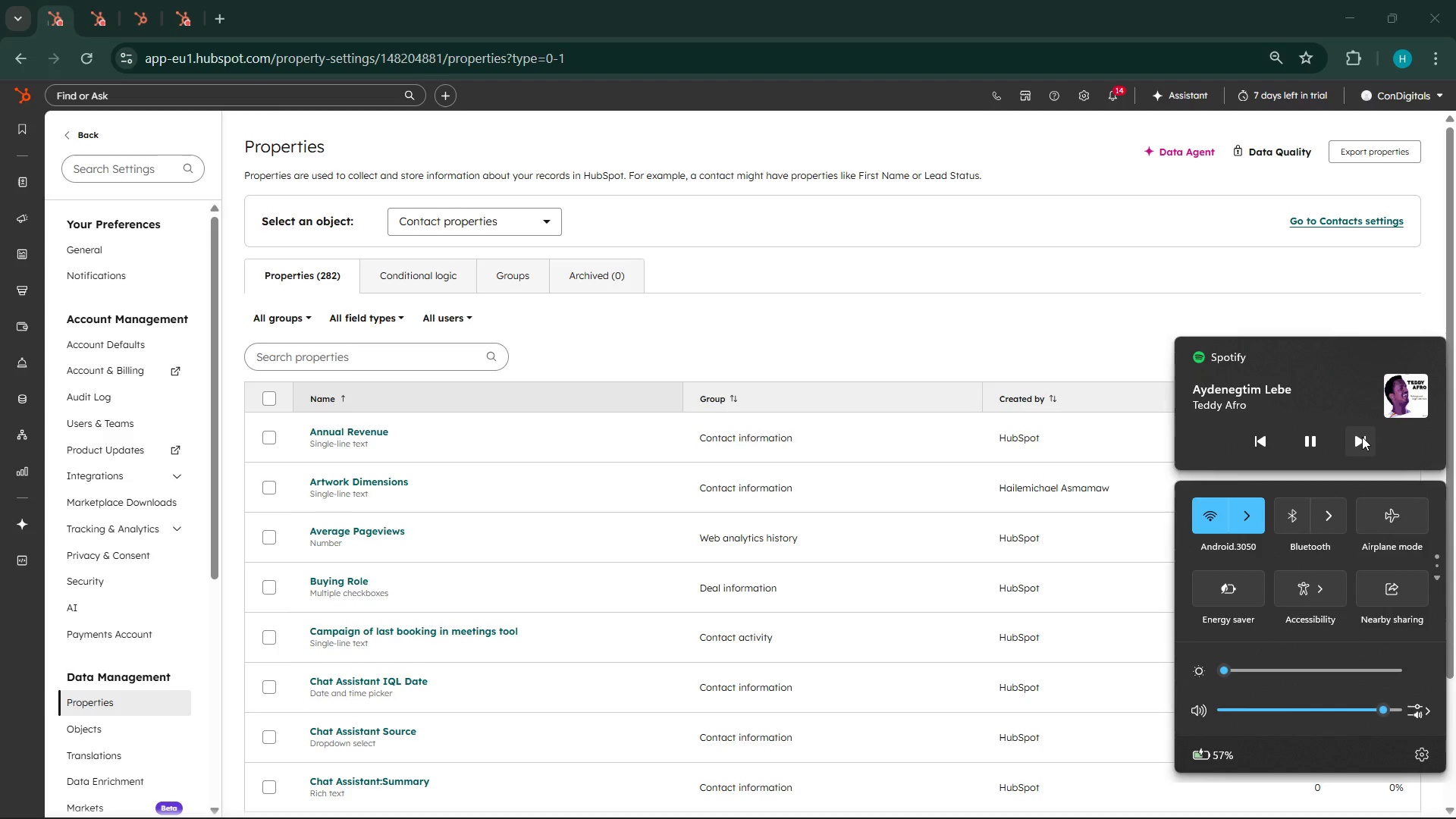 
left_click([1362, 437])
 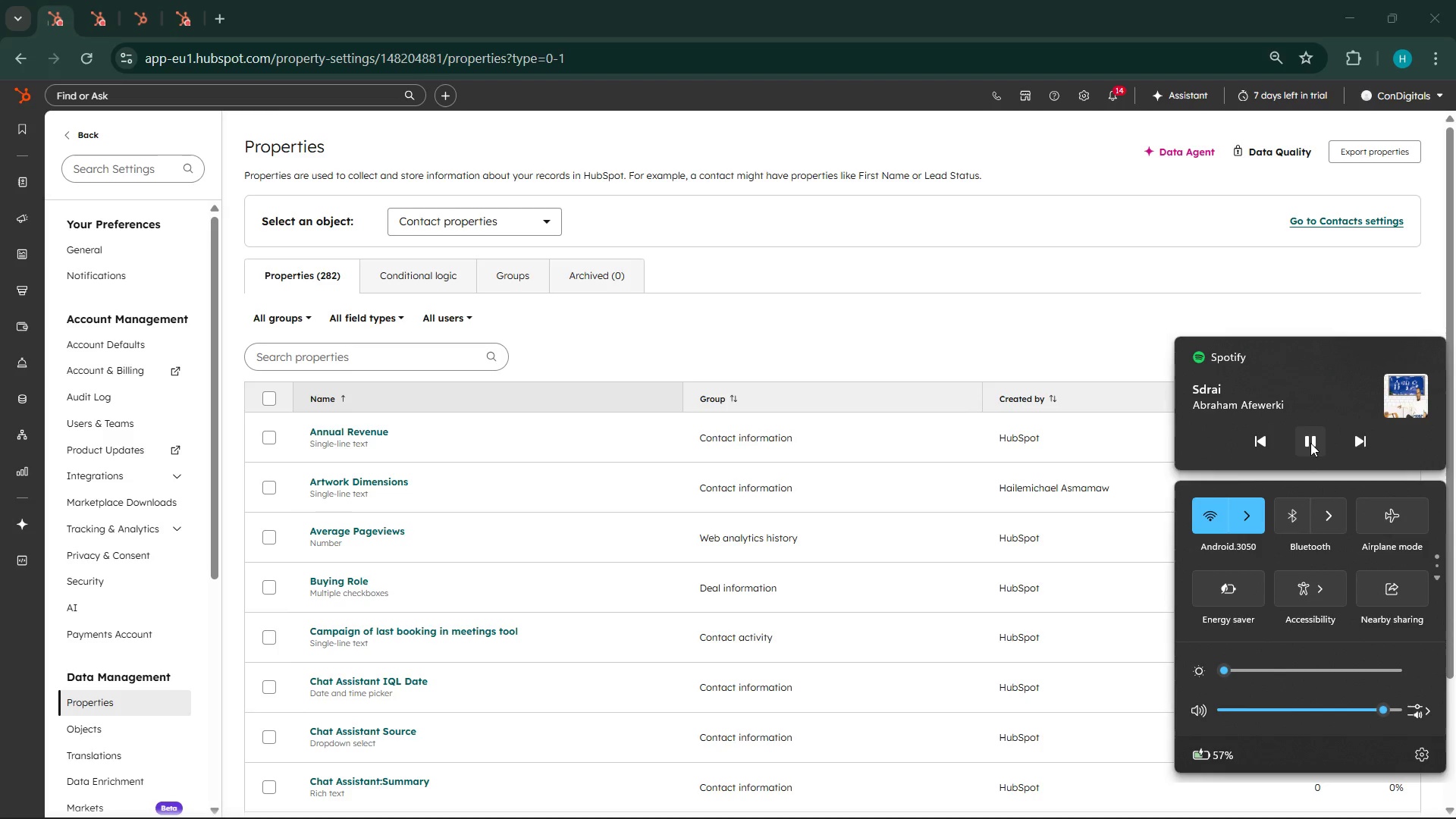 
left_click([1264, 438])
 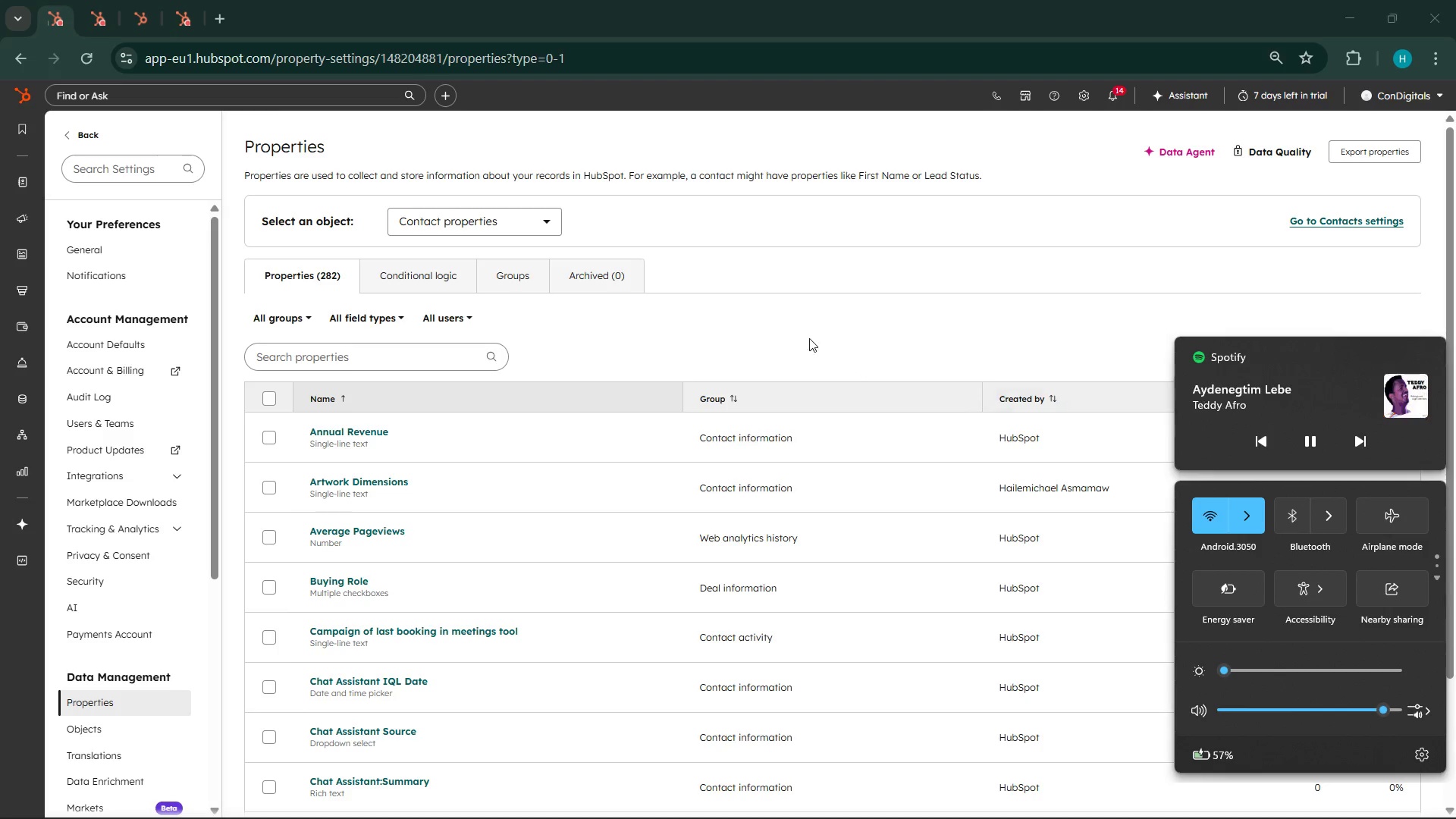 
left_click([804, 336])
 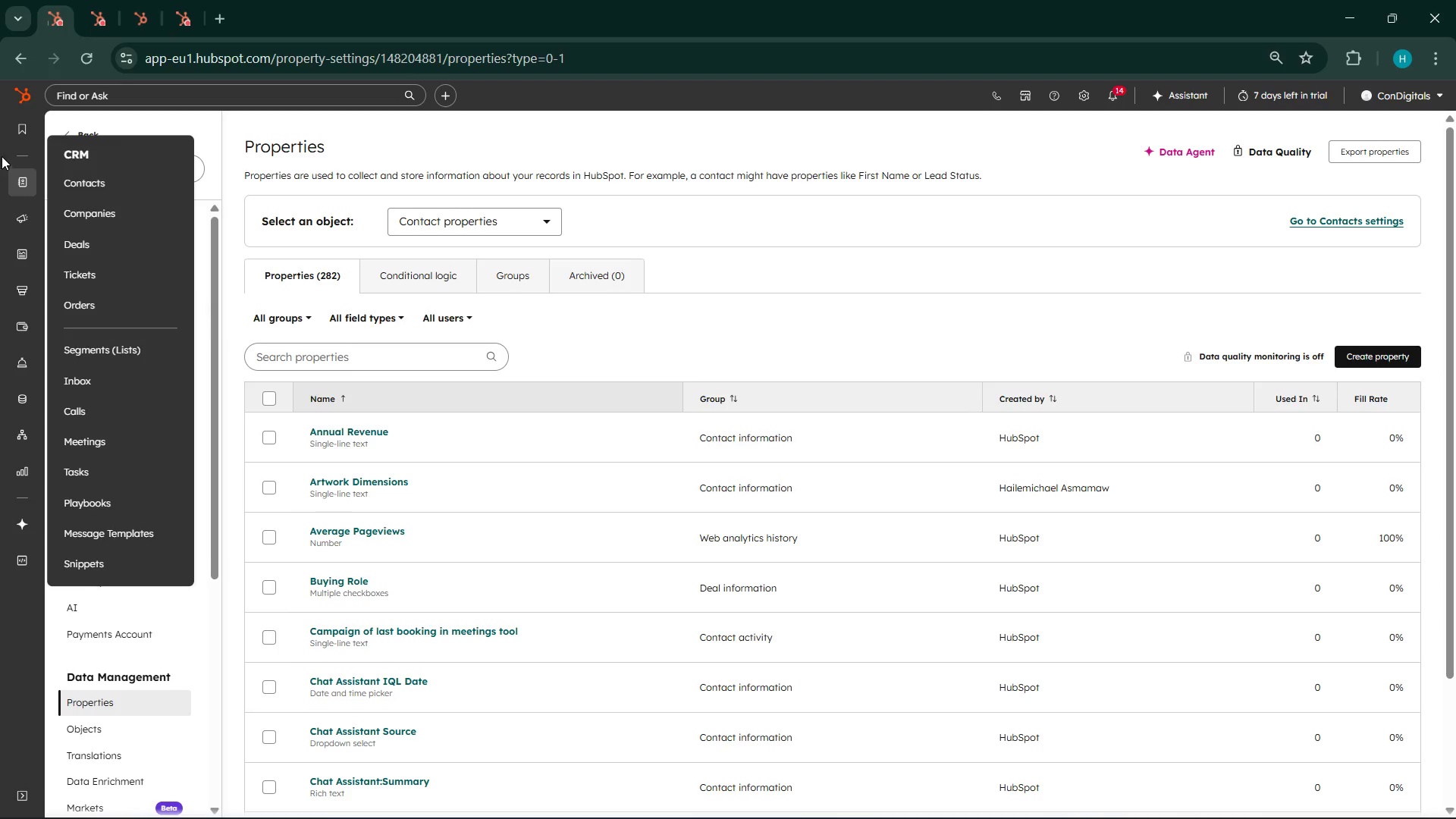 
left_click([94, 0])
 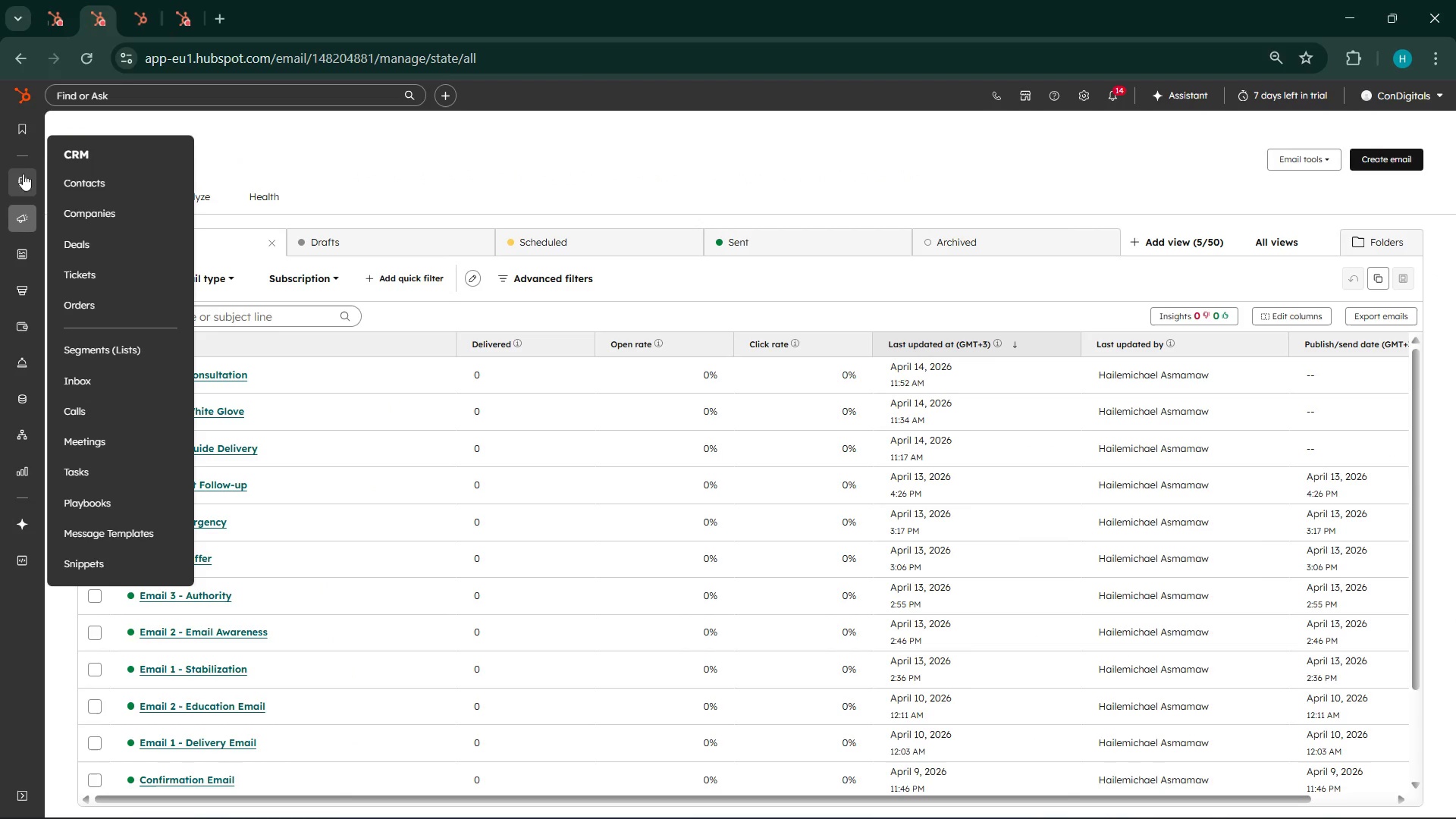 
left_click([108, 177])
 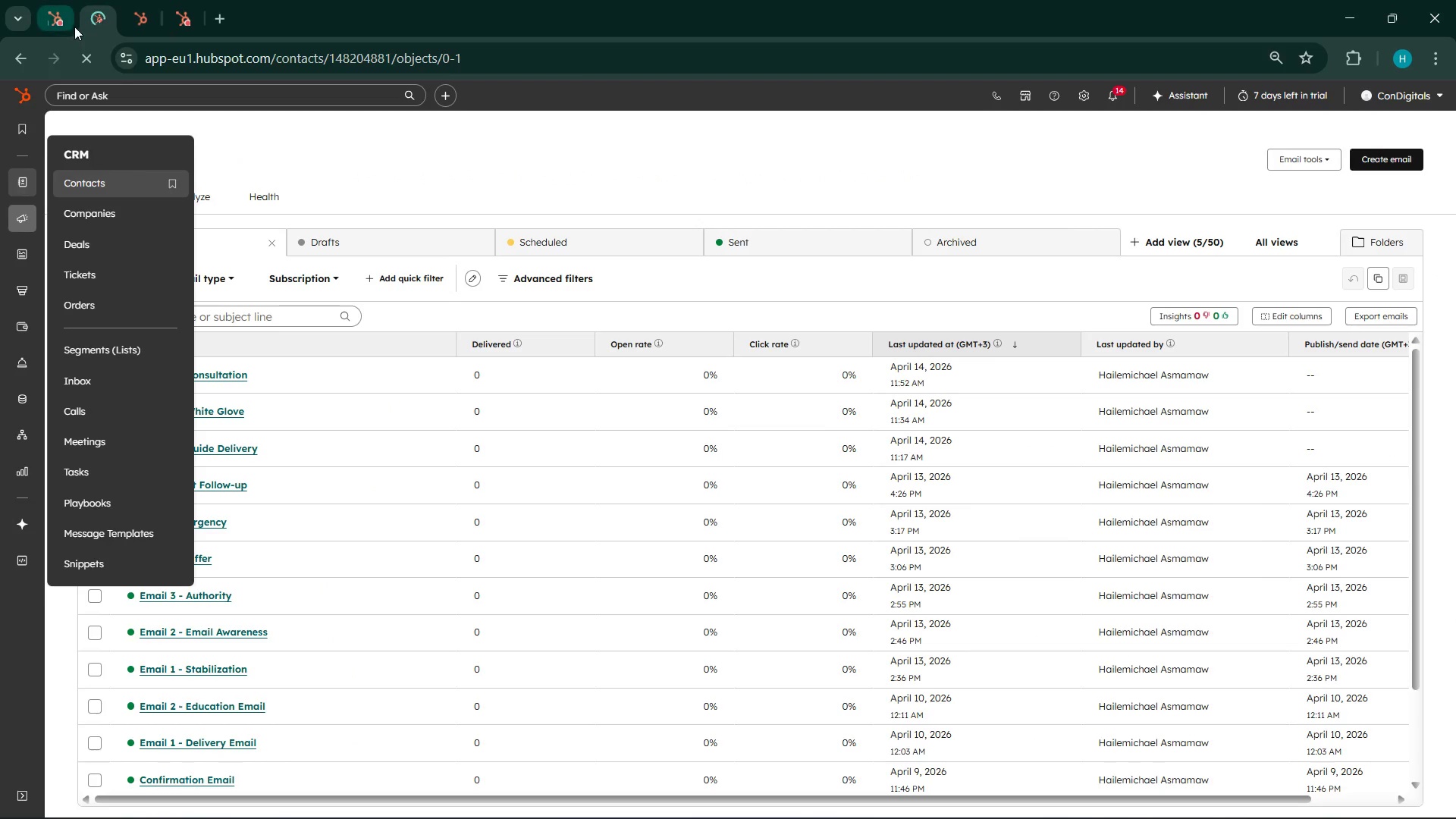 
left_click([66, 0])
 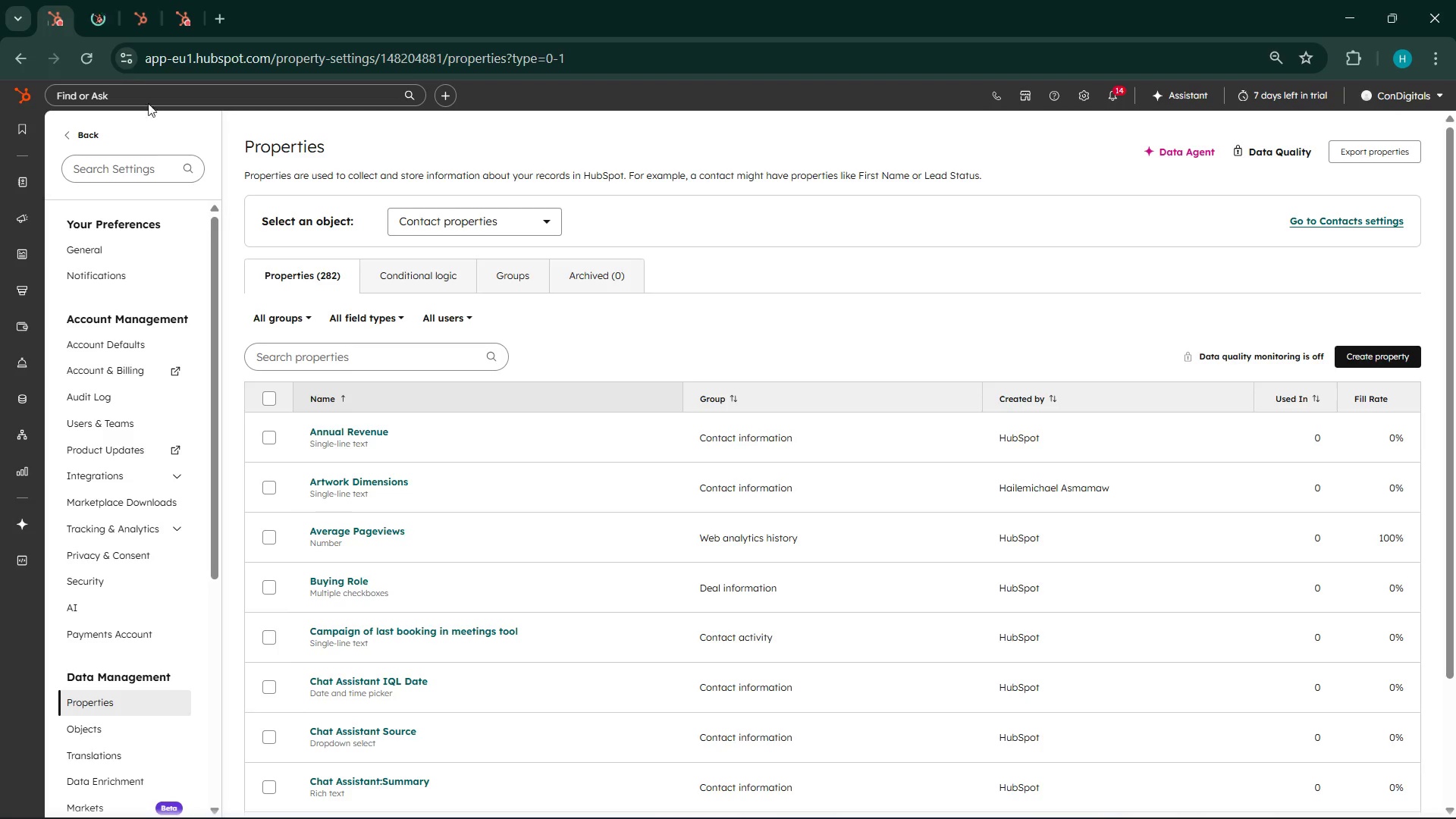 
left_click([91, 7])
 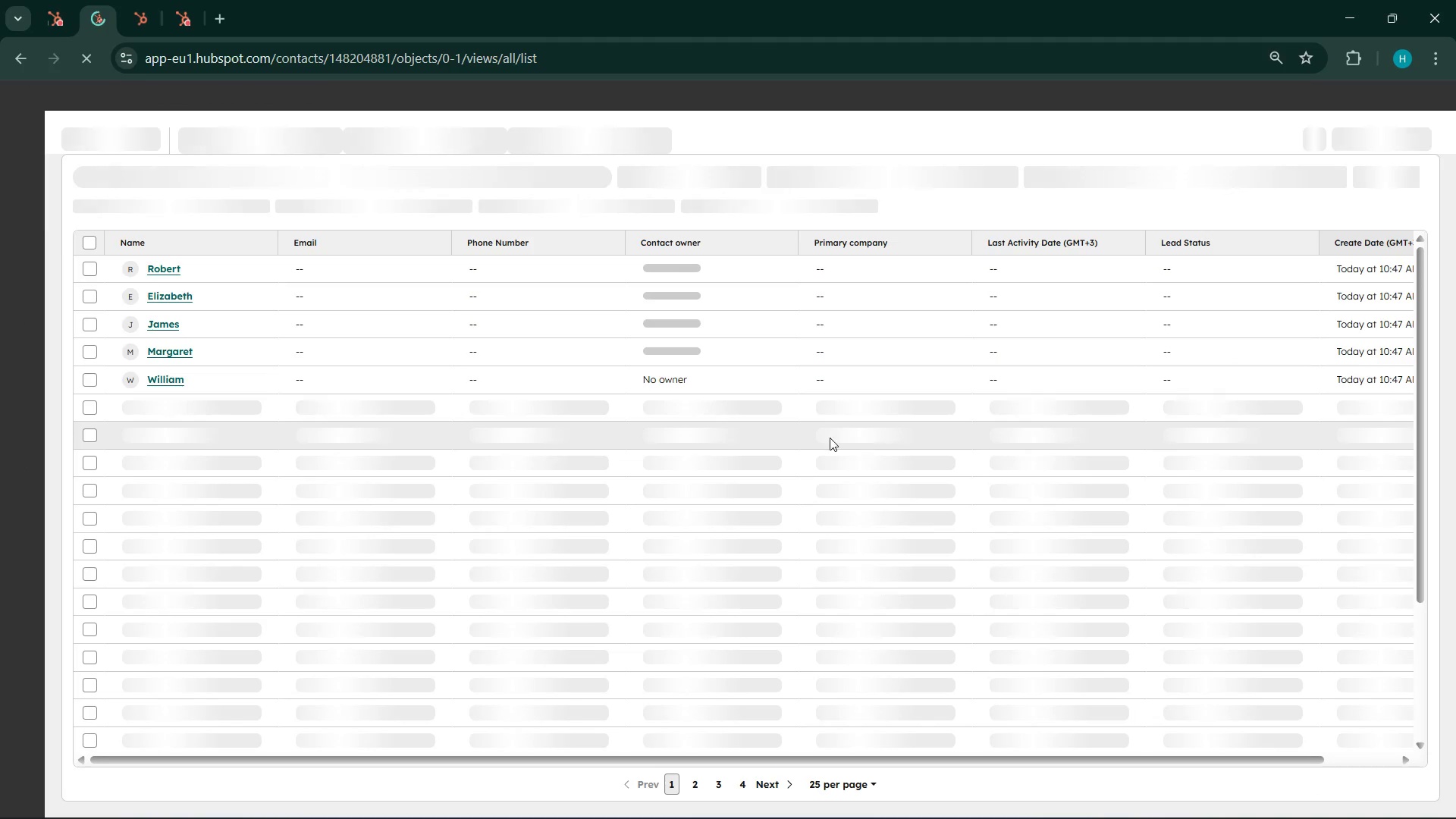 
mouse_move([186, 382])
 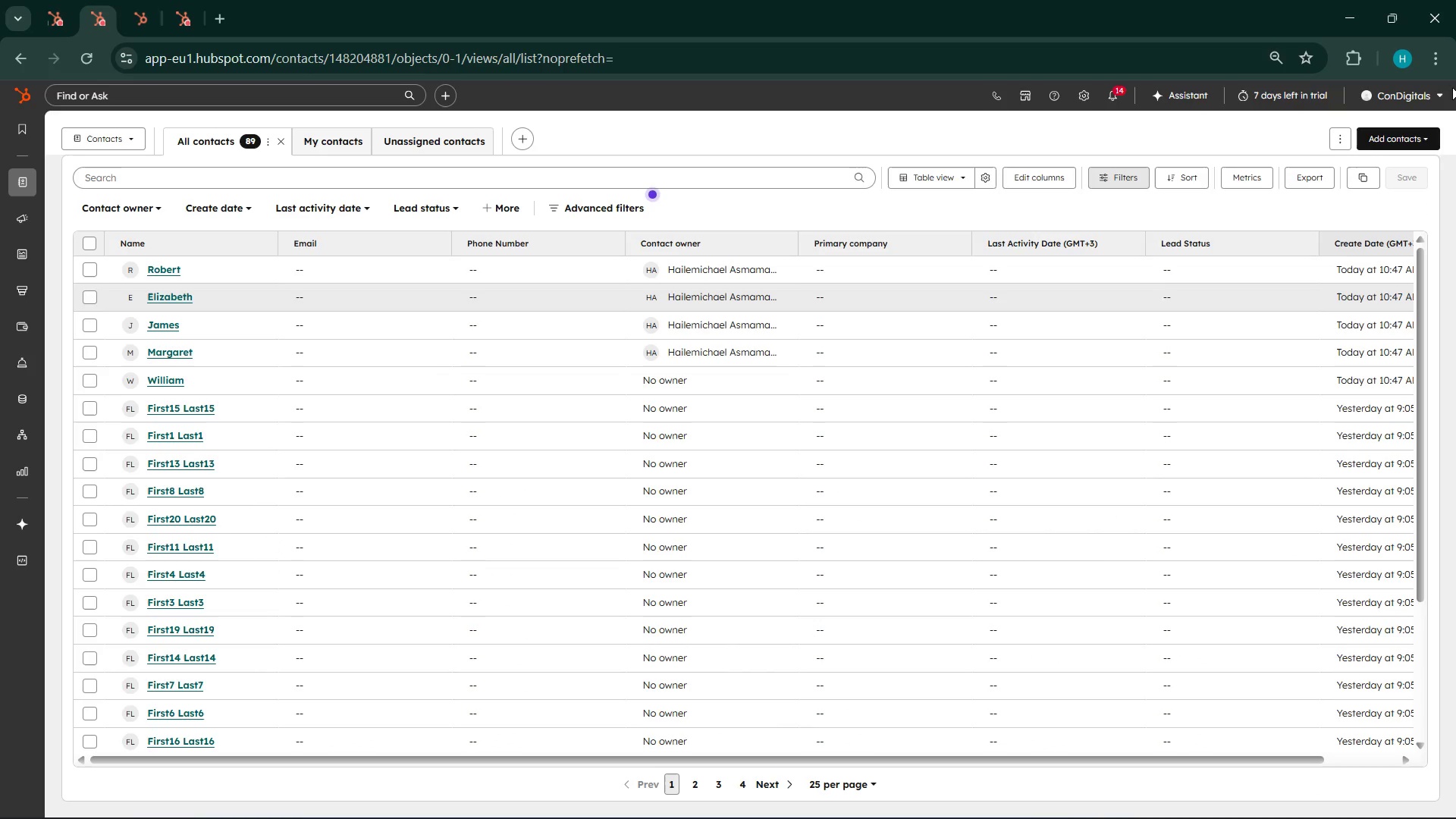 
left_click([1408, 134])
 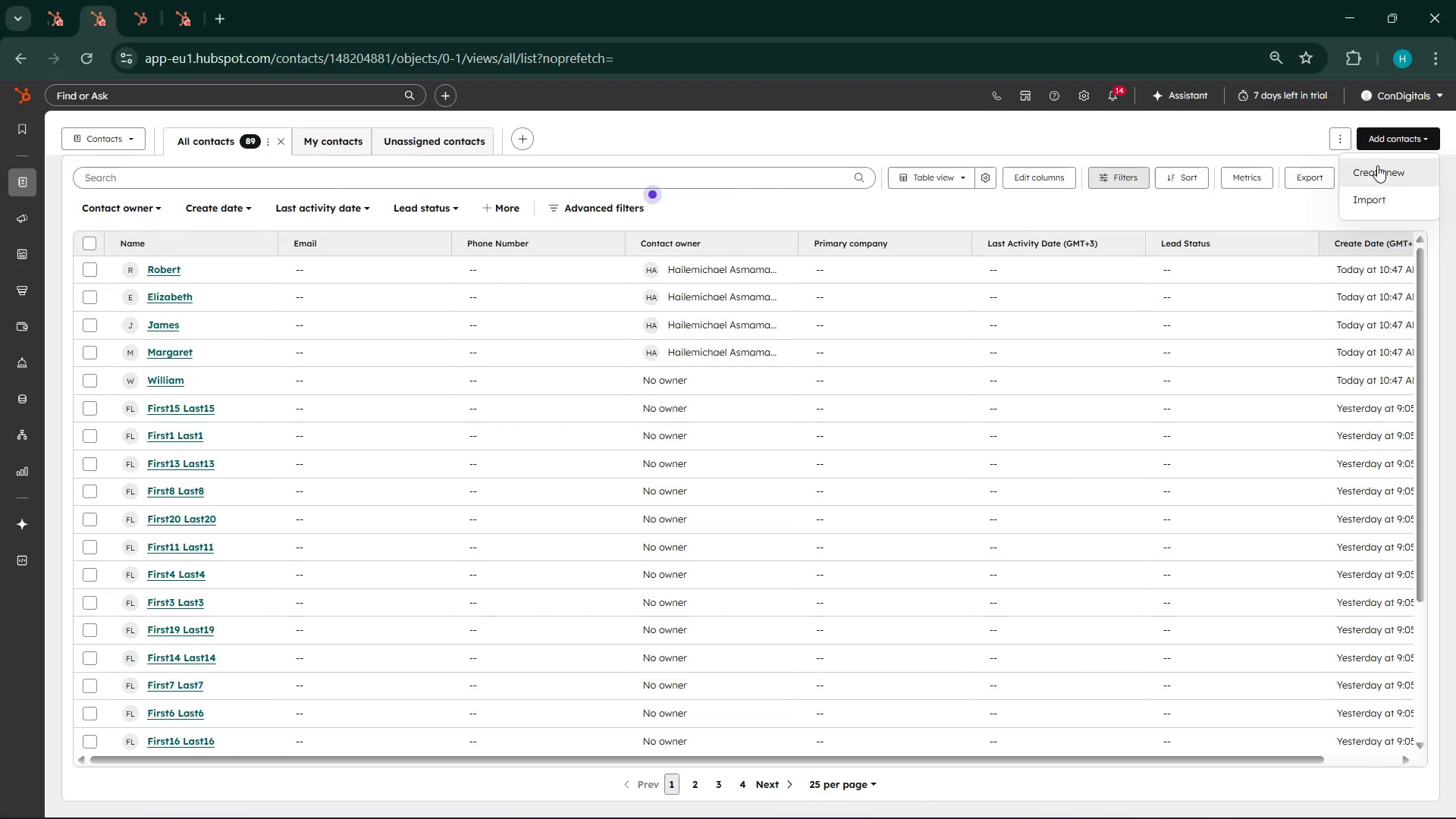 
left_click([1377, 202])
 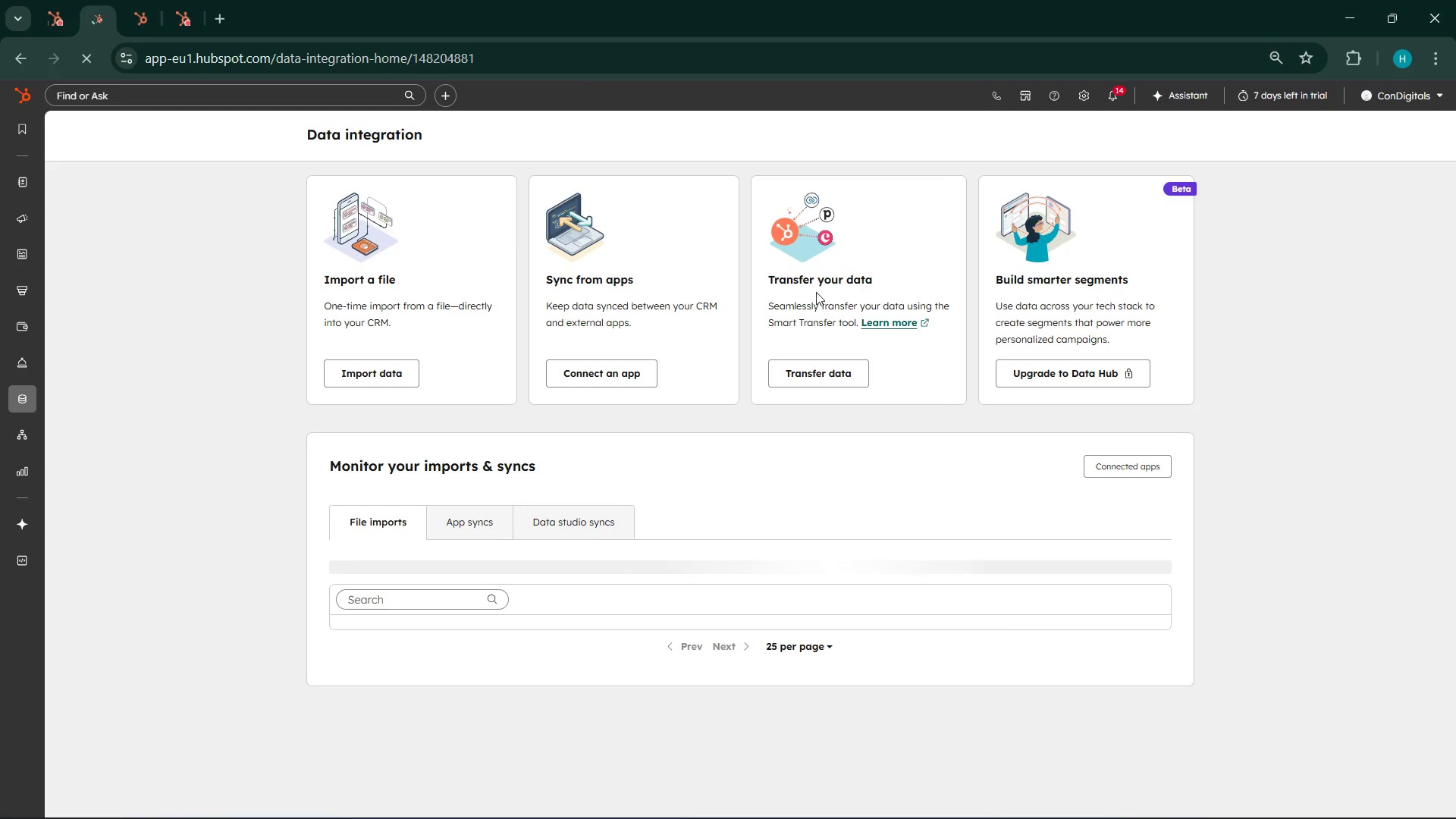 
wait(5.31)
 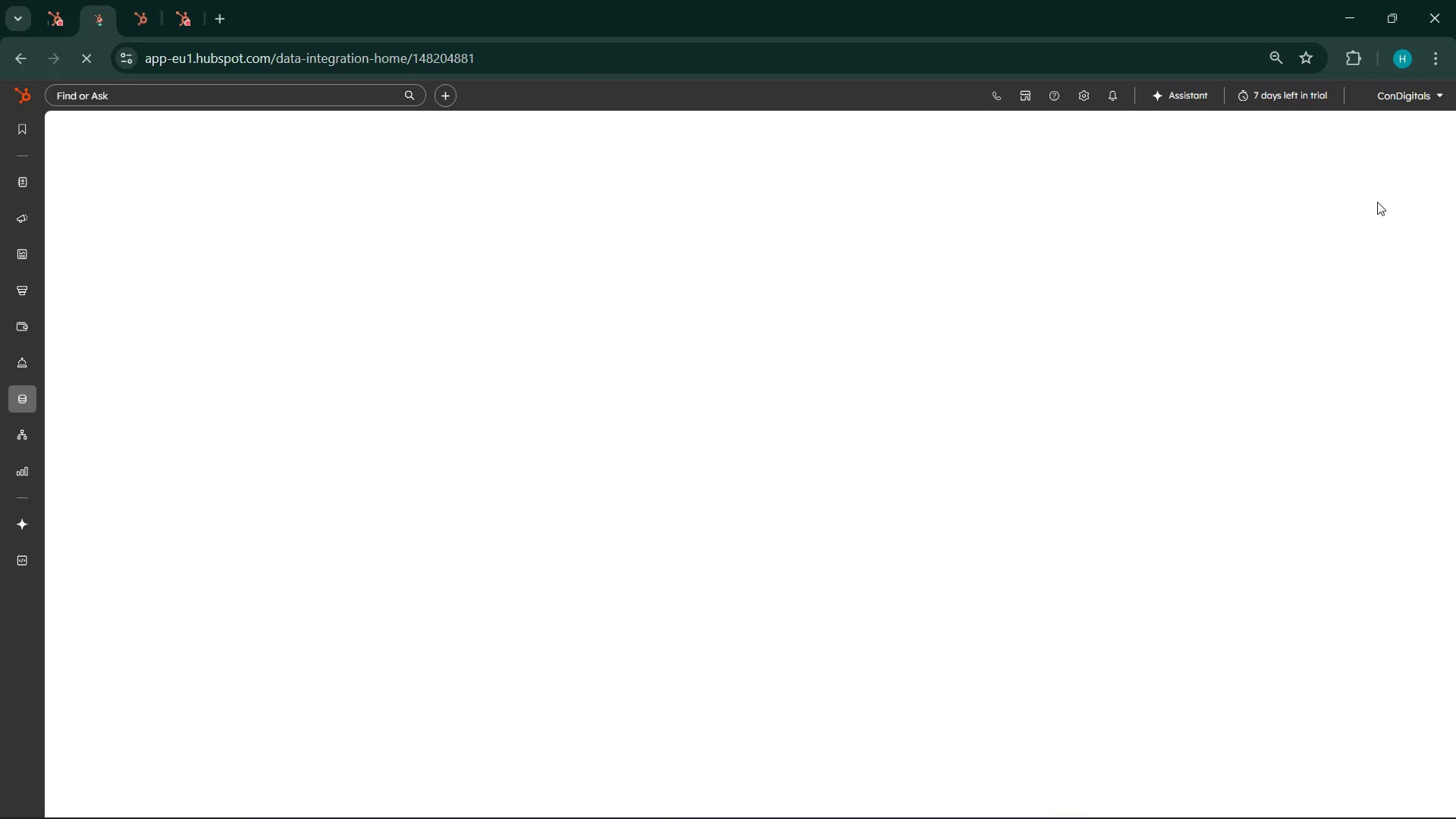 
left_click([409, 364])
 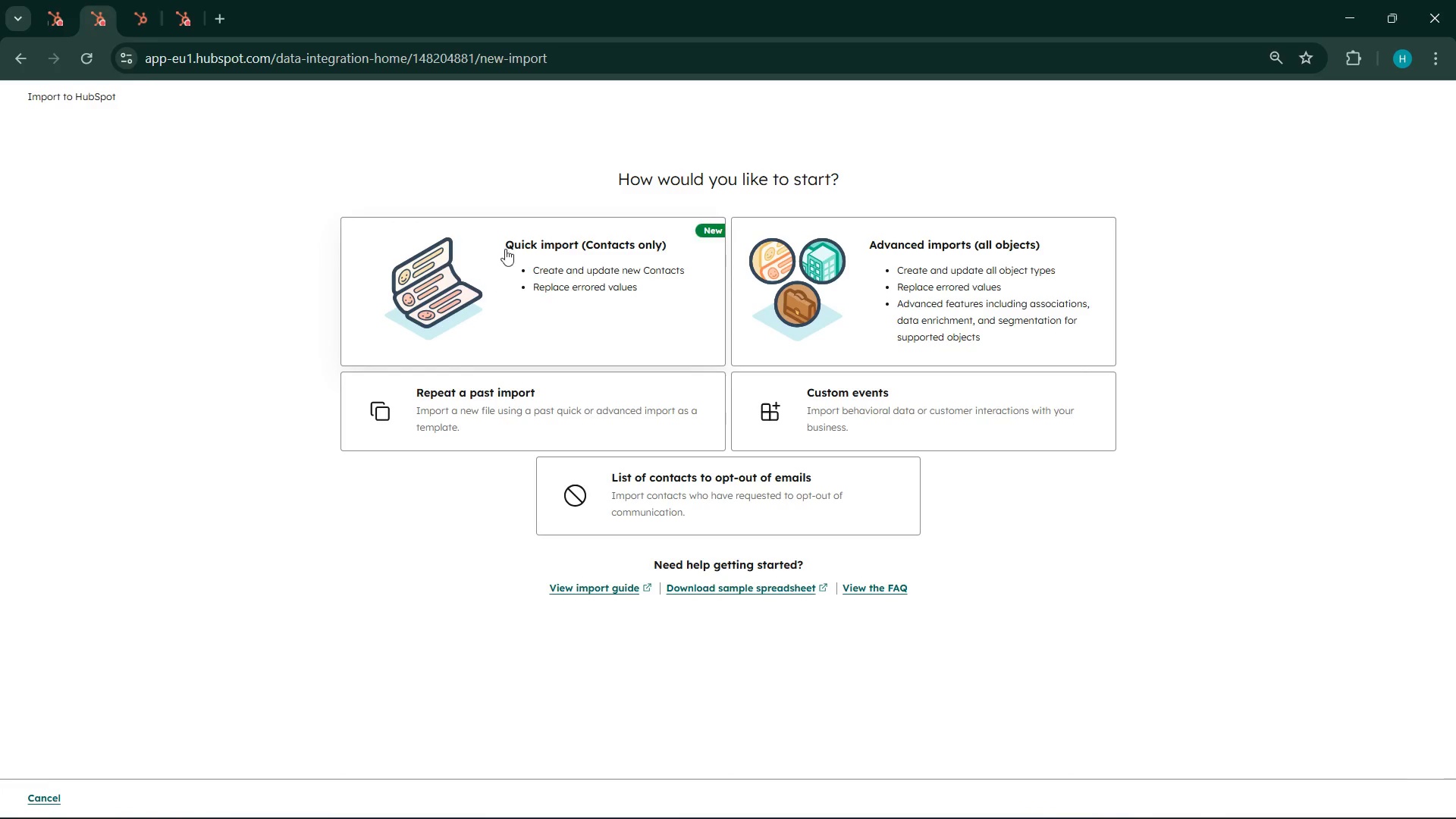 
left_click([550, 260])
 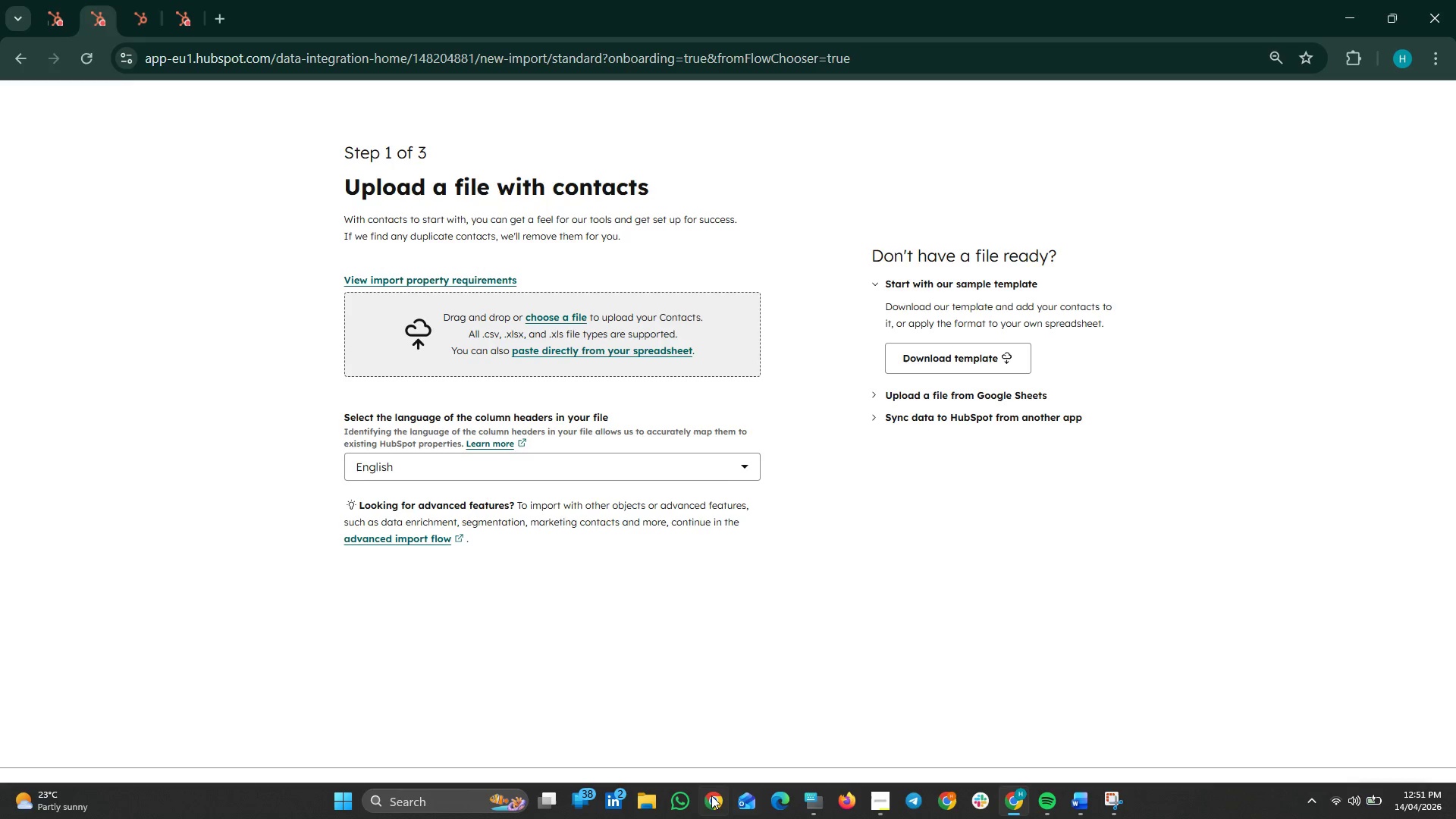 
left_click([651, 805])
 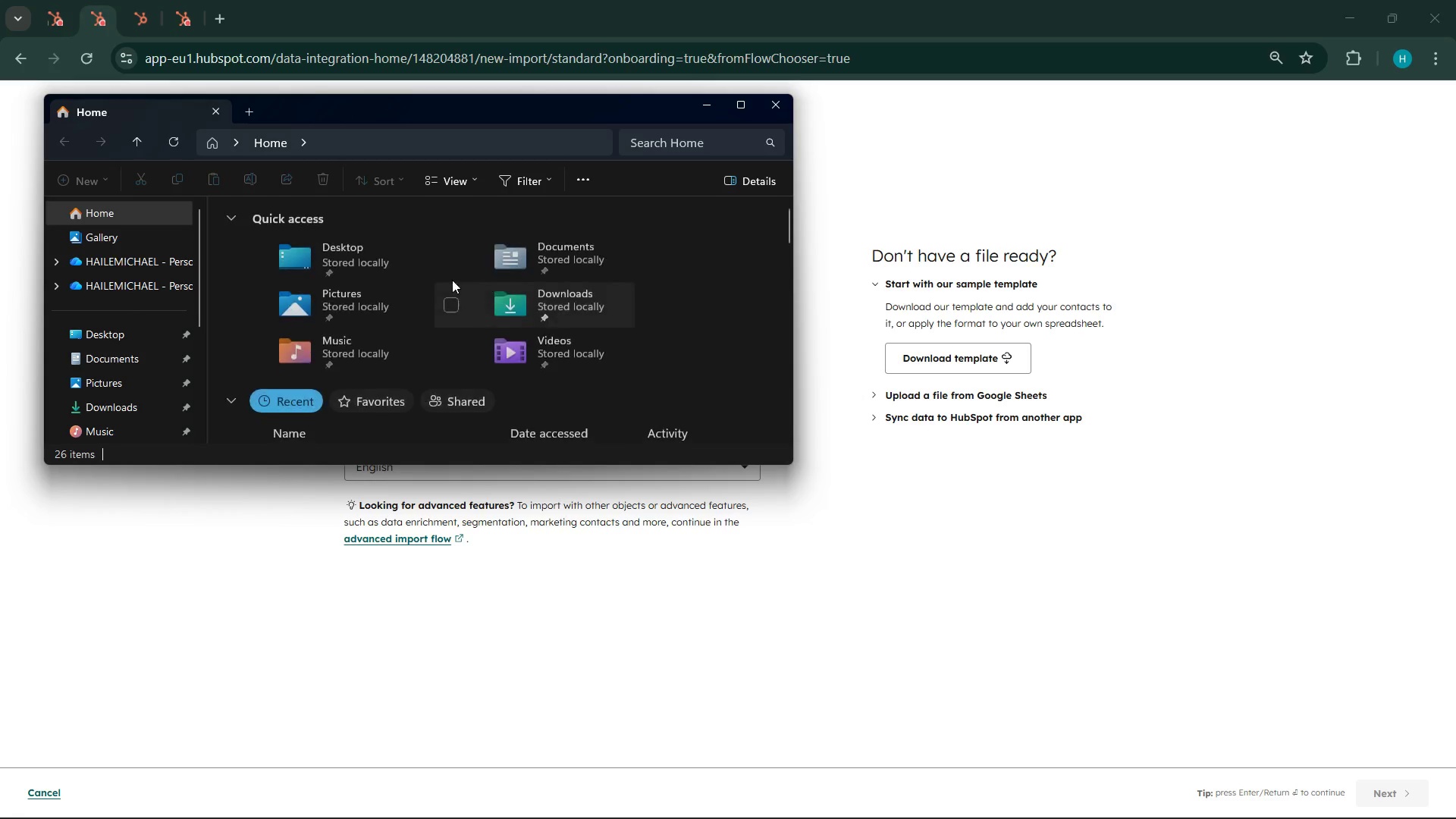 
left_click([556, 301])
 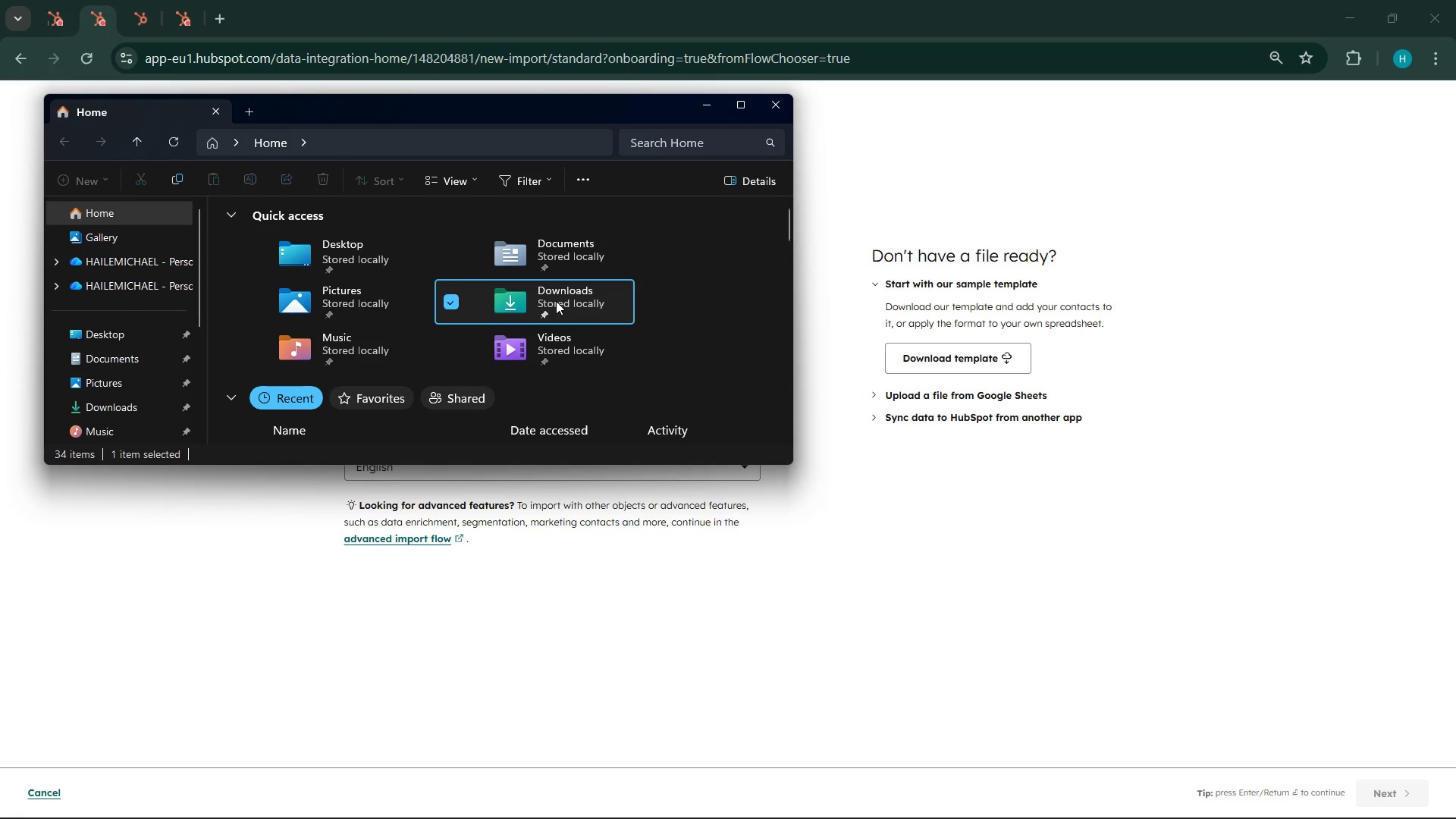 
left_click([556, 301])
 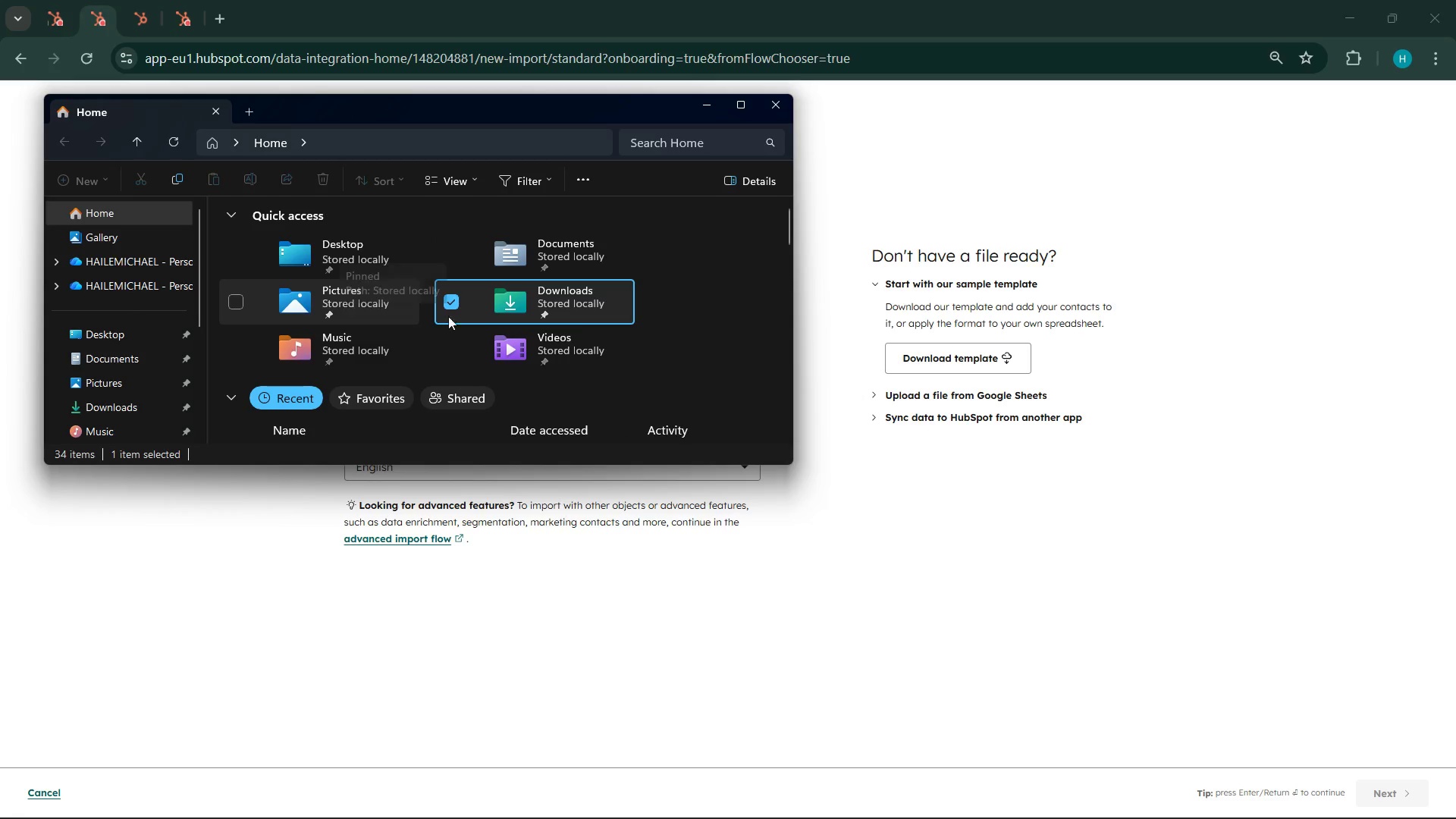 
double_click([570, 303])
 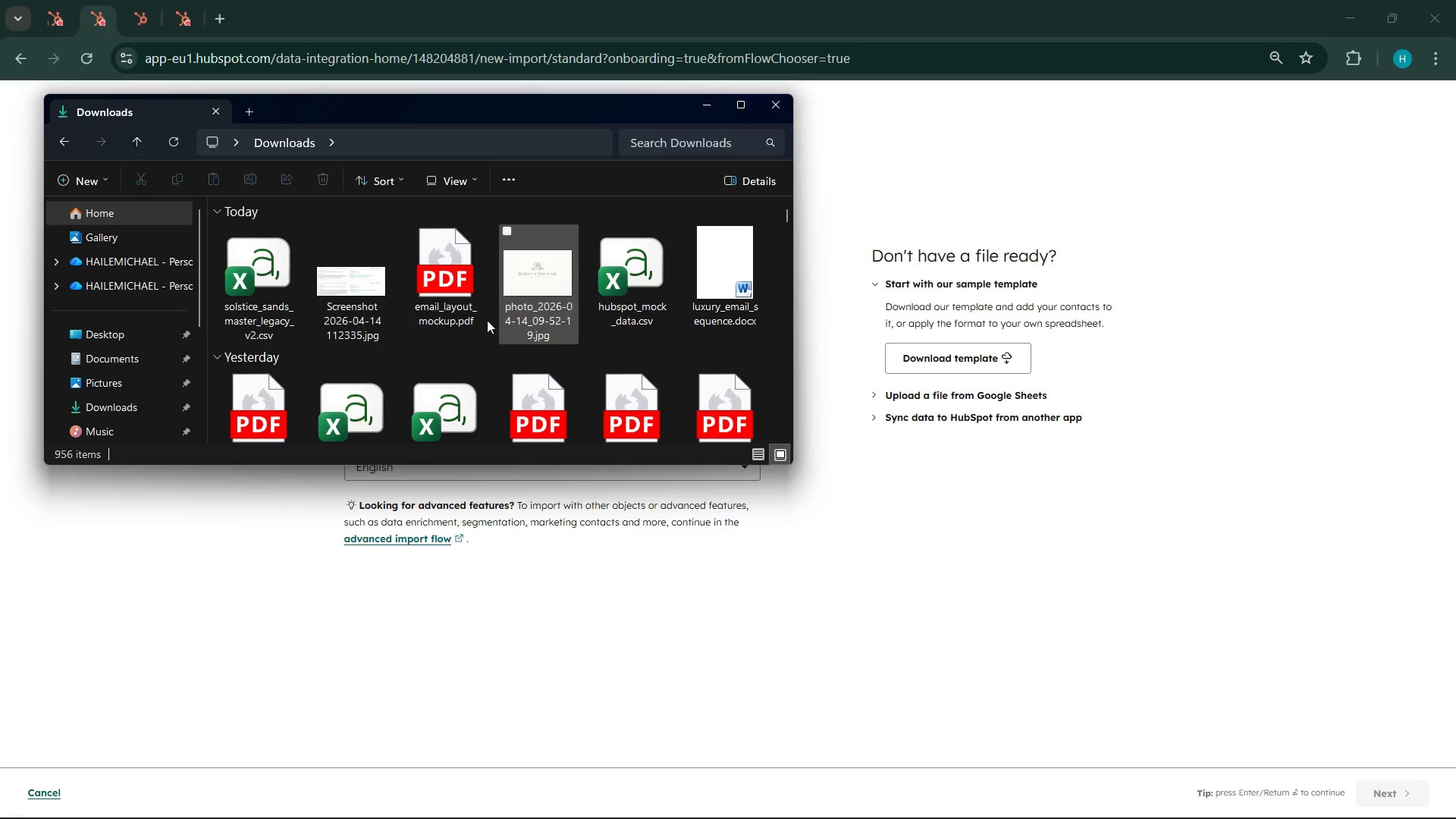 
mouse_move([302, 291])
 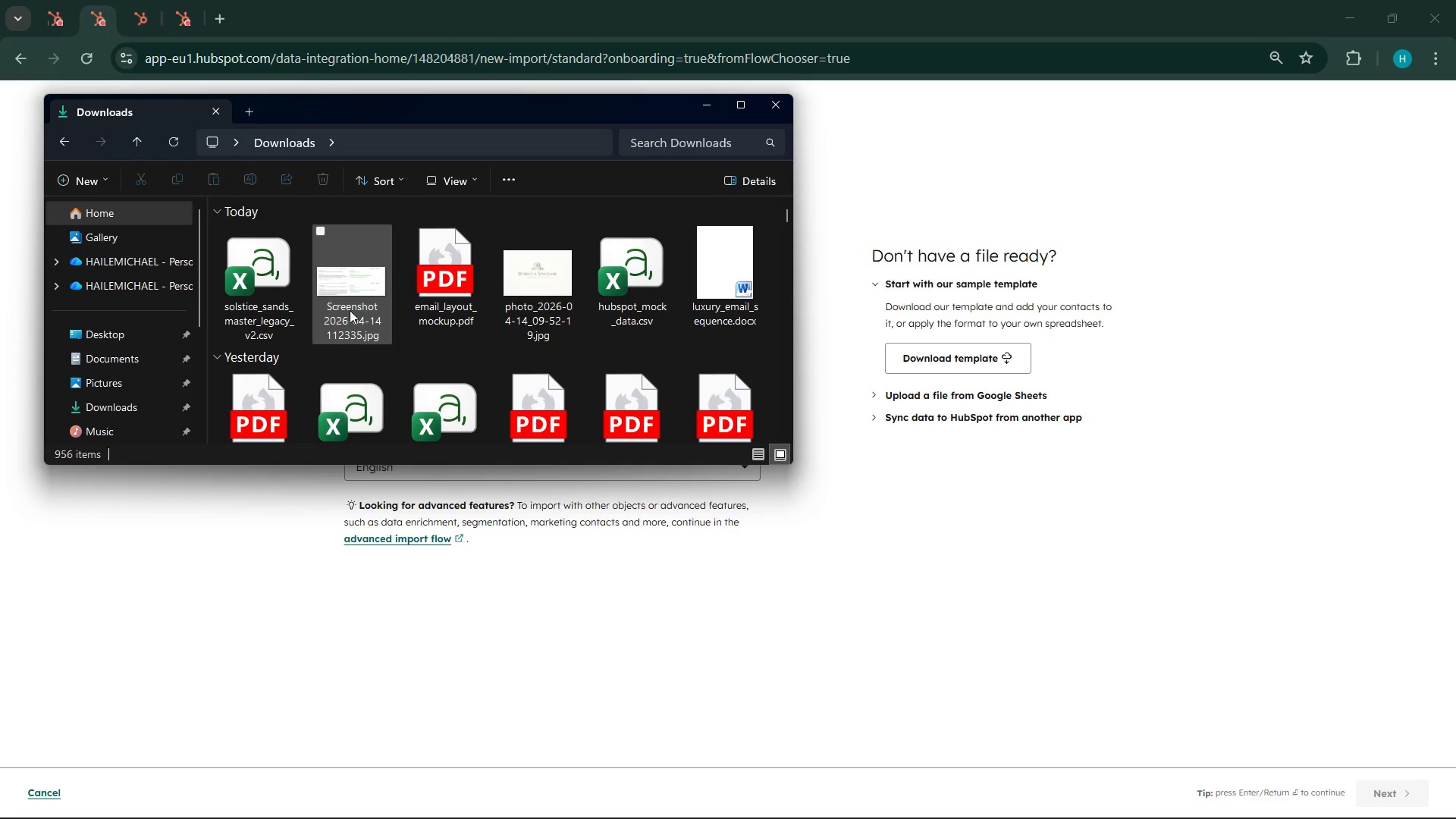 
mouse_move([285, 281])
 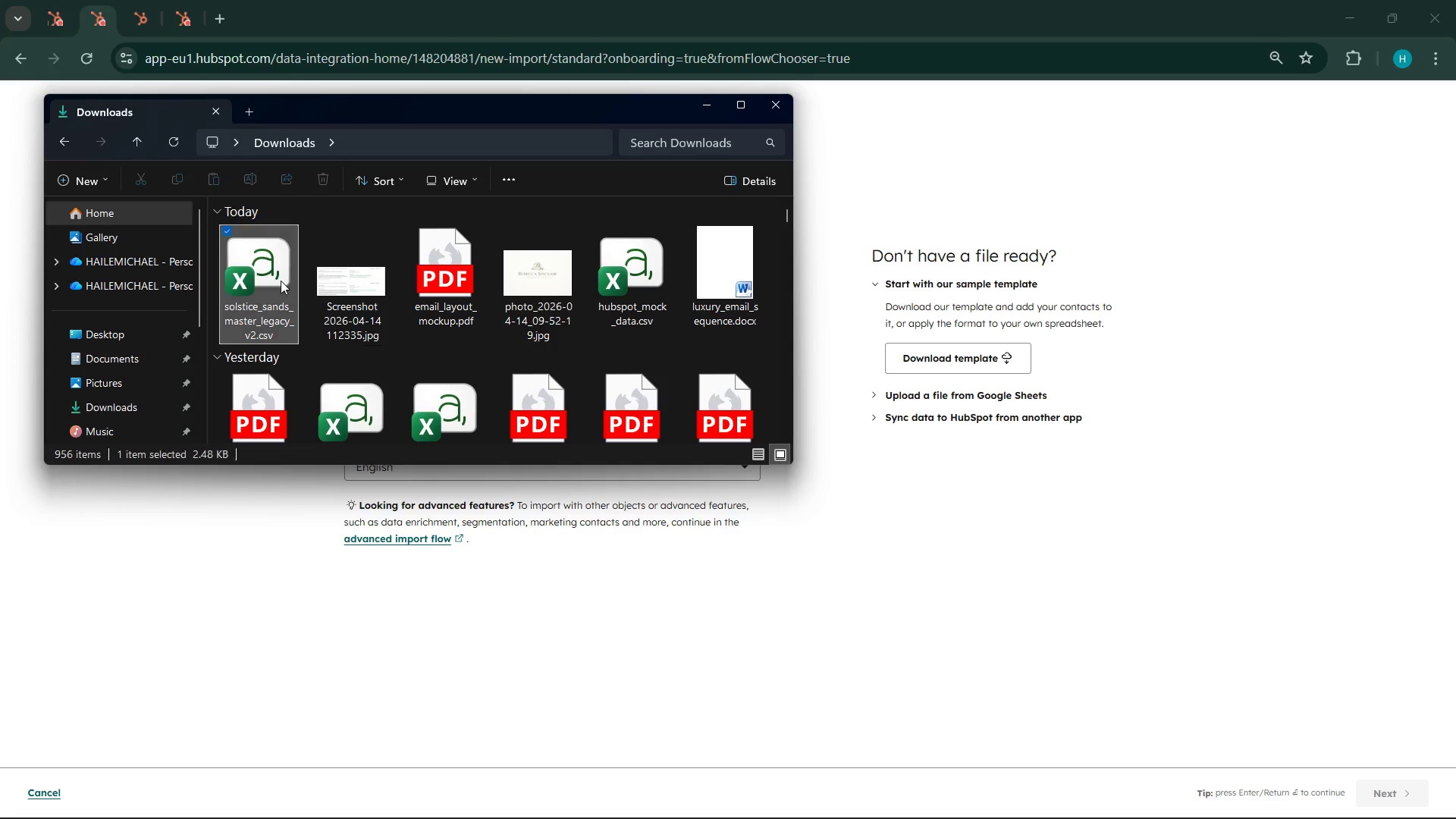 
double_click([281, 281])
 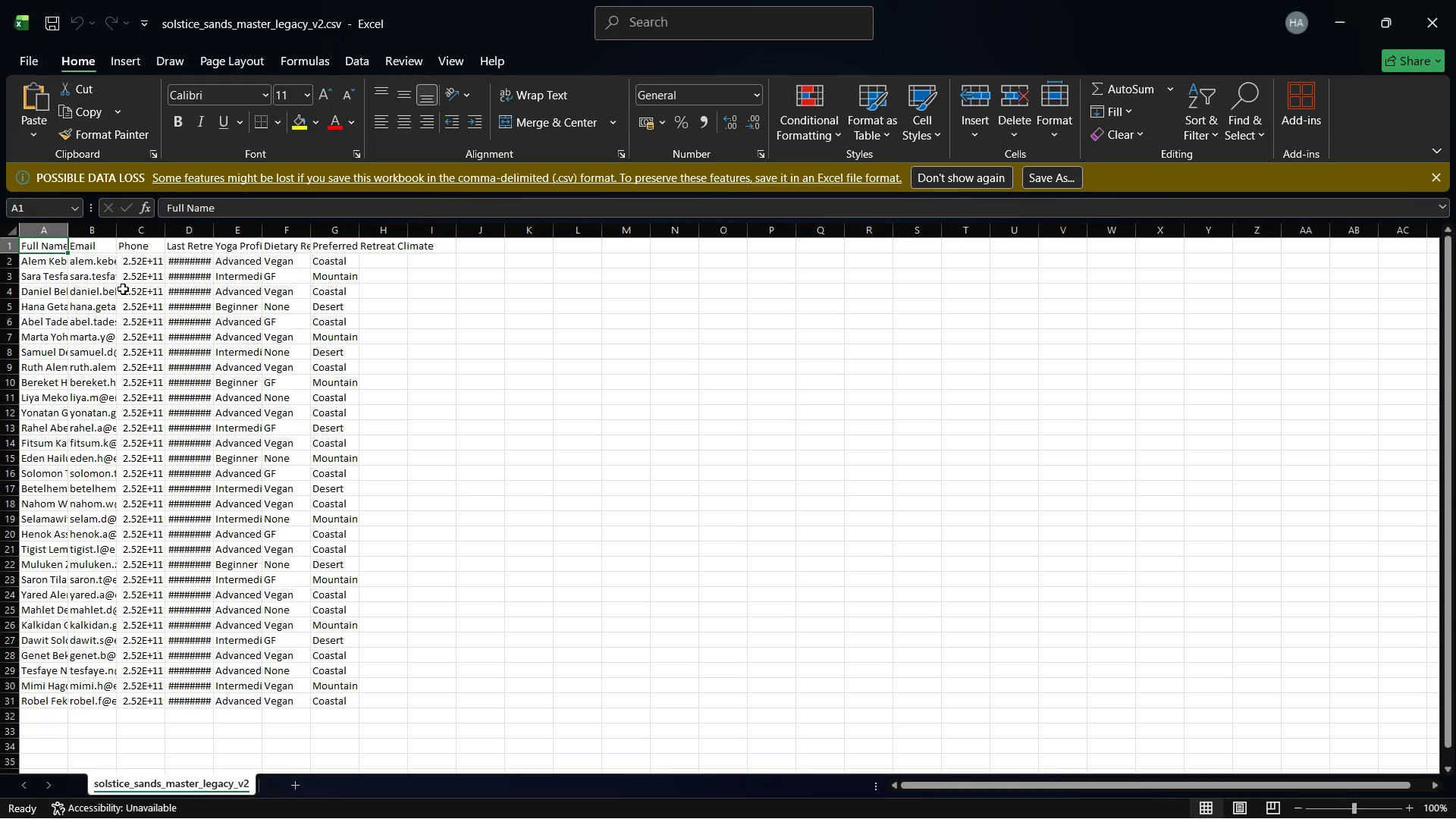 
wait(6.06)
 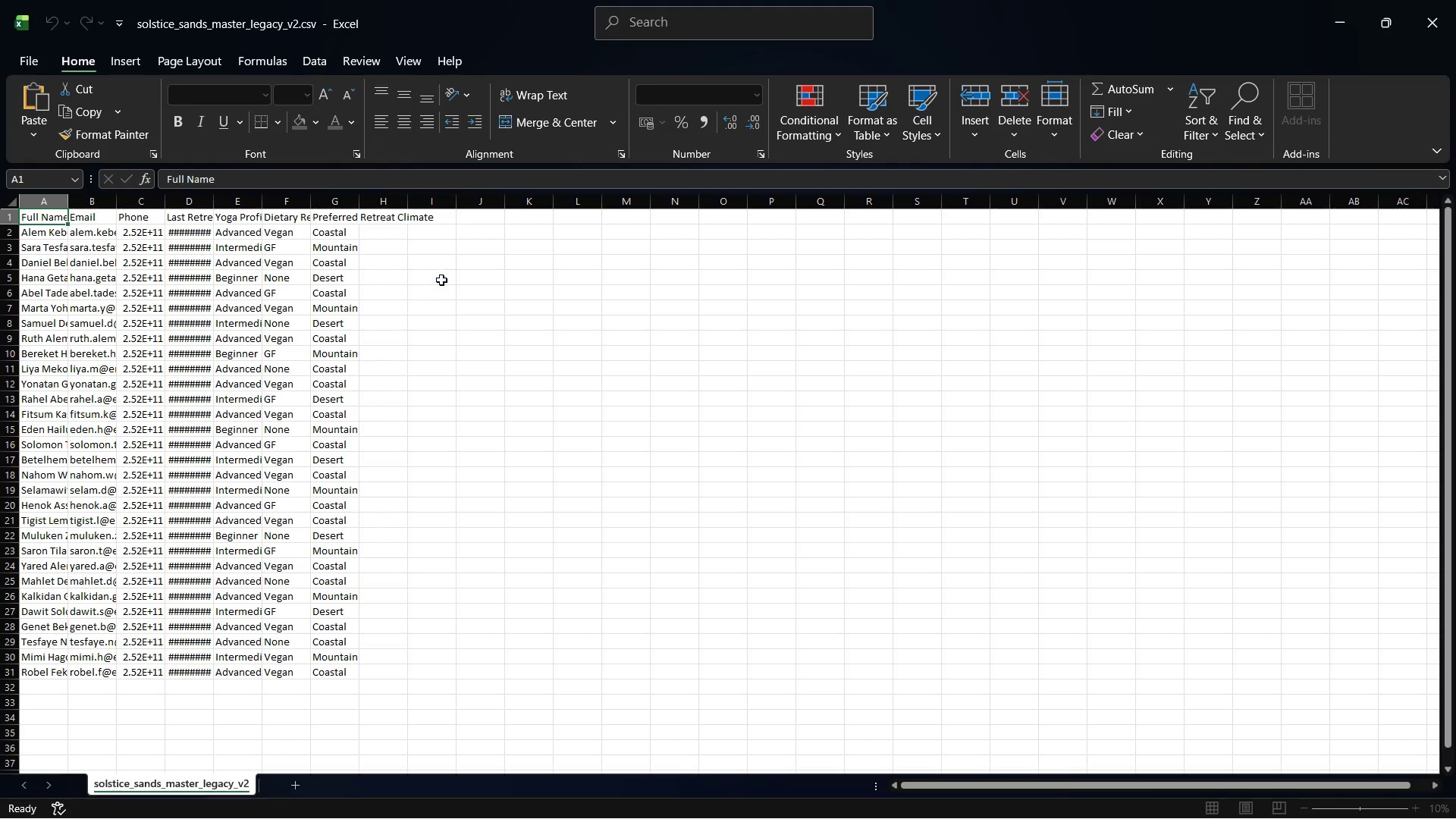 
left_click_drag(start_coordinate=[113, 228], to_coordinate=[337, 243])
 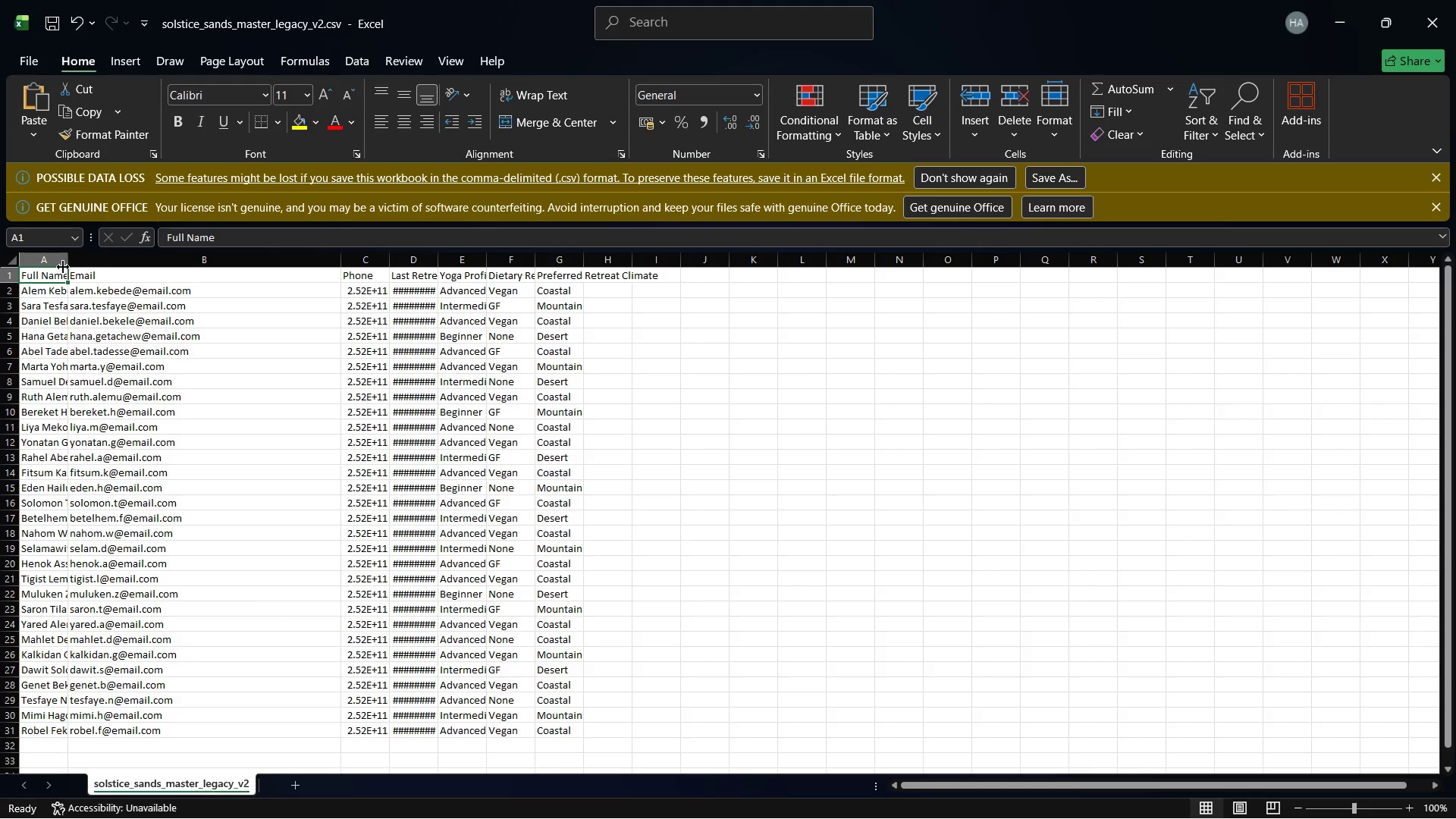 
left_click_drag(start_coordinate=[68, 259], to_coordinate=[132, 255])
 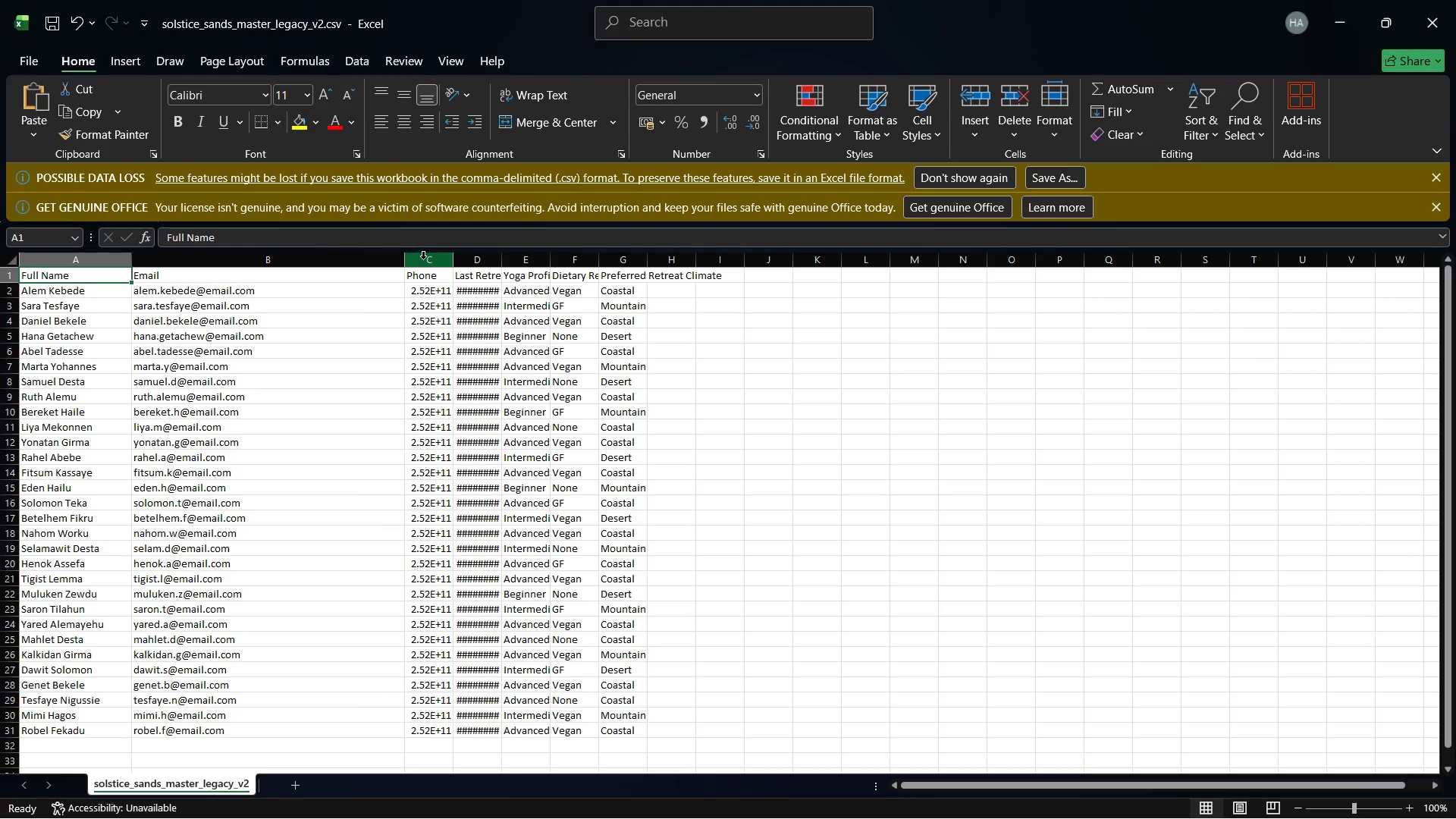 
left_click_drag(start_coordinate=[403, 259], to_coordinate=[331, 257])
 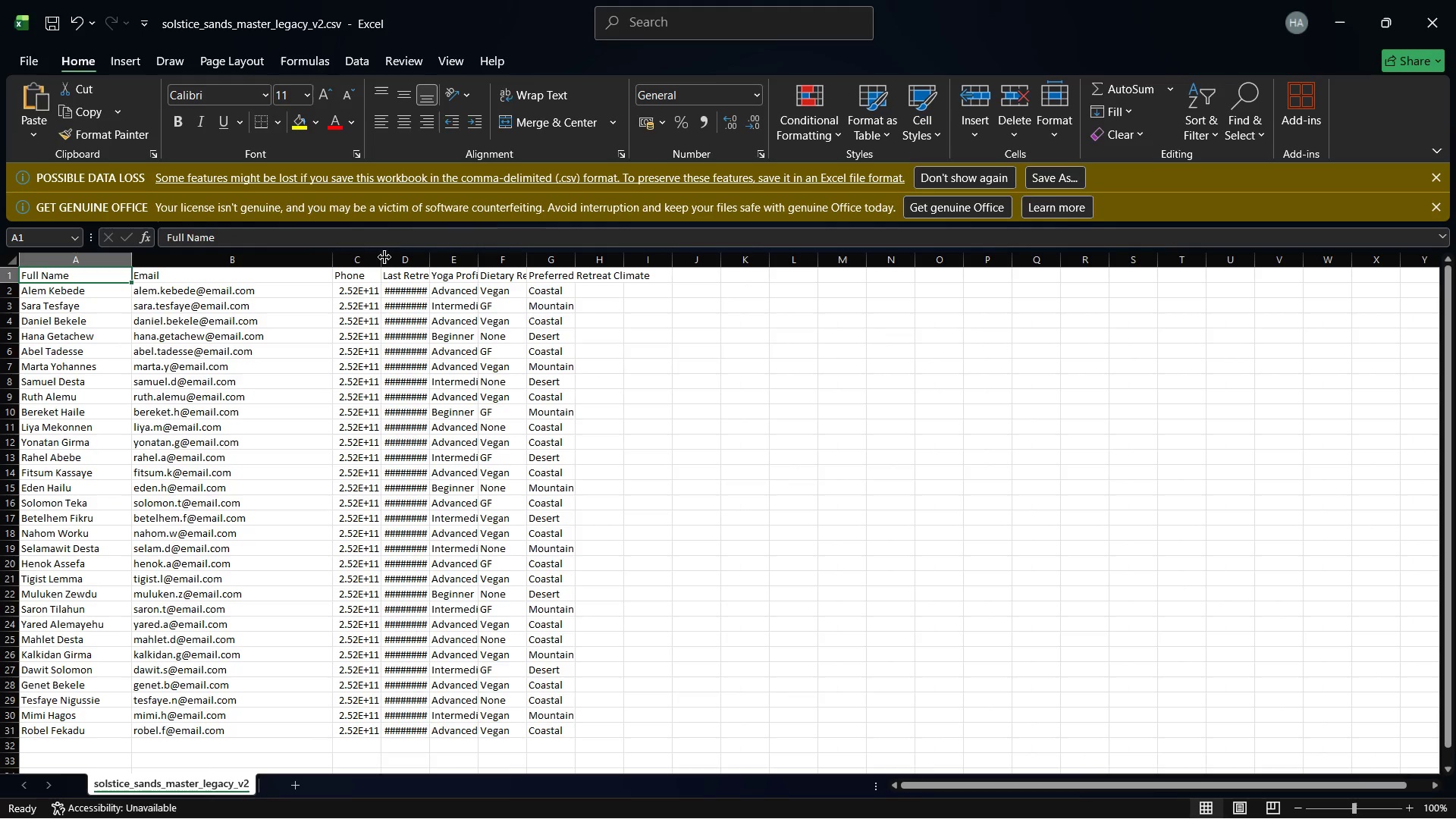 
left_click_drag(start_coordinate=[384, 257], to_coordinate=[417, 253])
 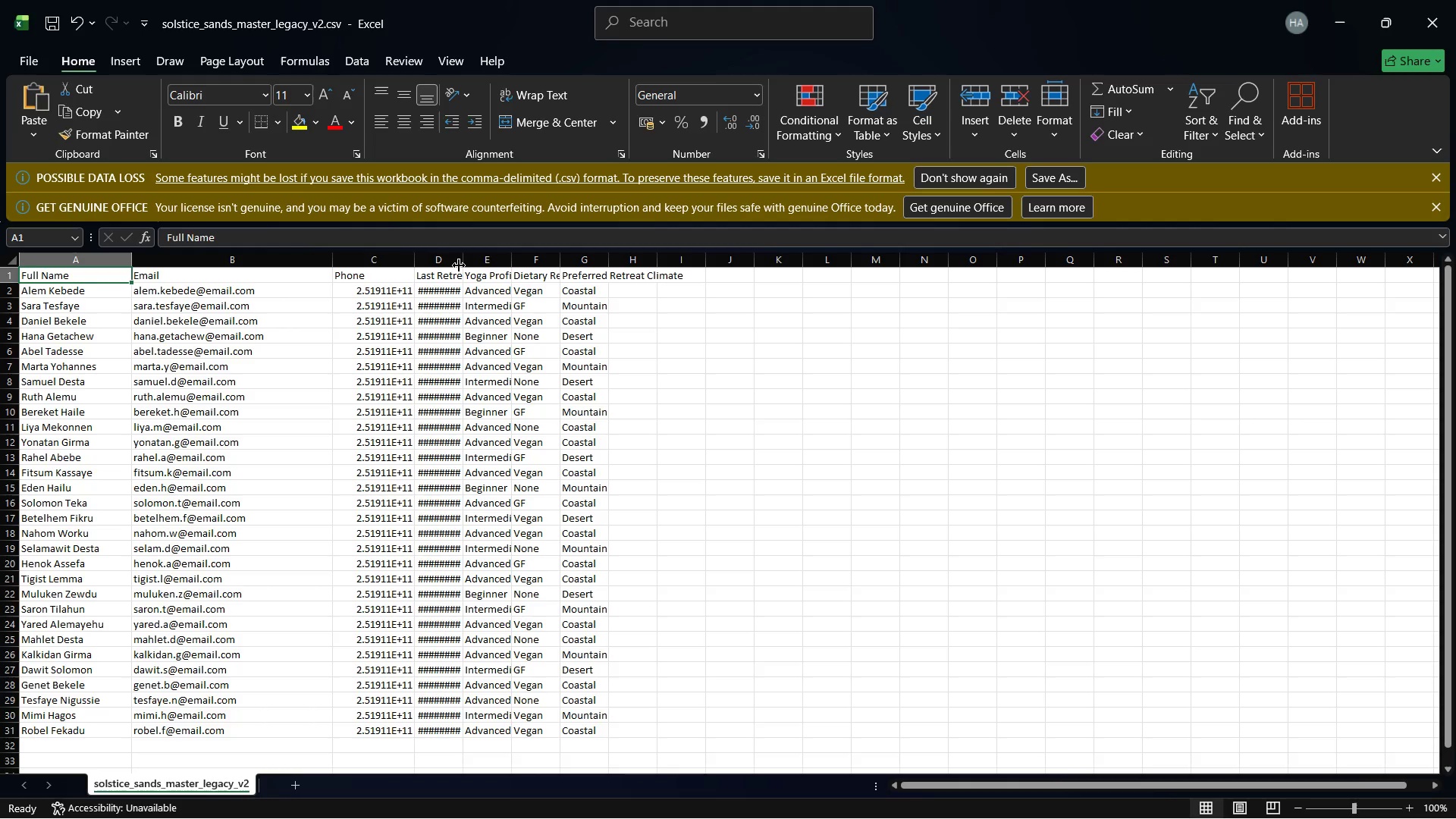 
left_click_drag(start_coordinate=[464, 262], to_coordinate=[535, 257])
 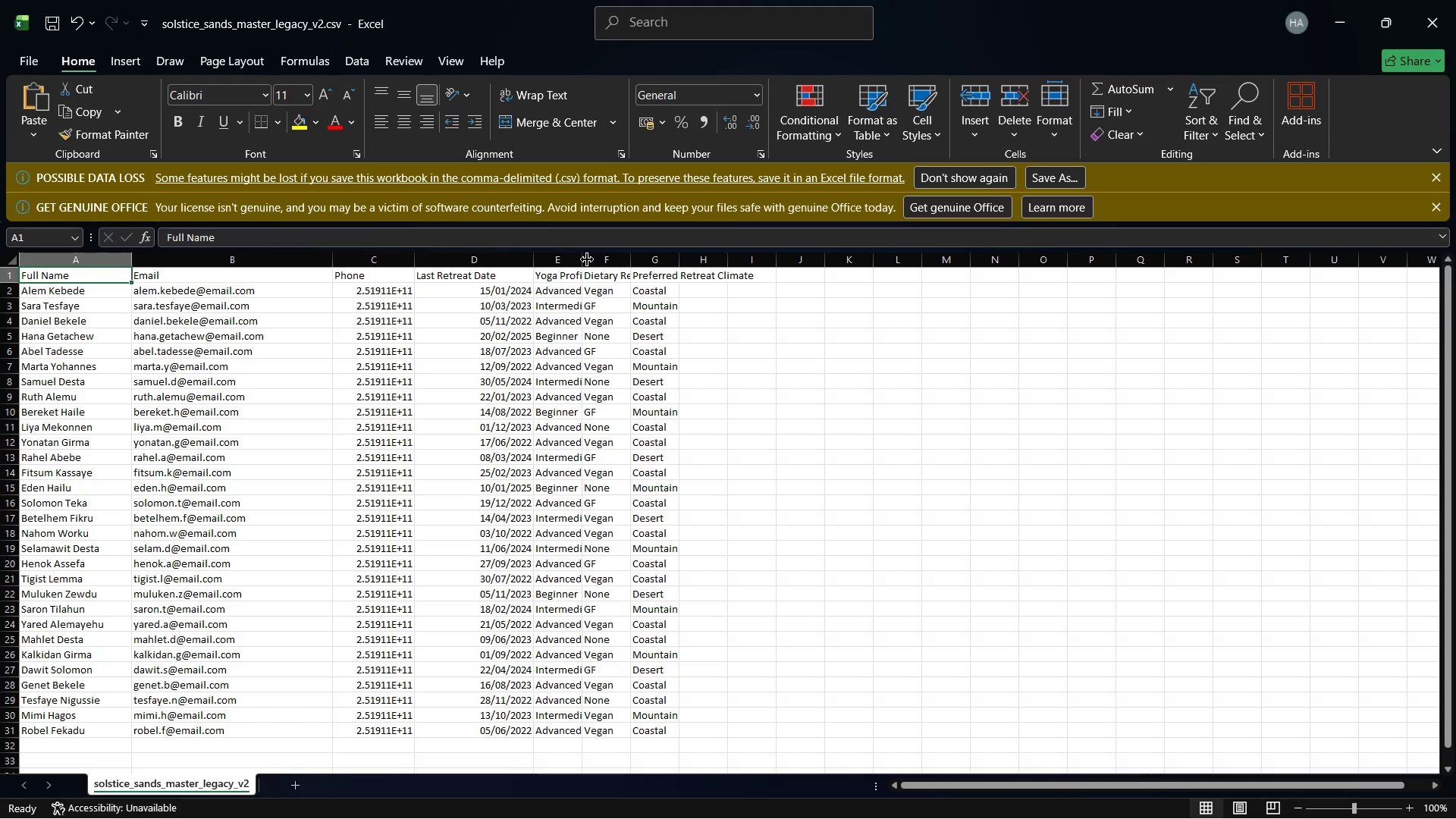 
left_click_drag(start_coordinate=[582, 262], to_coordinate=[615, 263])
 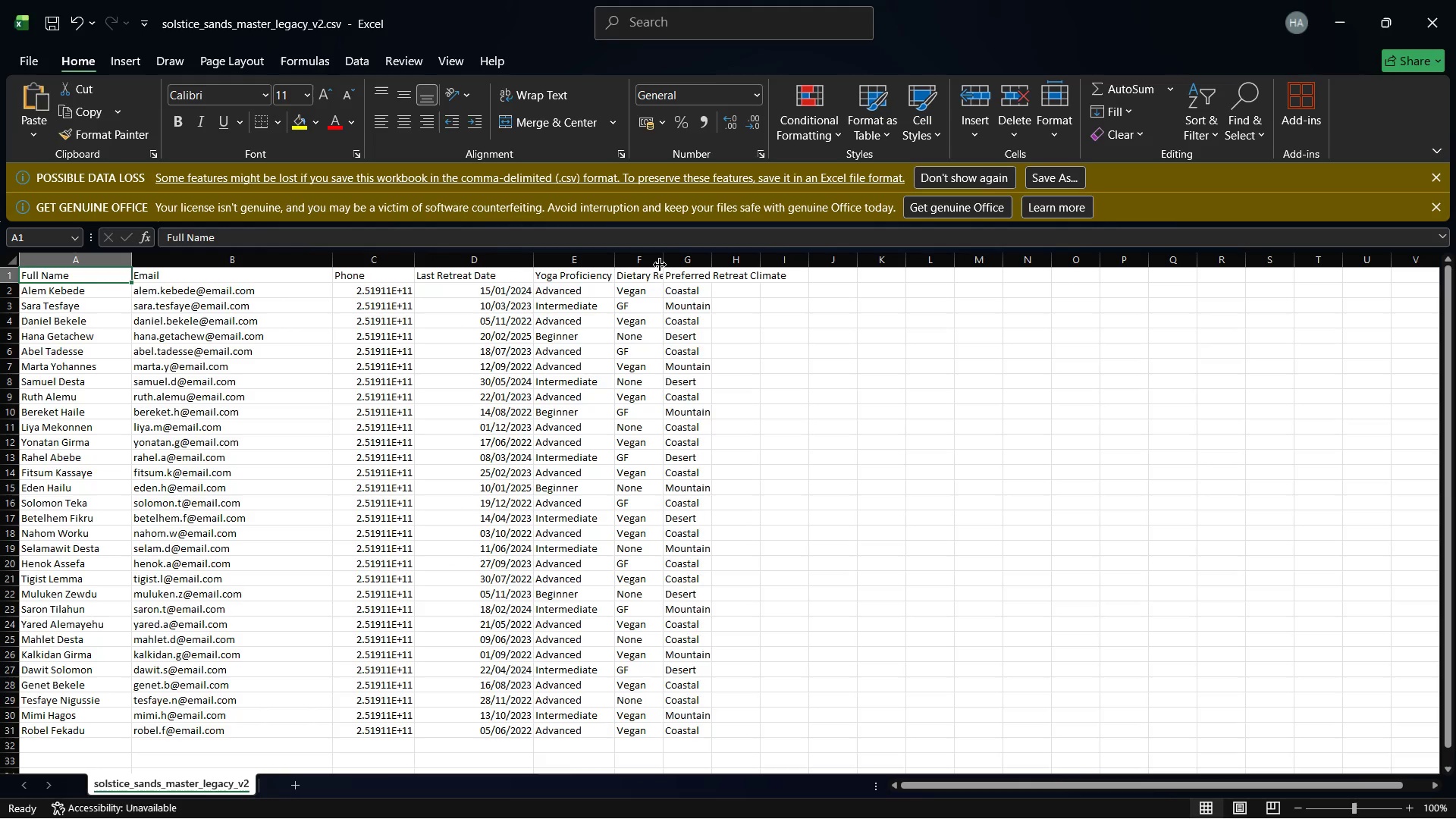 
left_click_drag(start_coordinate=[666, 264], to_coordinate=[706, 260])
 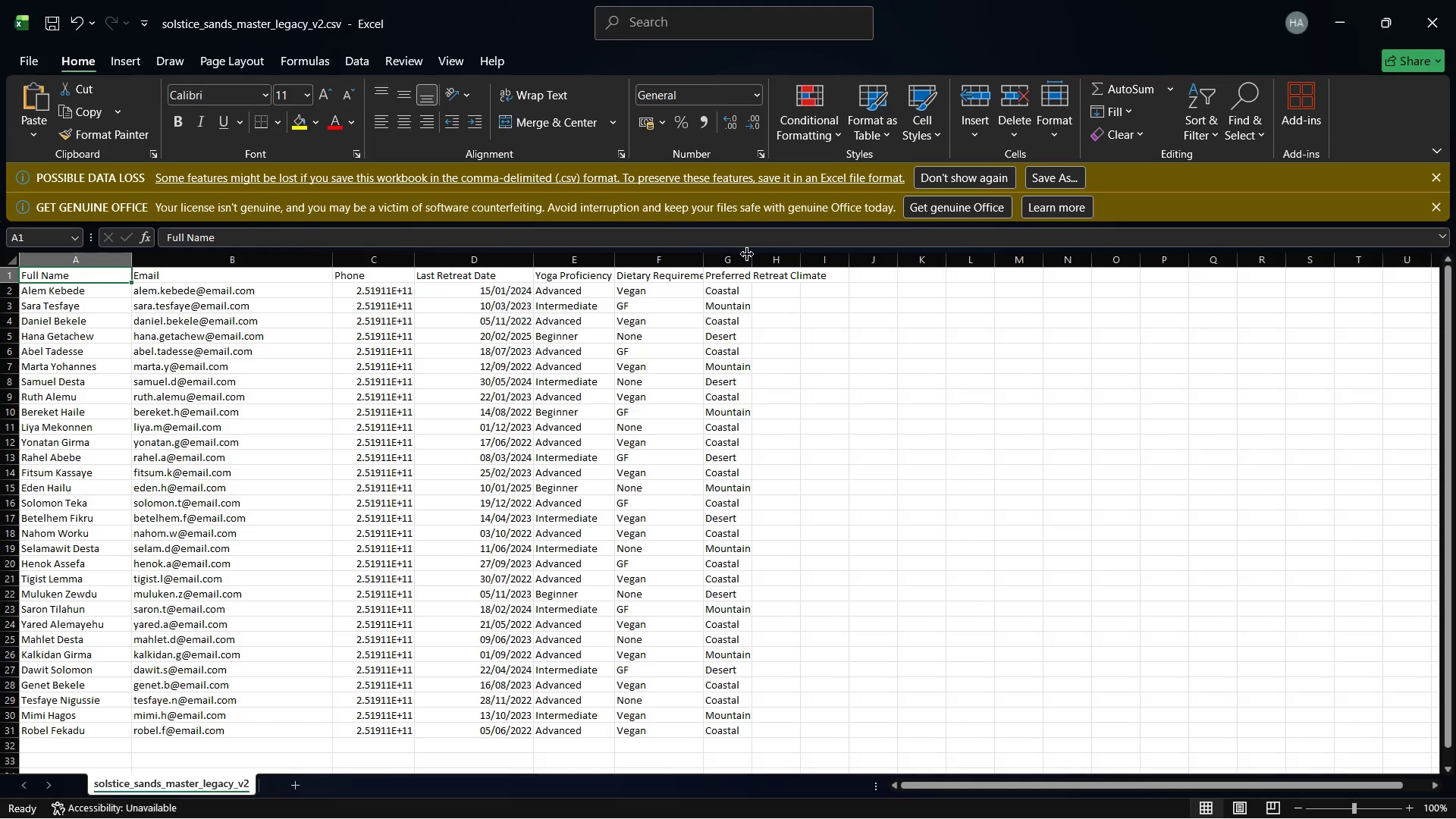 
left_click_drag(start_coordinate=[747, 254], to_coordinate=[824, 254])
 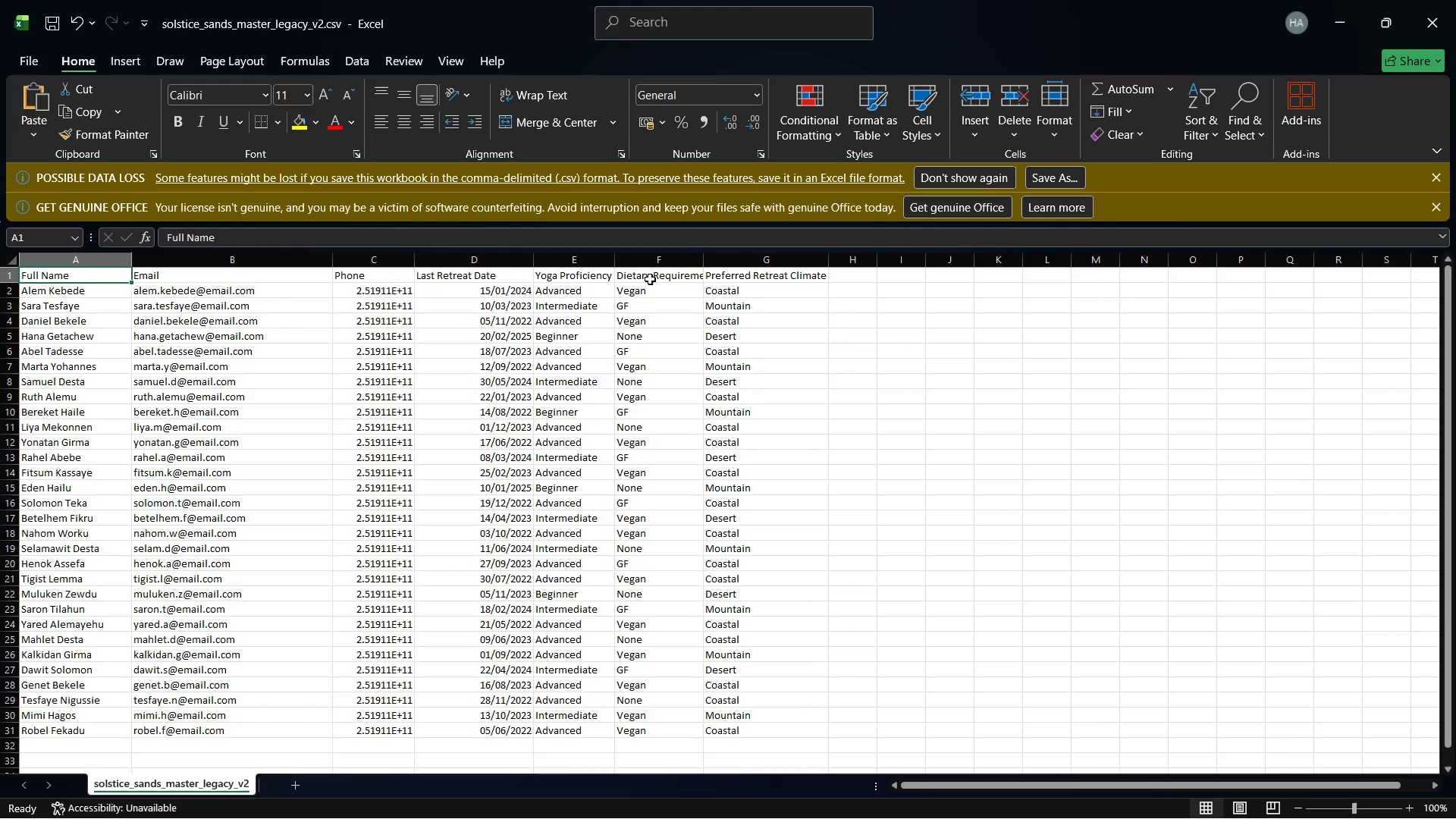 
left_click_drag(start_coordinate=[618, 257], to_coordinate=[632, 260])
 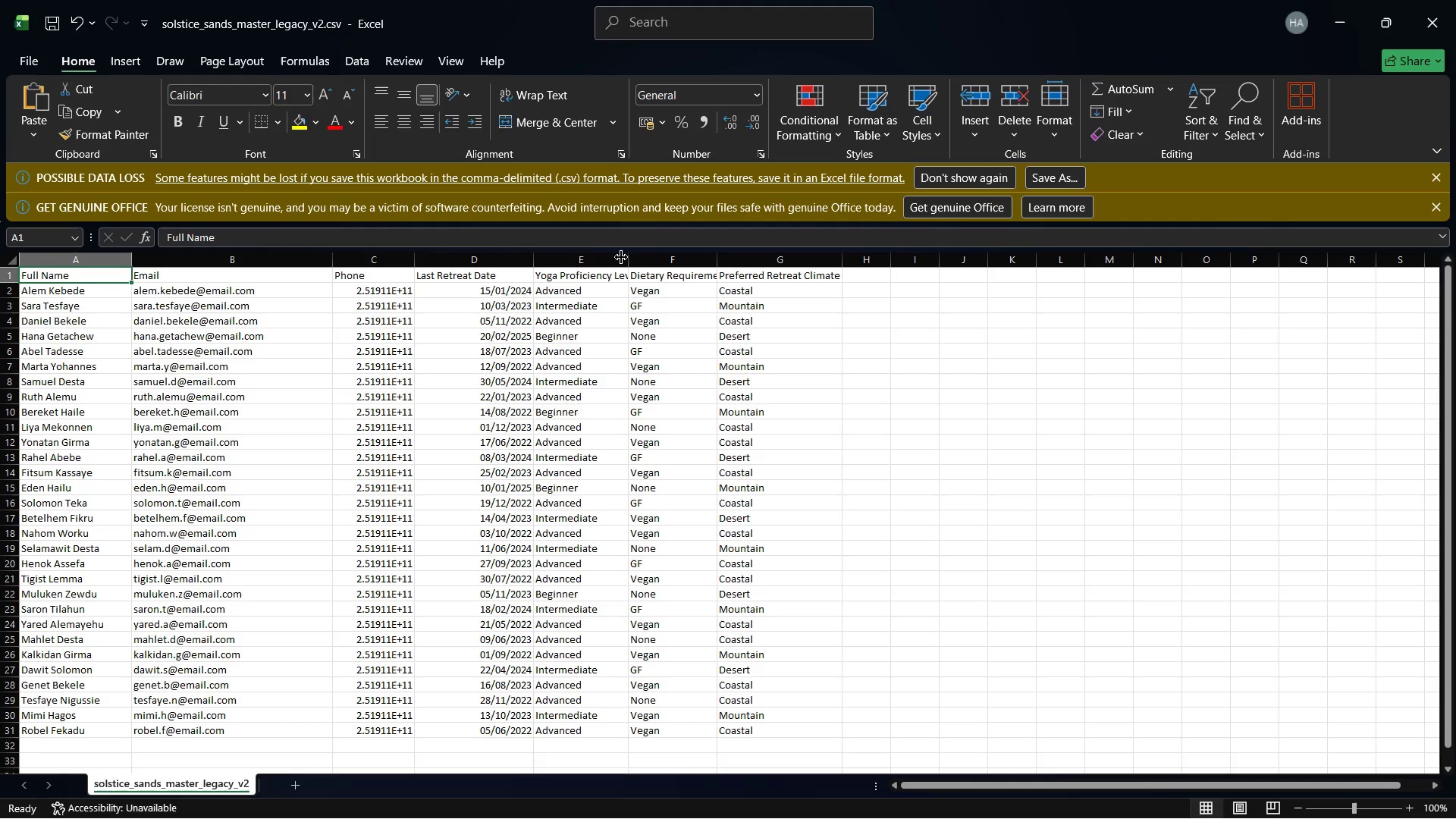 
left_click_drag(start_coordinate=[623, 256], to_coordinate=[651, 259])
 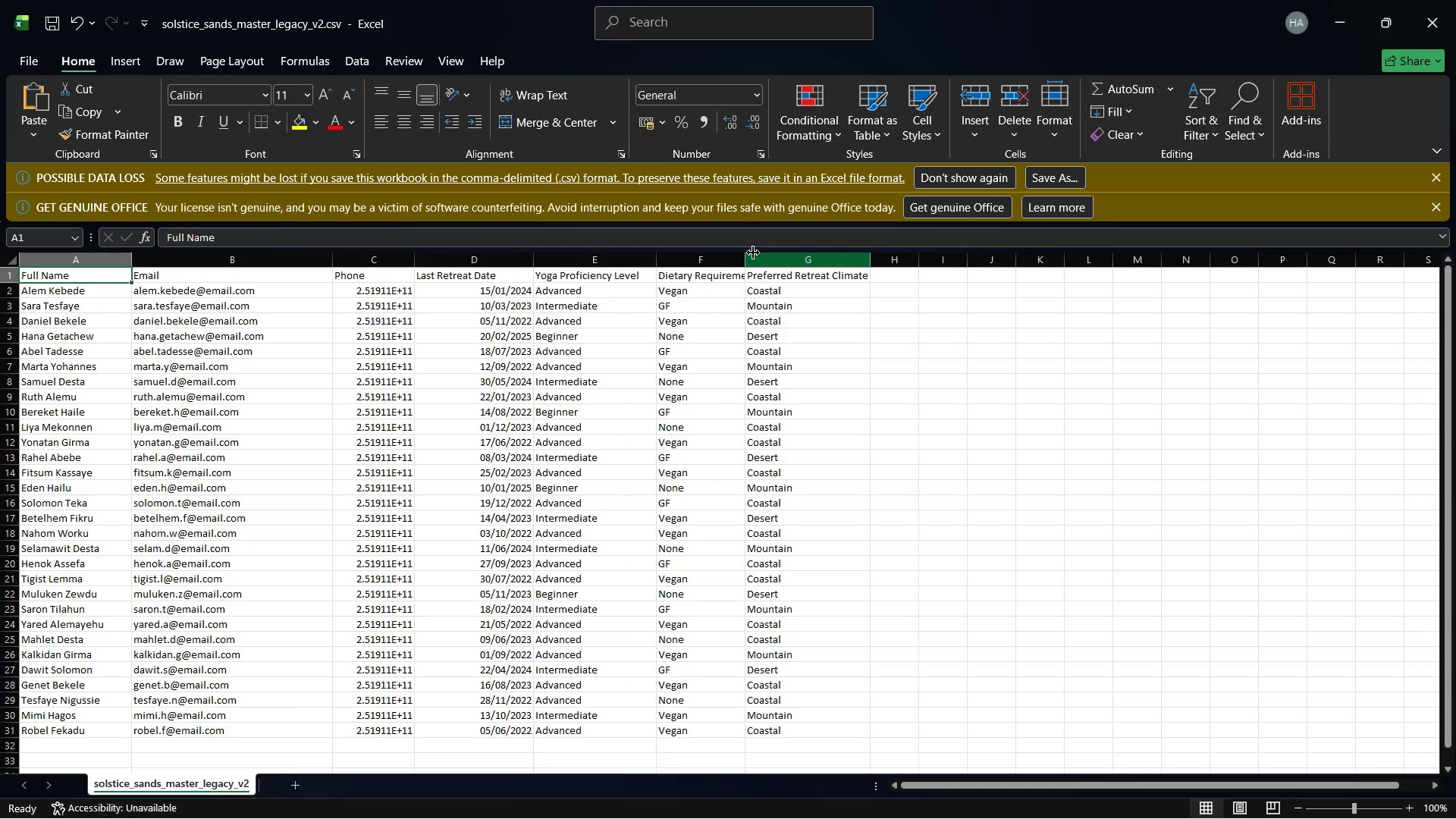 
left_click_drag(start_coordinate=[748, 253], to_coordinate=[774, 253])
 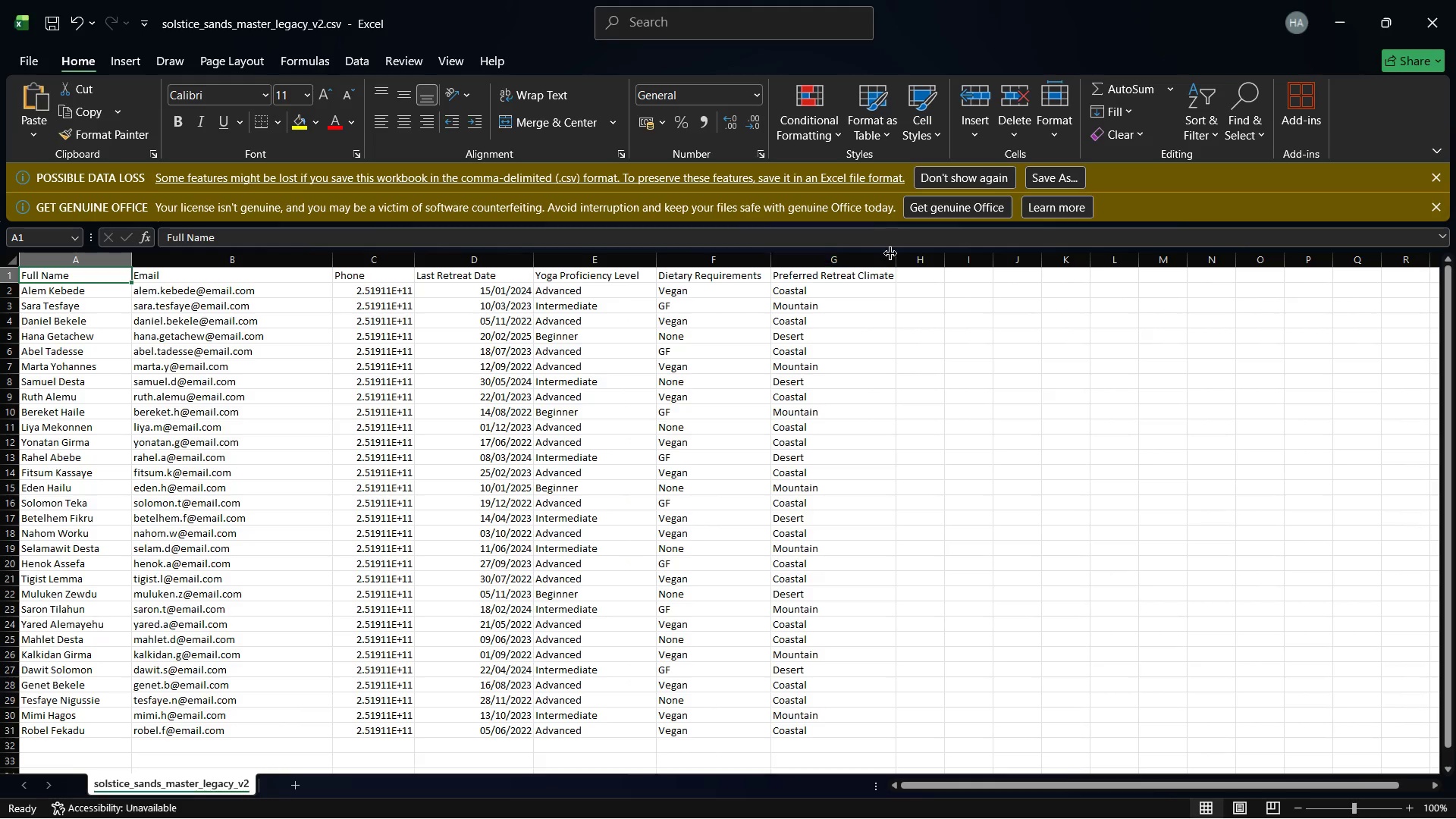 
left_click_drag(start_coordinate=[894, 255], to_coordinate=[924, 260])
 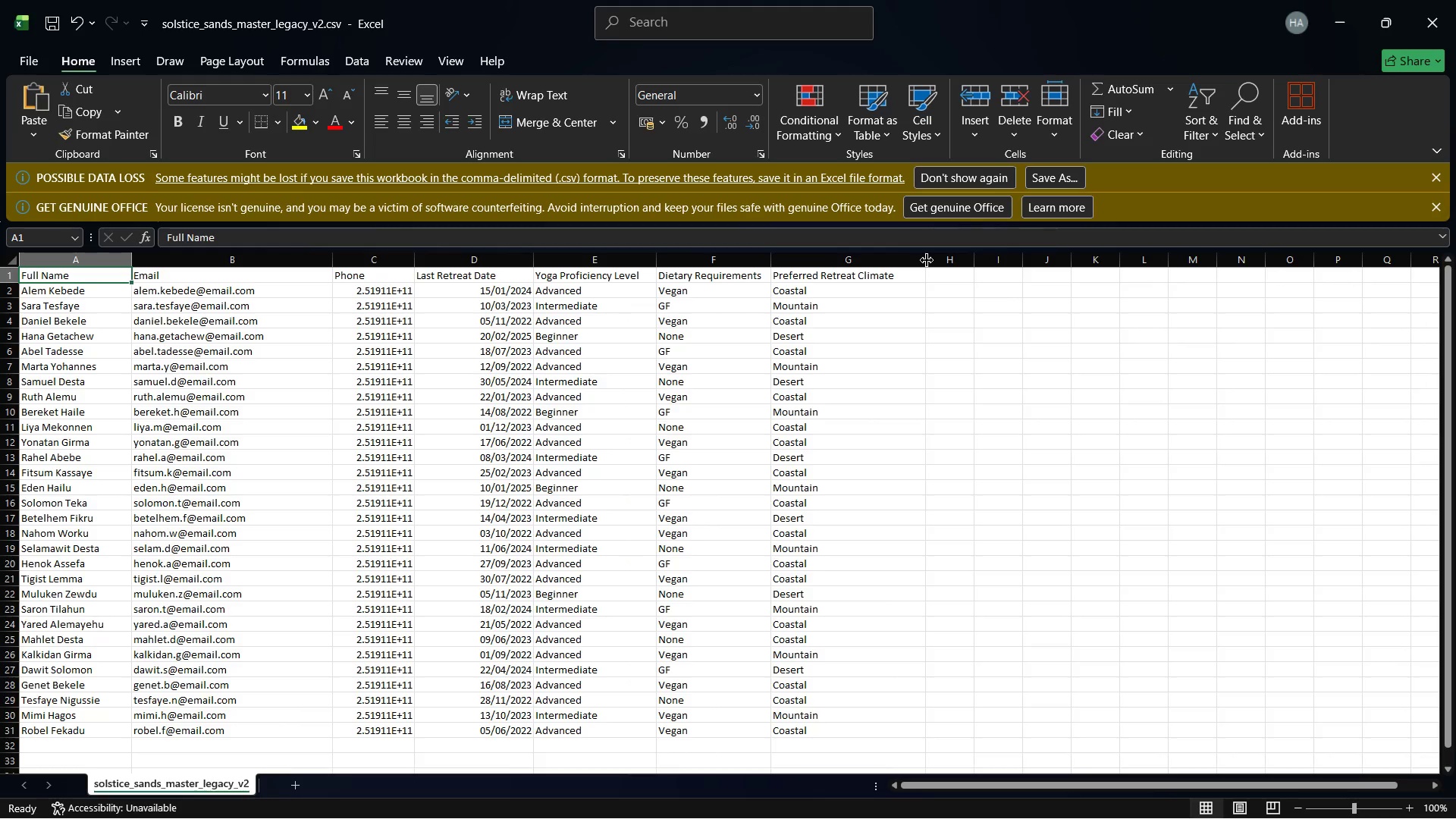 
left_click_drag(start_coordinate=[927, 260], to_coordinate=[909, 257])
 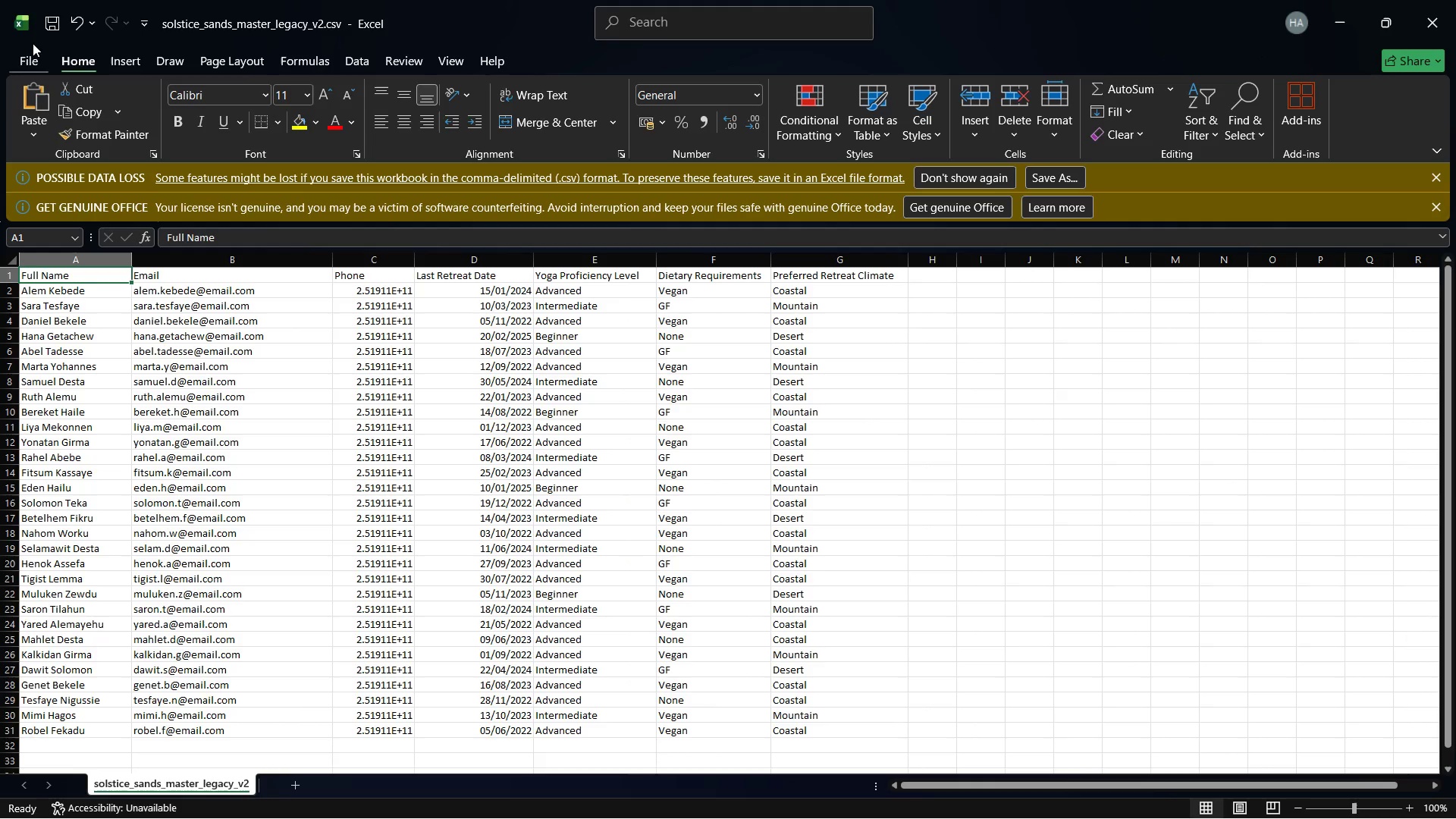 
left_click([61, 18])
 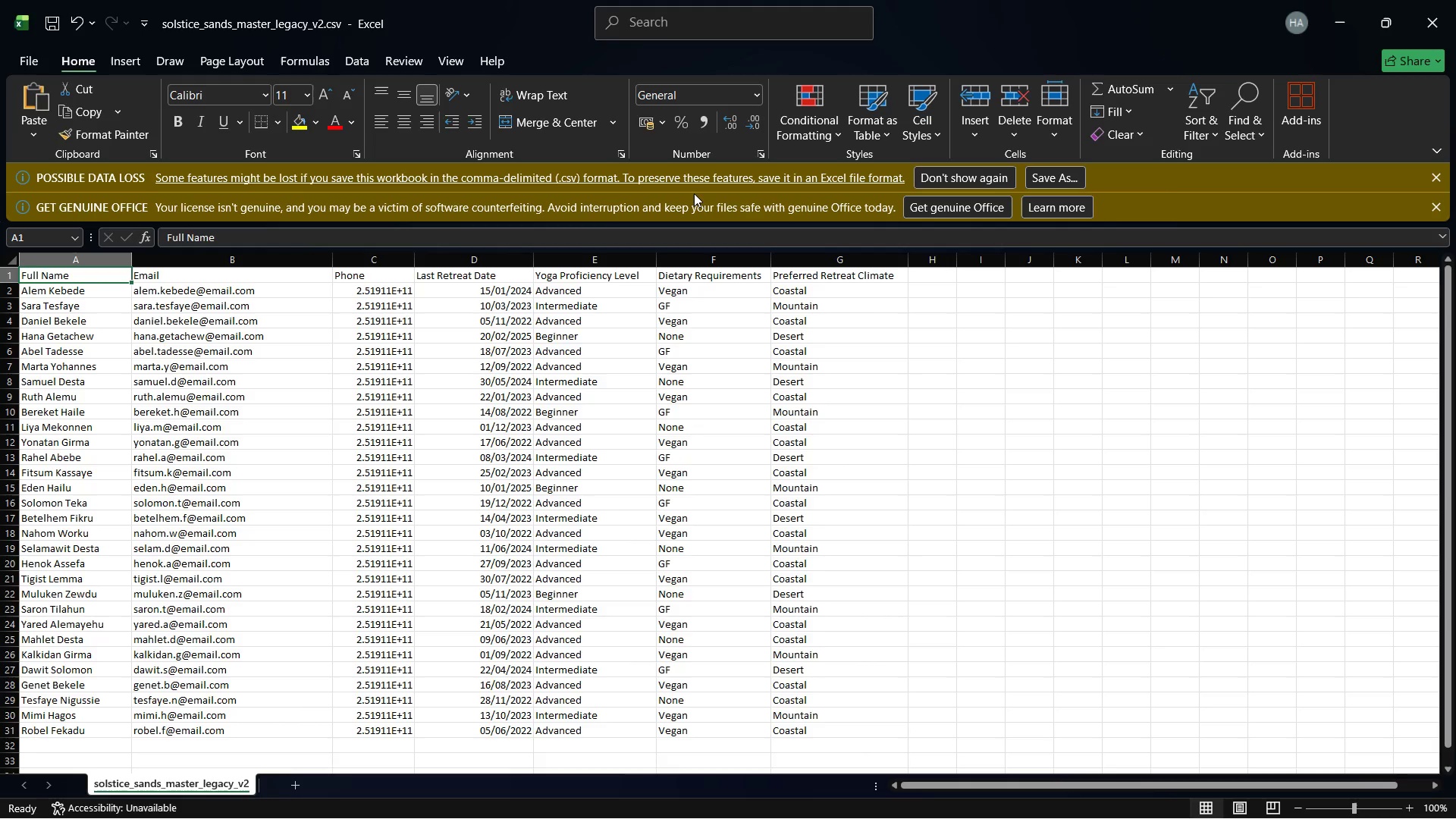 
wait(5.62)
 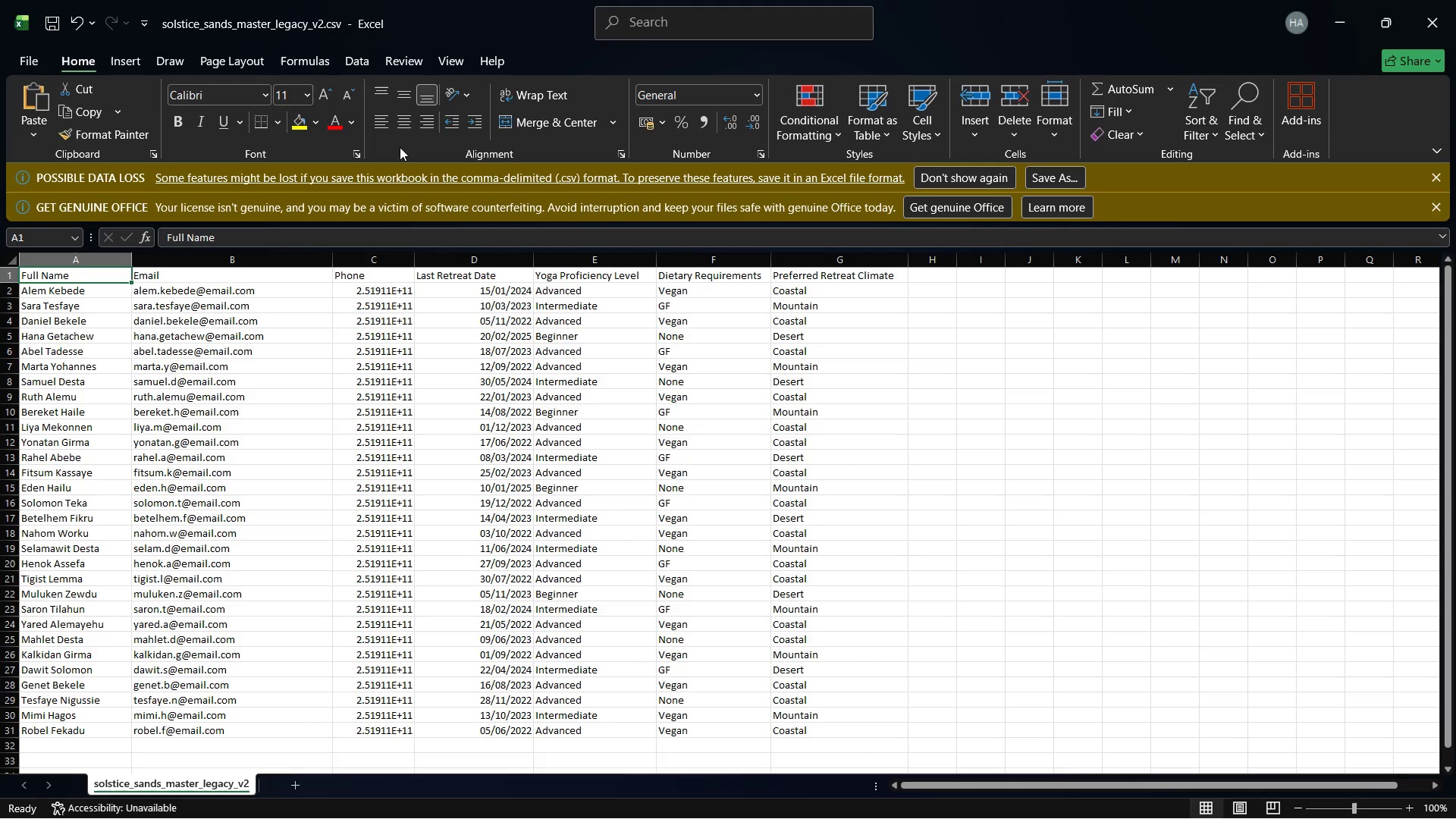 
left_click([1438, 13])
 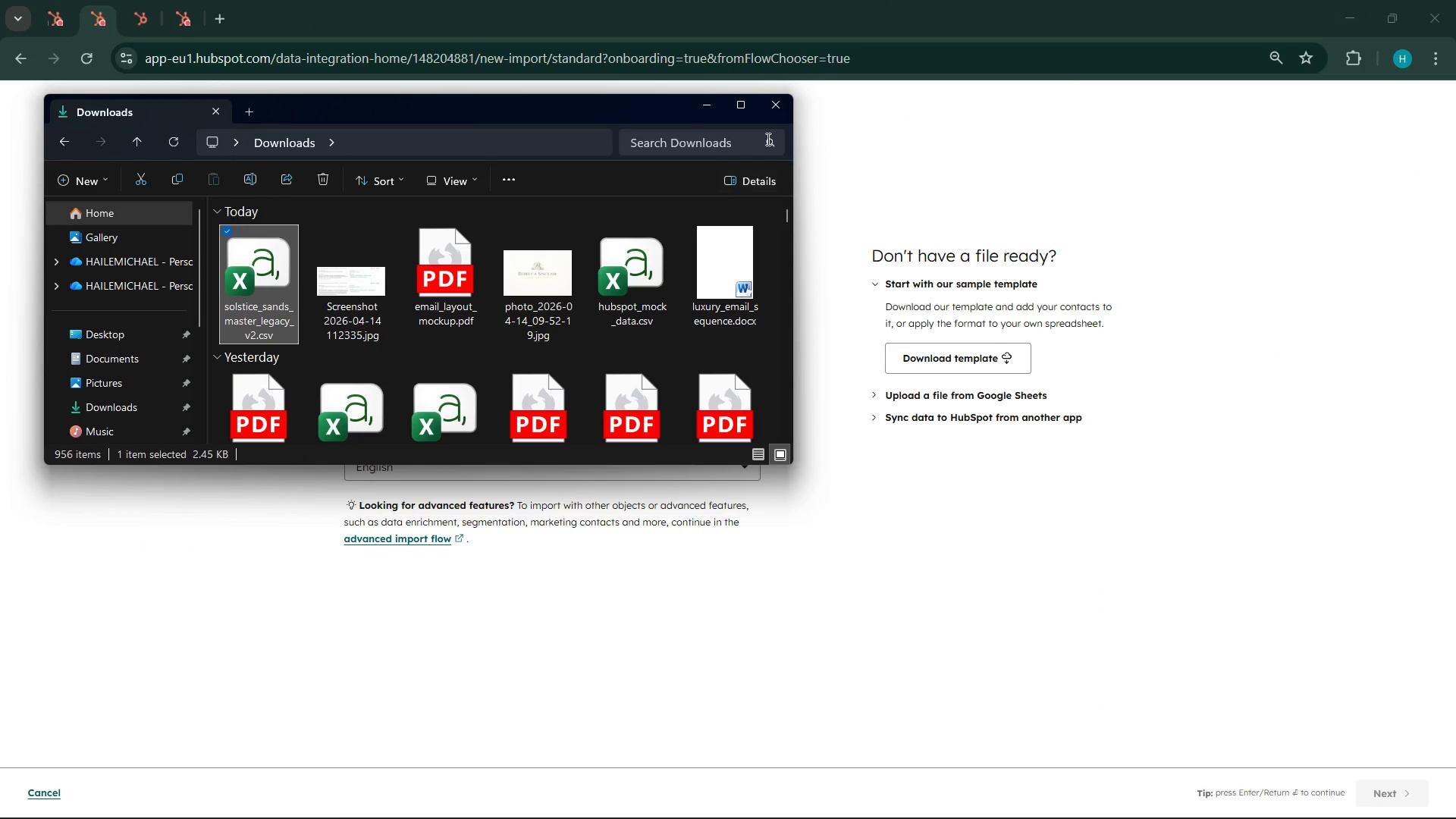 
left_click([262, 300])
 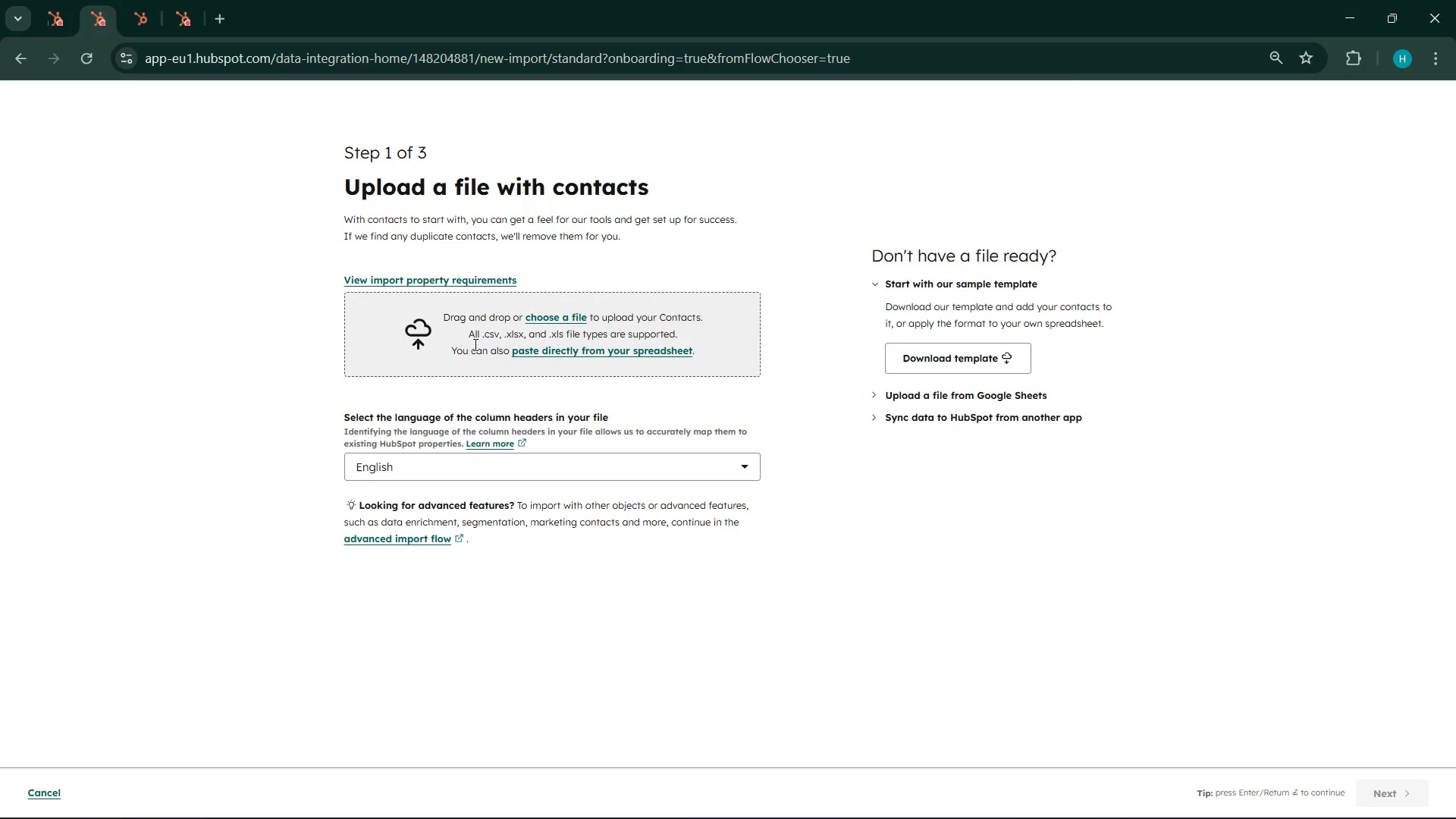 
left_click([561, 315])
 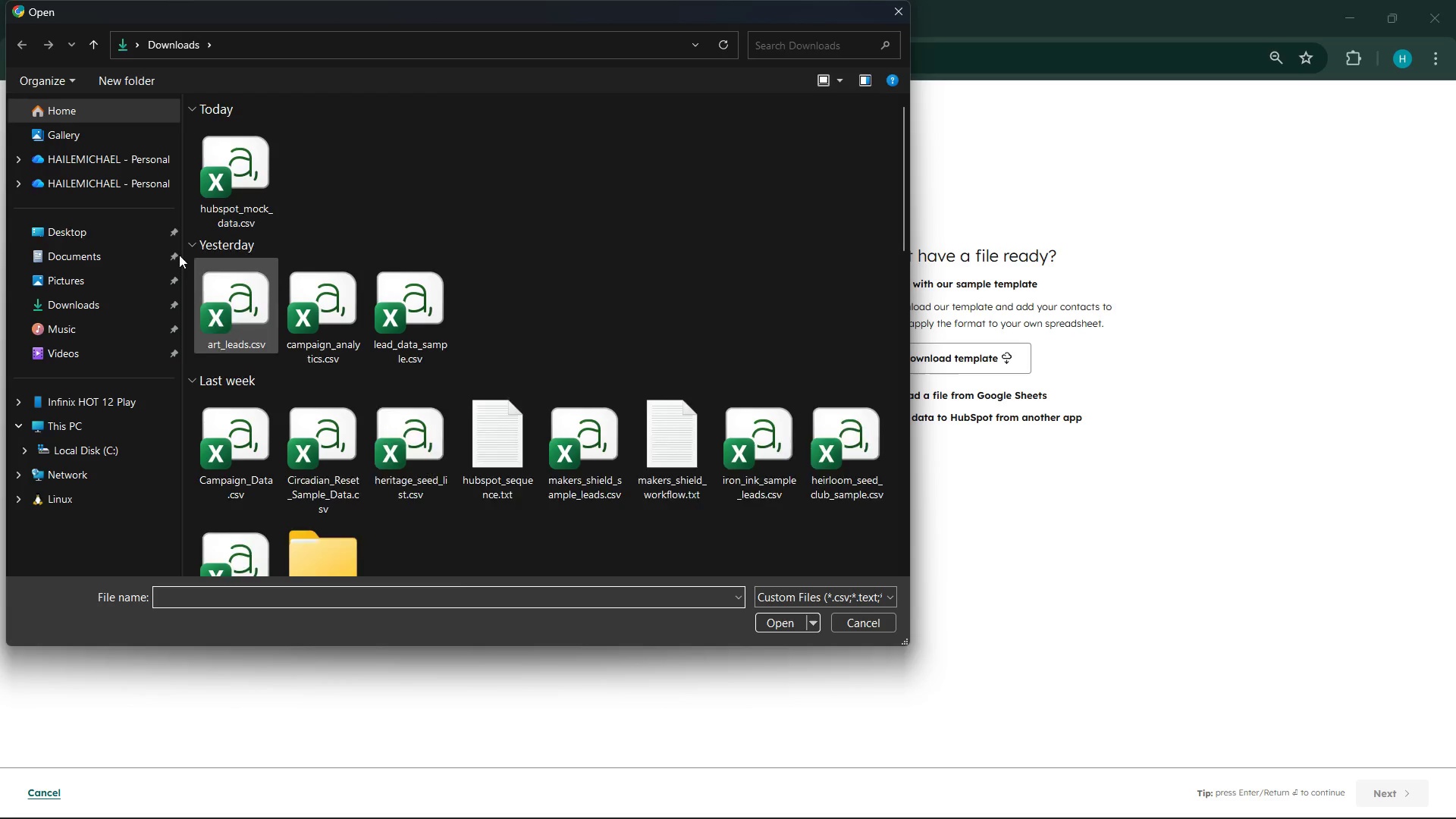 
left_click([233, 149])
 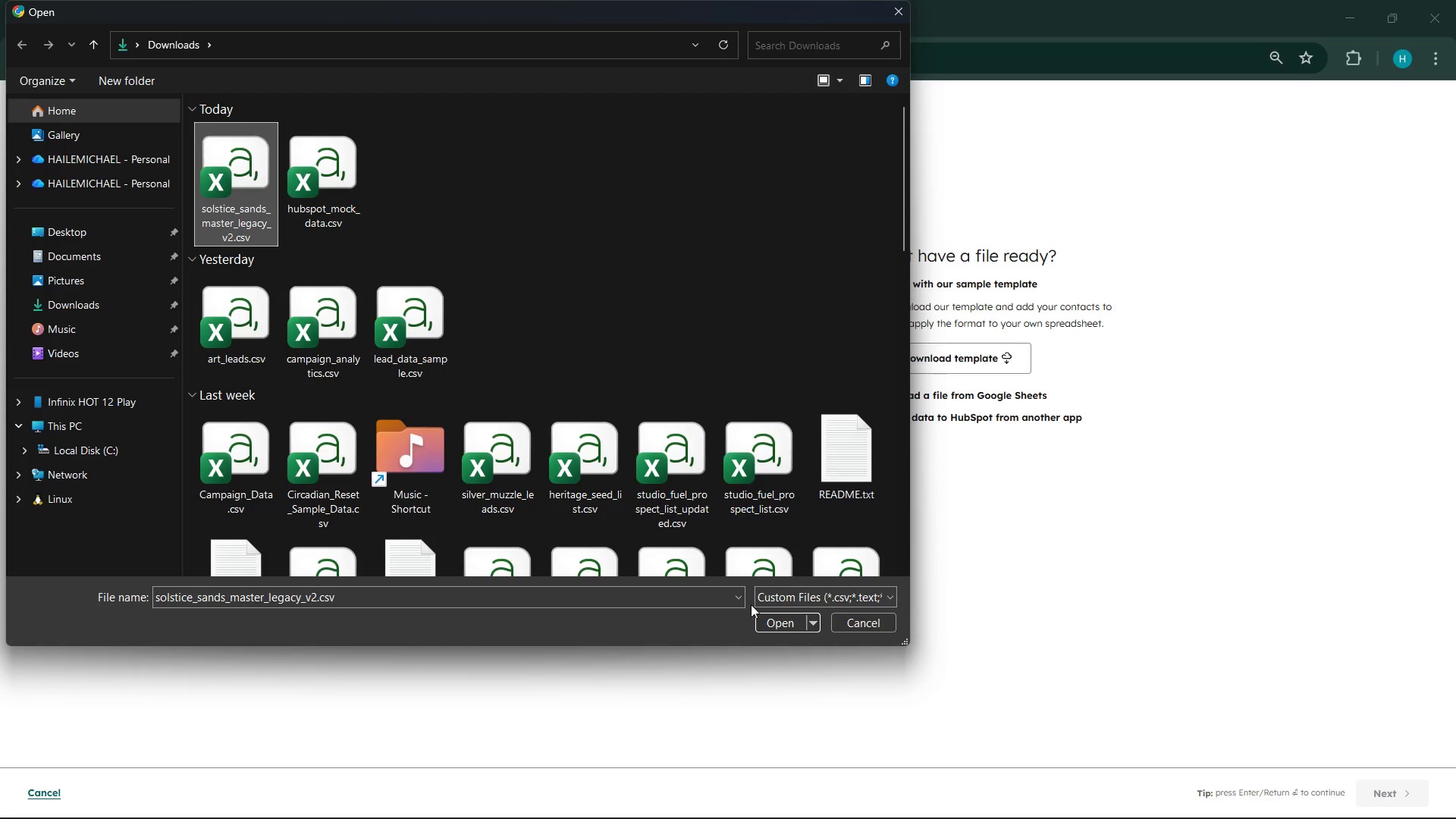 
left_click([767, 617])
 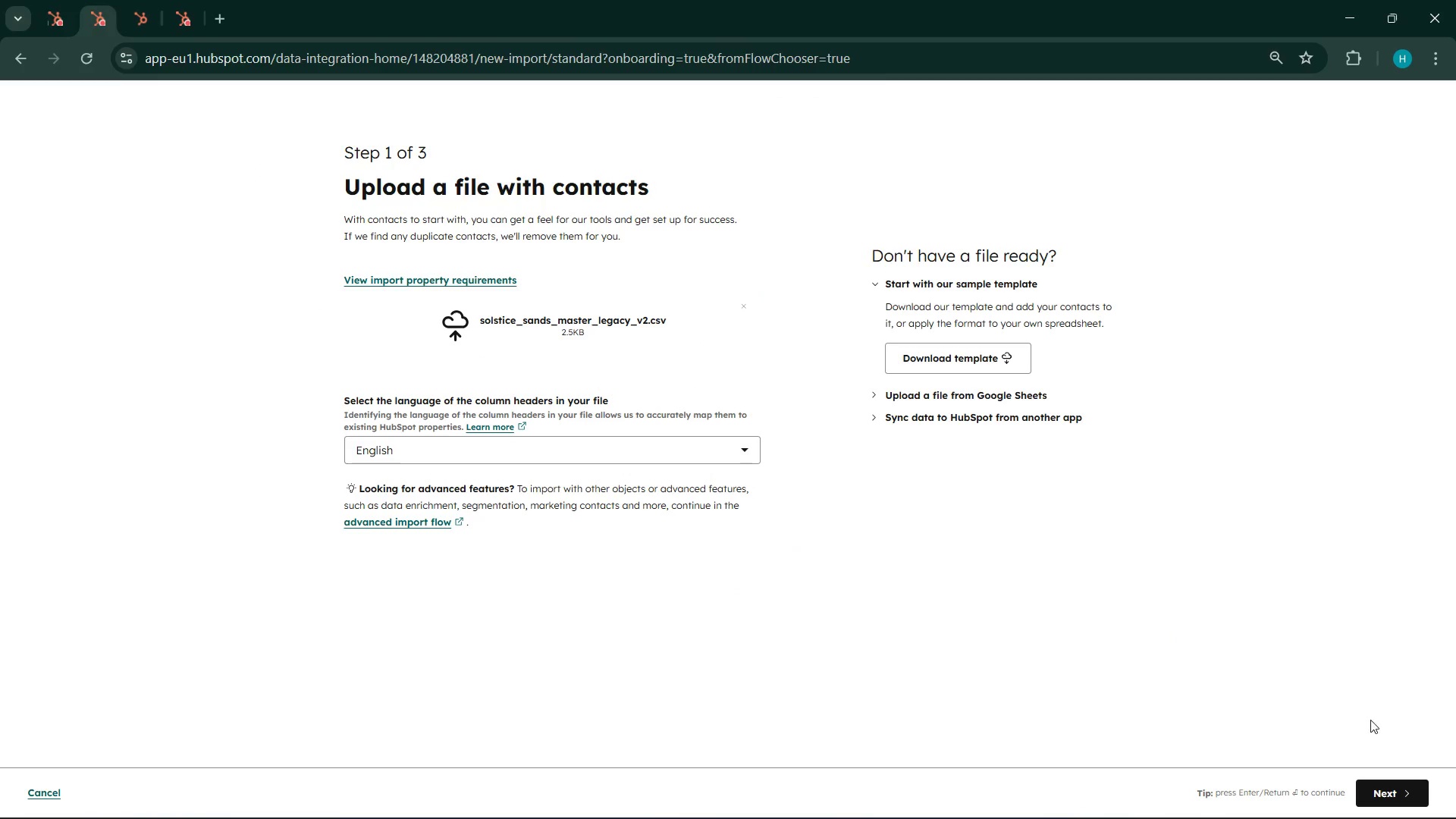 
left_click([1380, 786])
 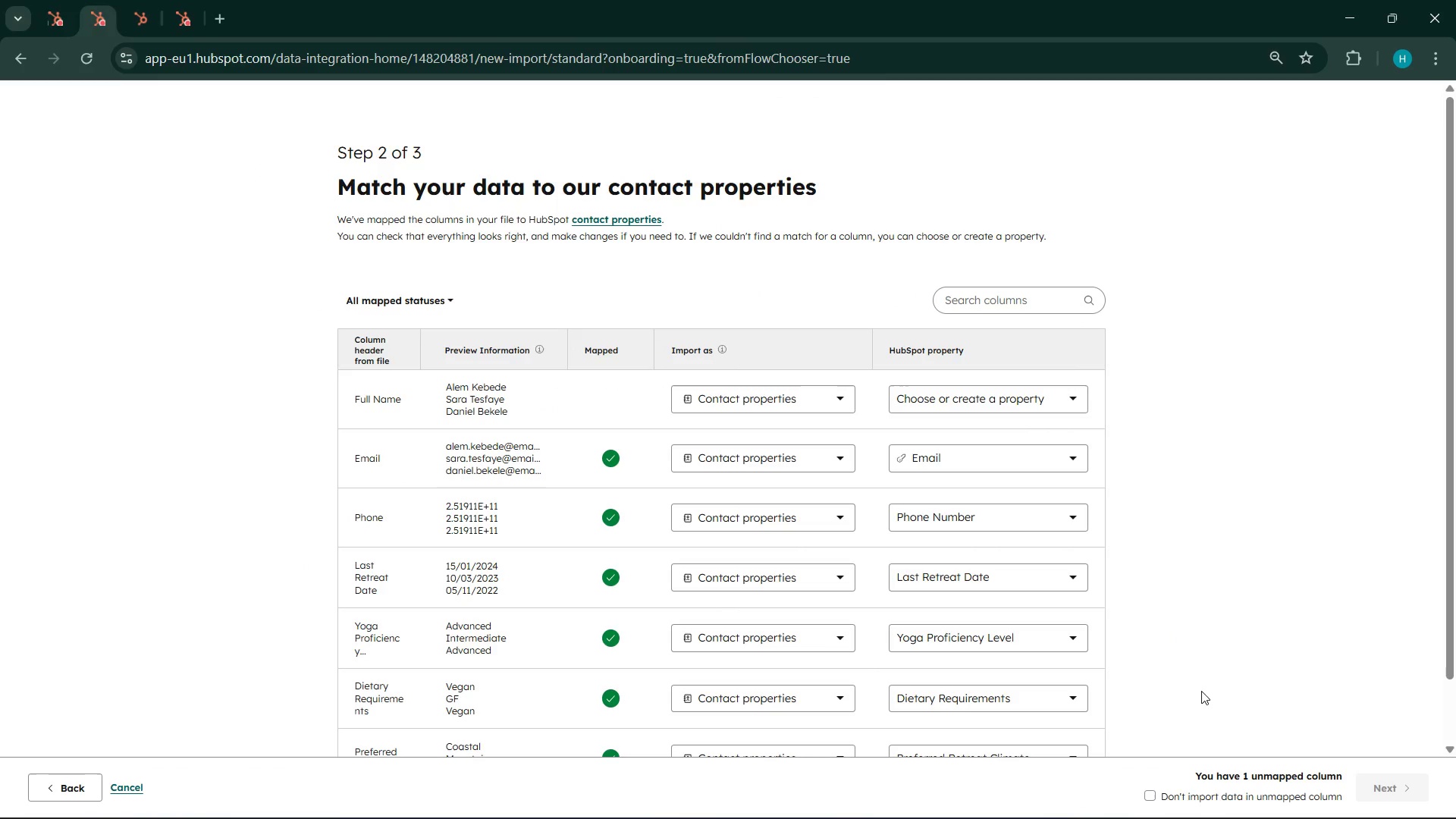 
scroll: coordinate [1131, 557], scroll_direction: down, amount: 3.0
 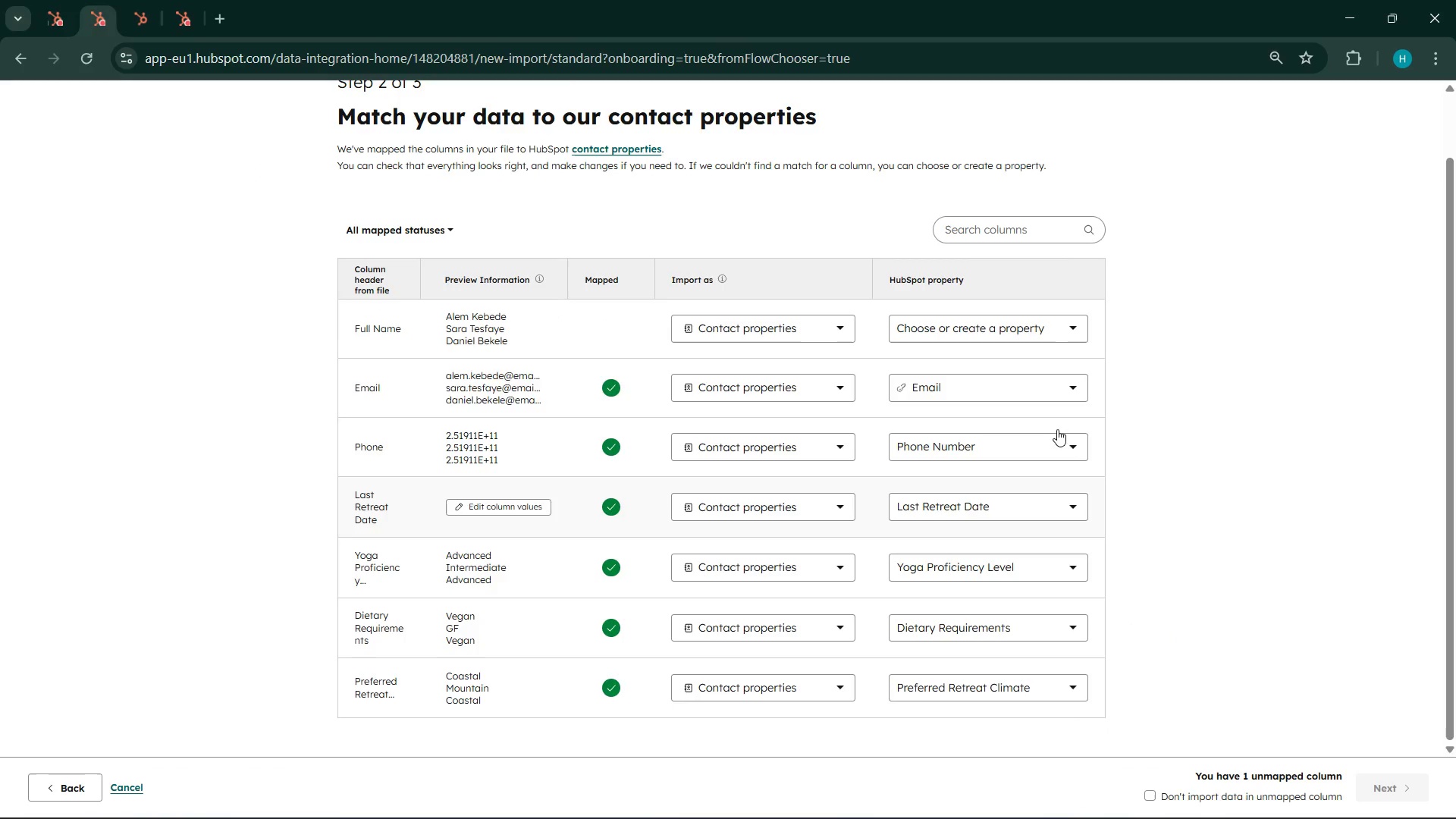 
left_click([996, 334])
 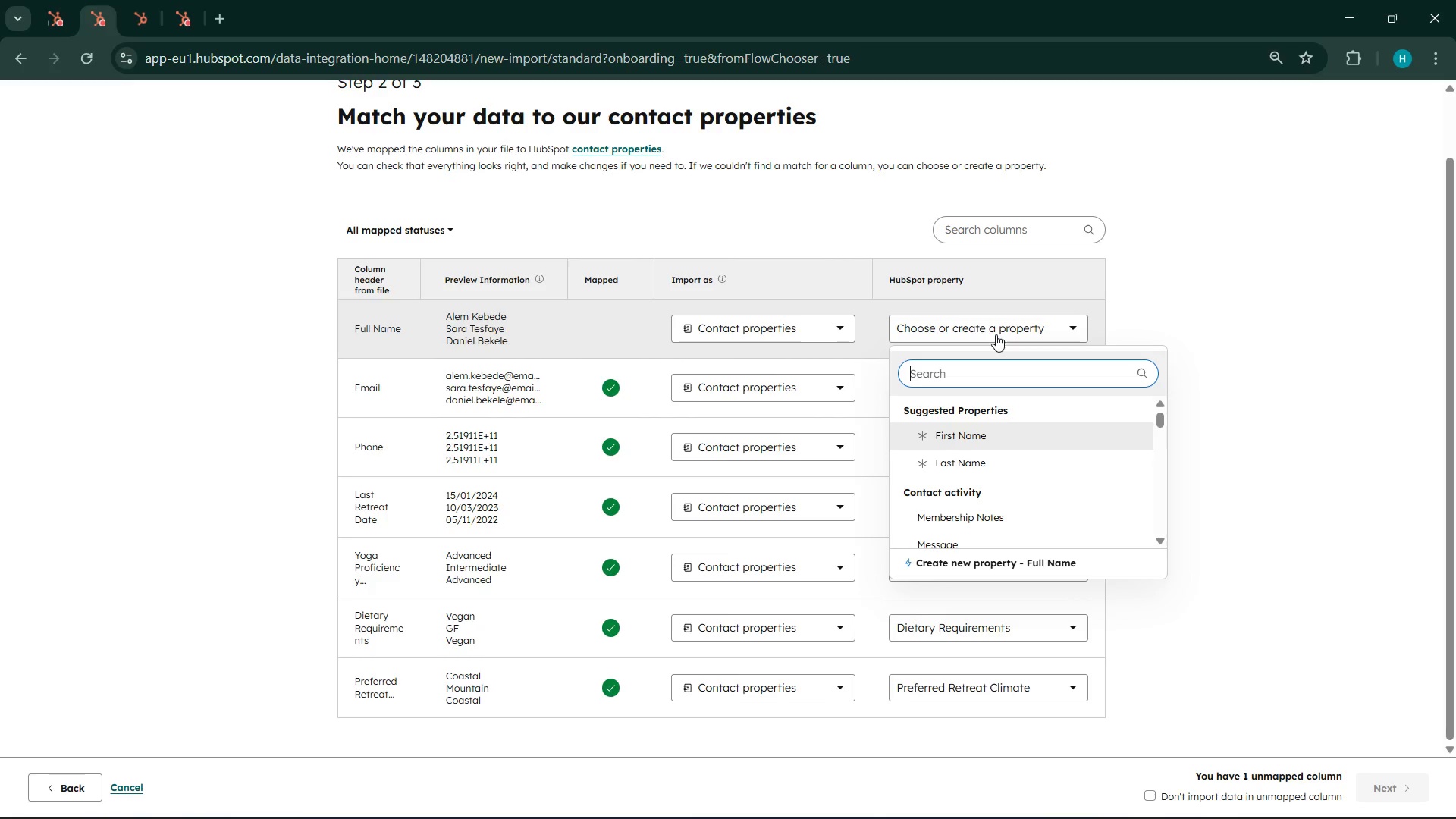 
wait(10.05)
 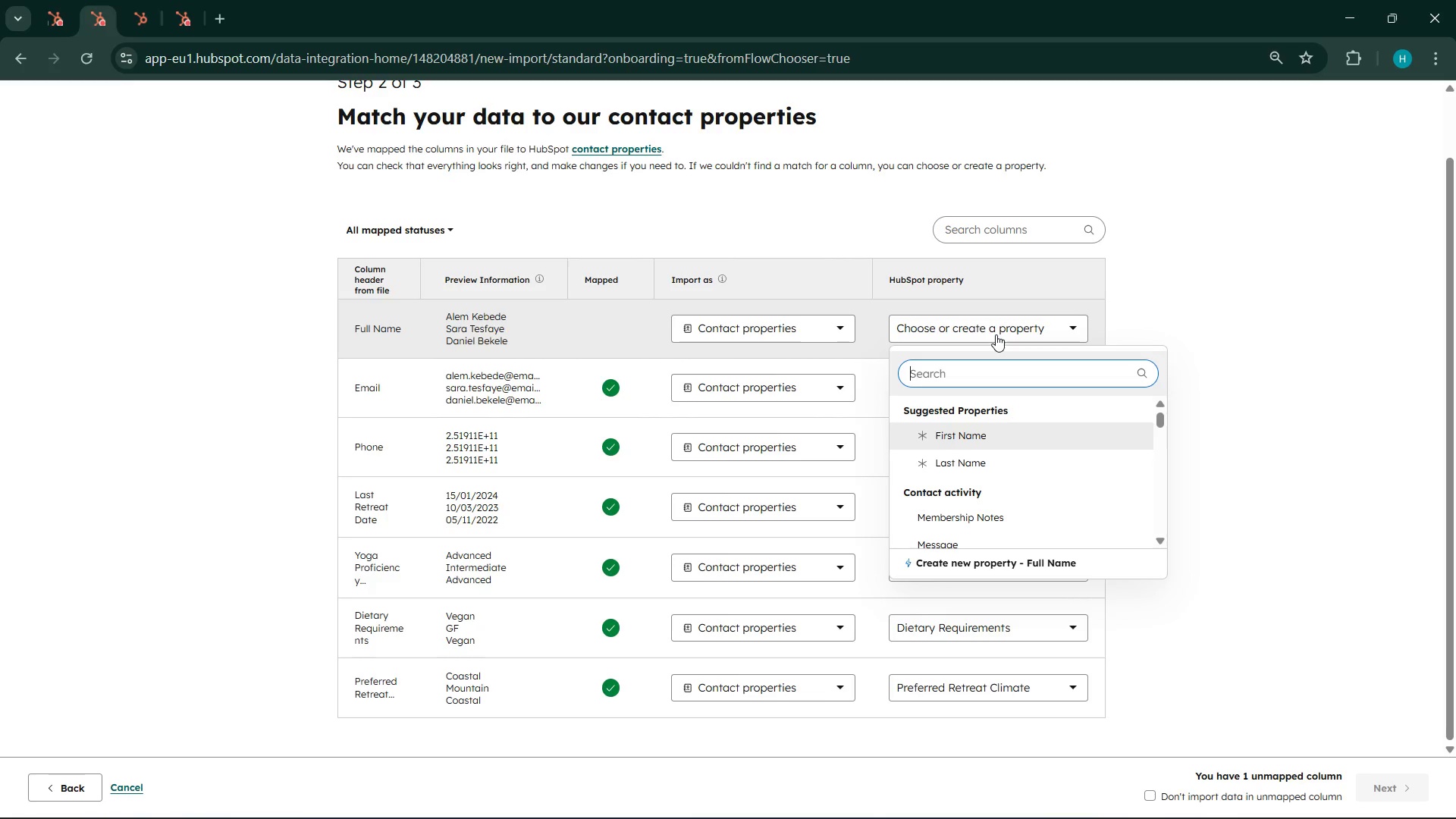 
left_click([1036, 563])
 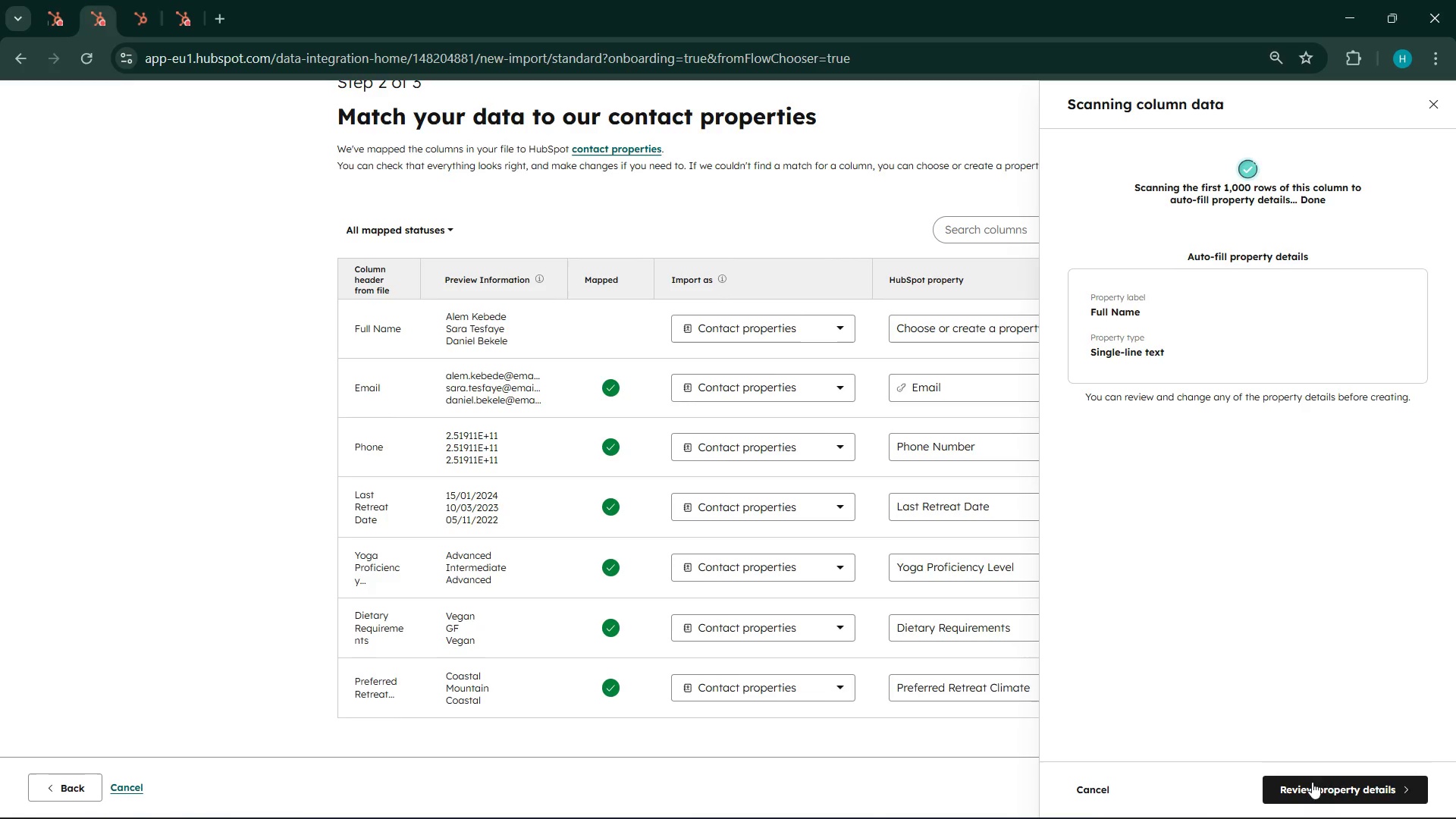 
wait(6.08)
 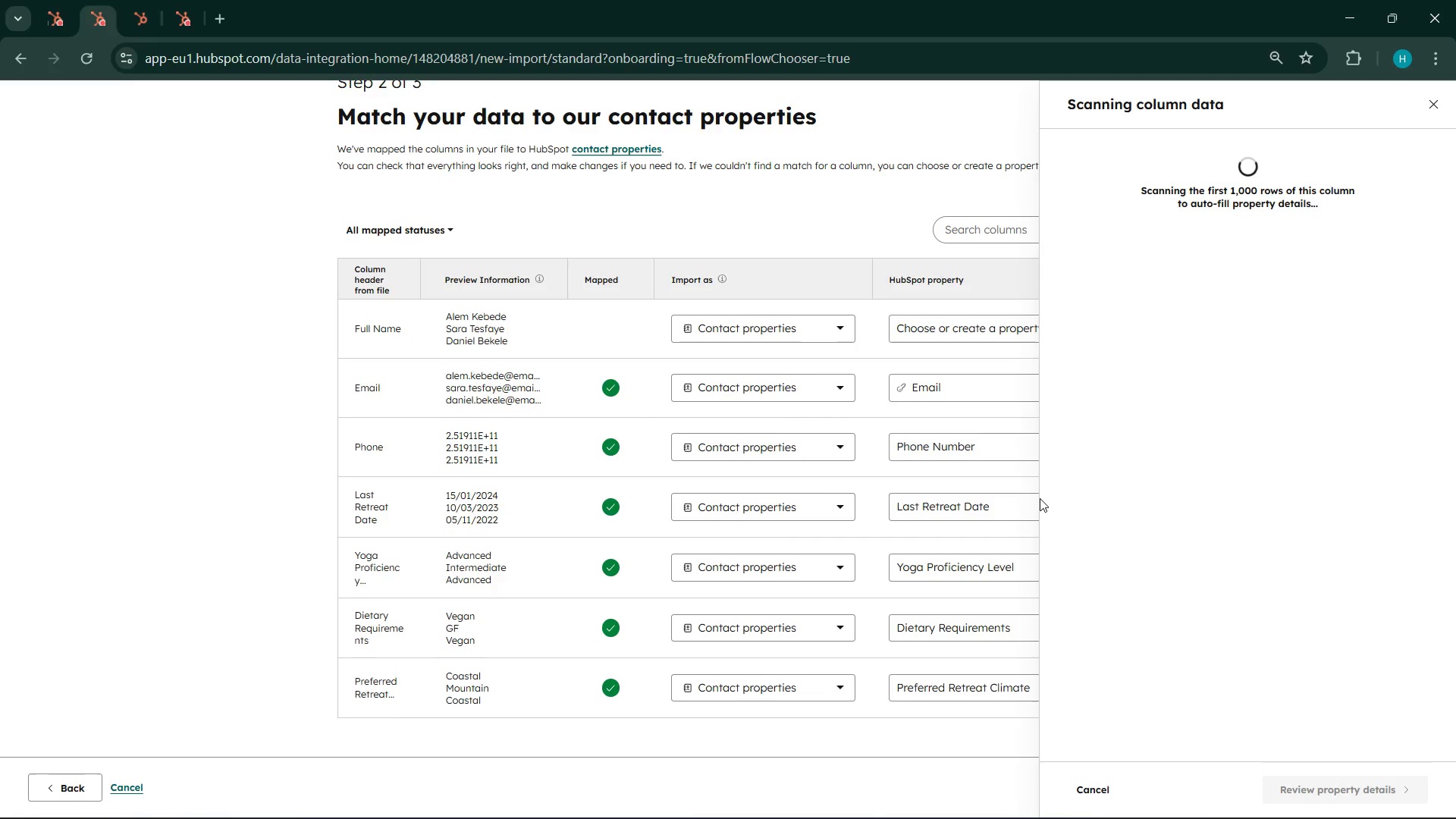 
left_click([1339, 786])
 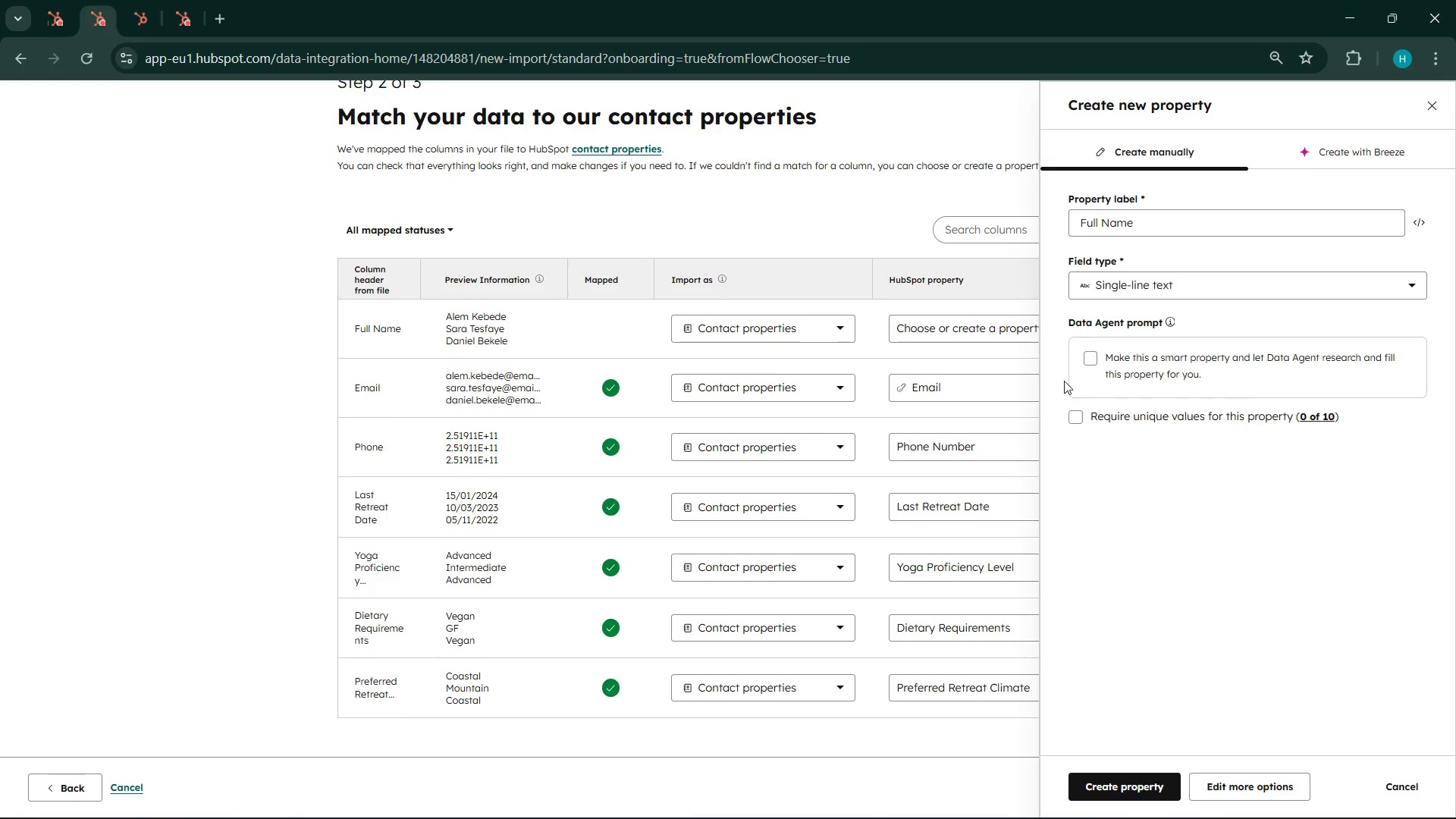 
left_click([1121, 804])
 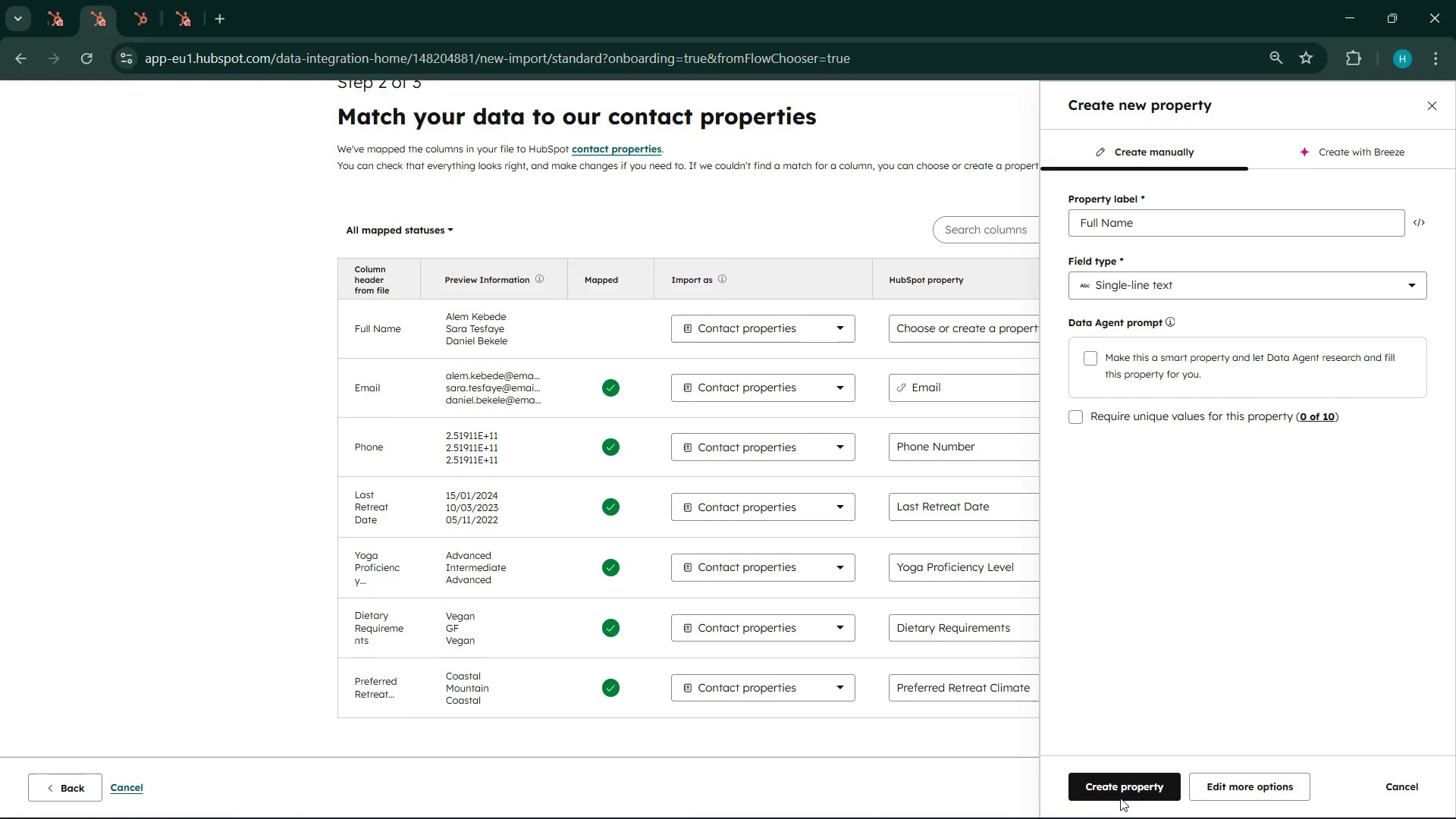 
left_click([1120, 798])
 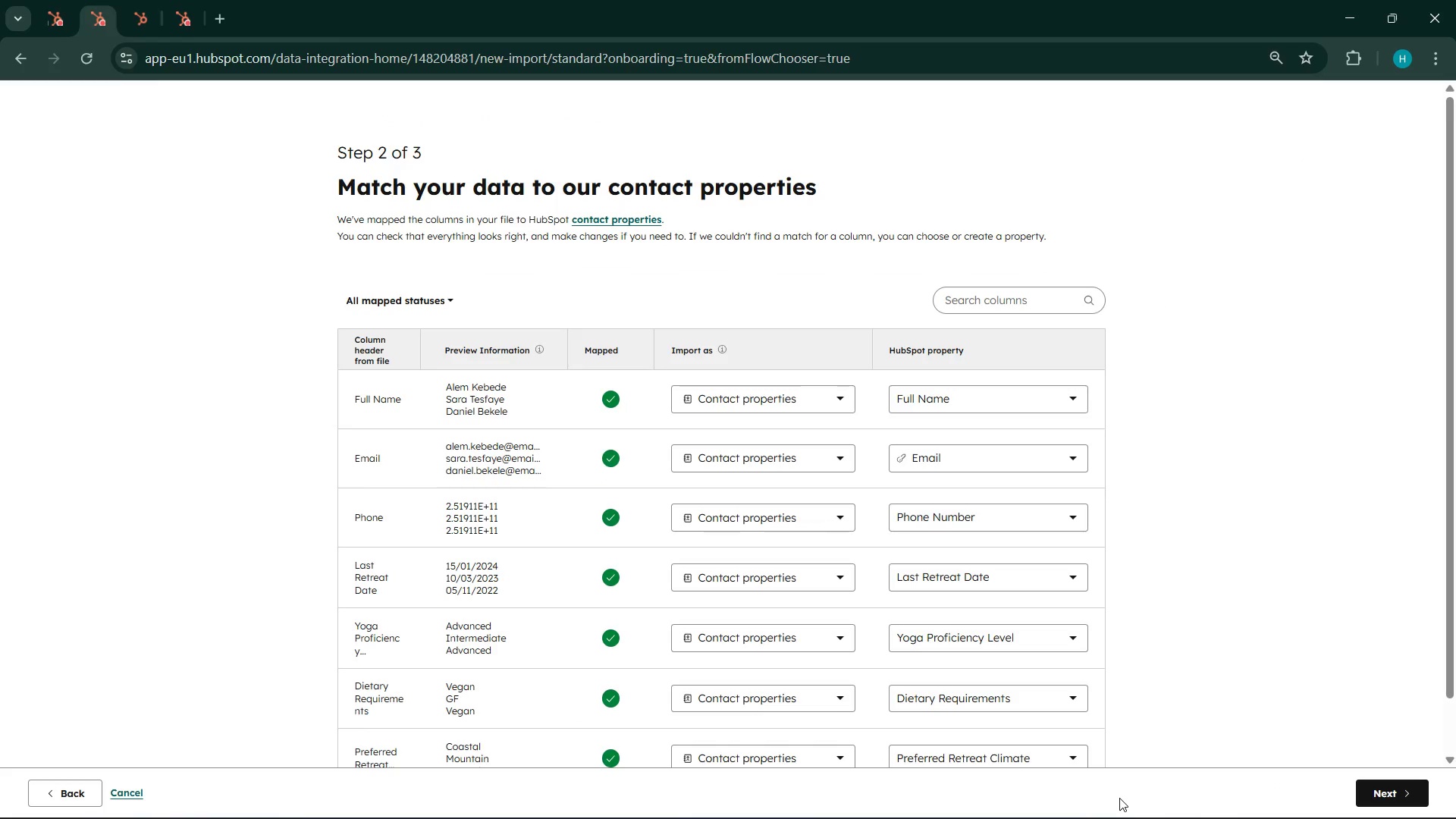 
scroll: coordinate [1198, 551], scroll_direction: down, amount: 5.0
 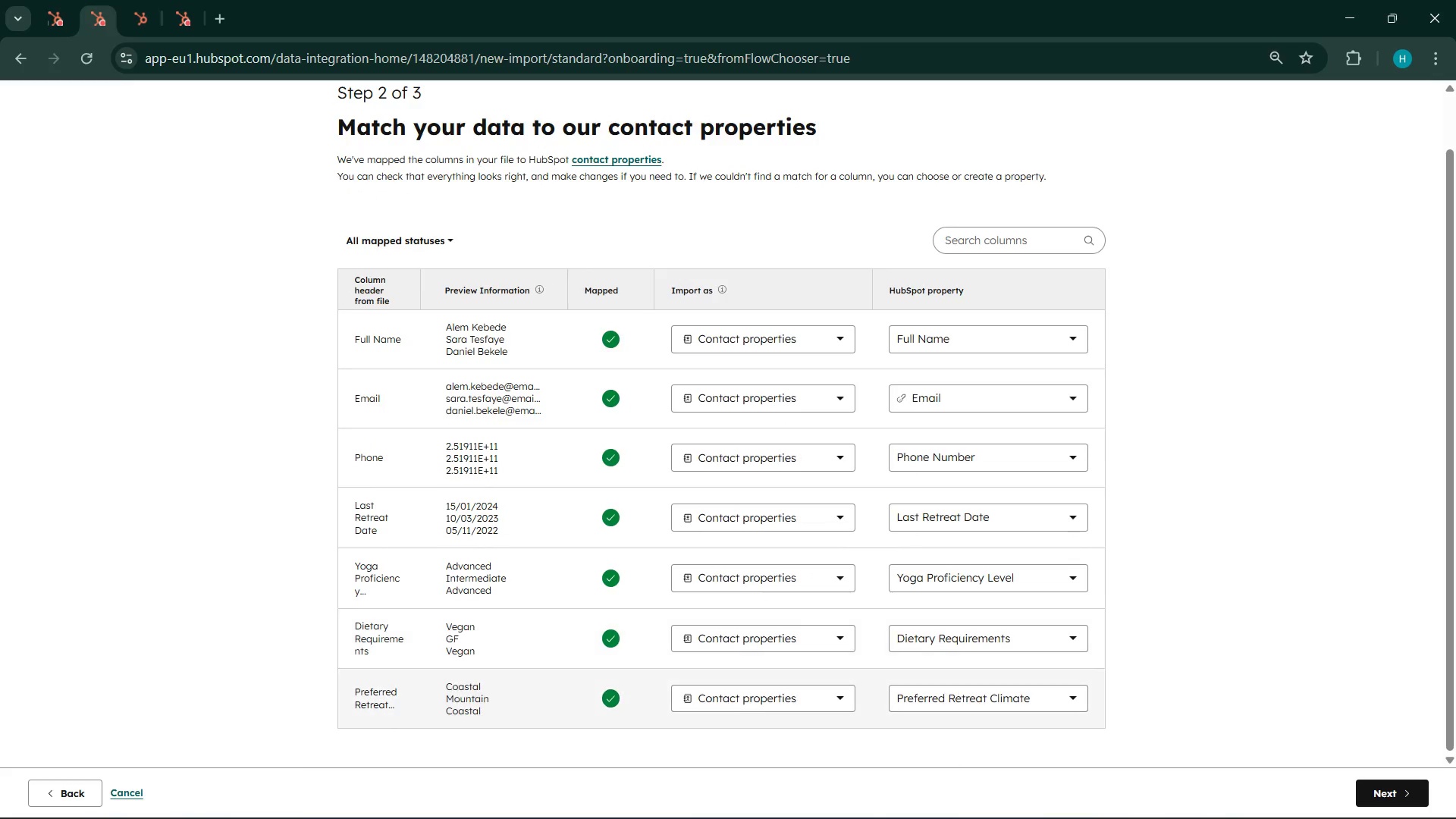 
left_click([1112, 803])
 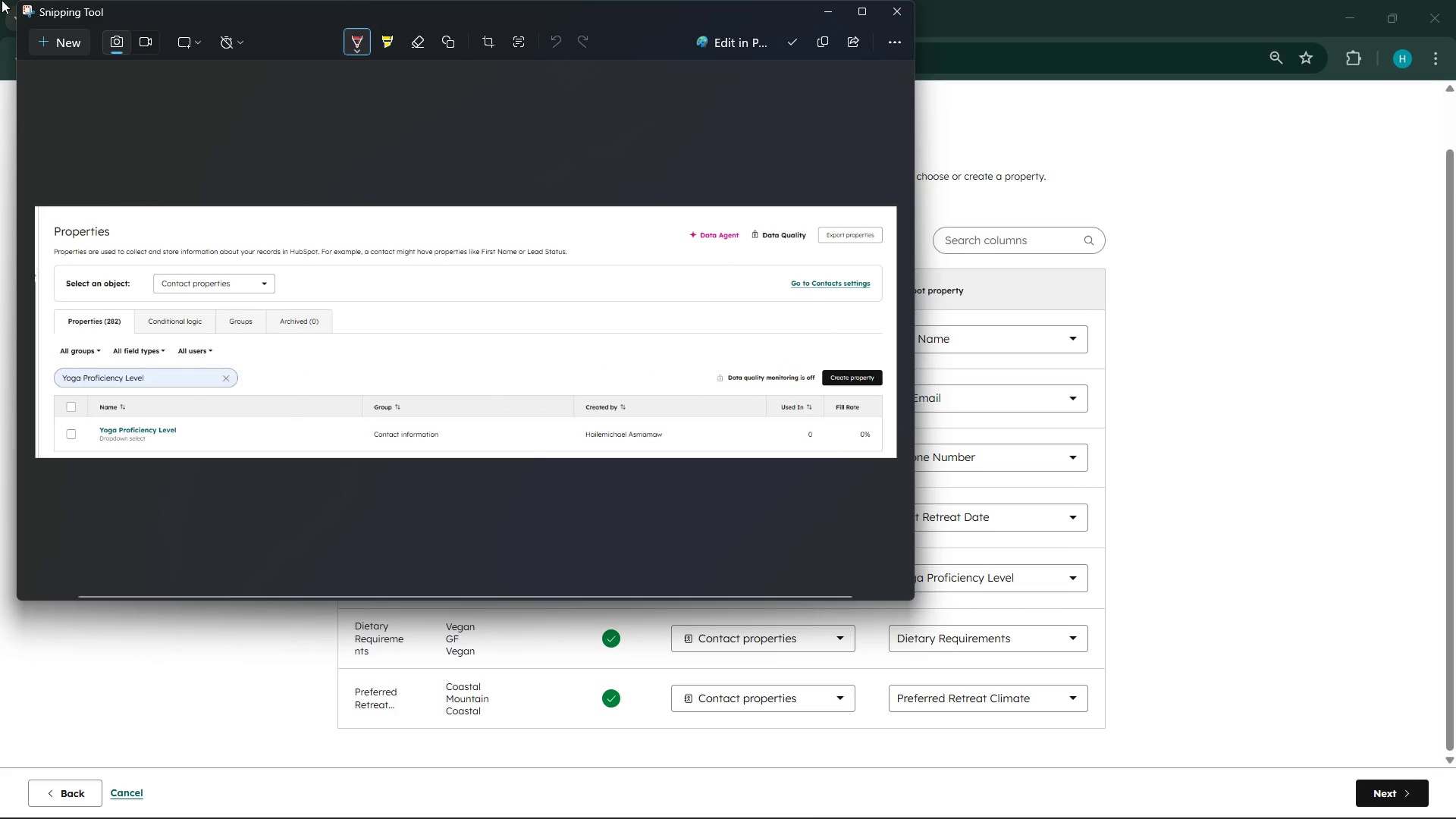 
left_click([64, 48])
 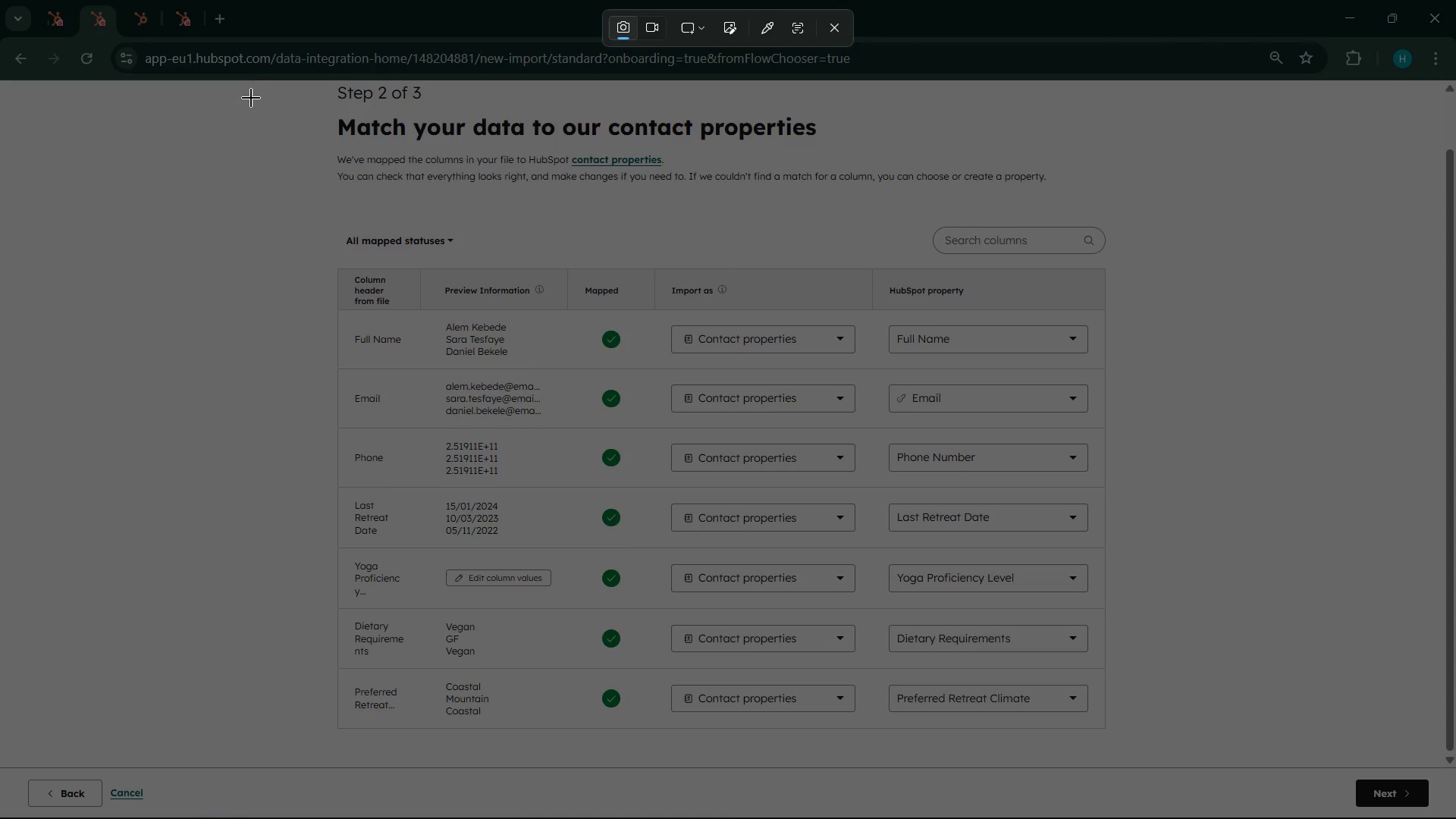 
left_click_drag(start_coordinate=[253, 71], to_coordinate=[1455, 817])
 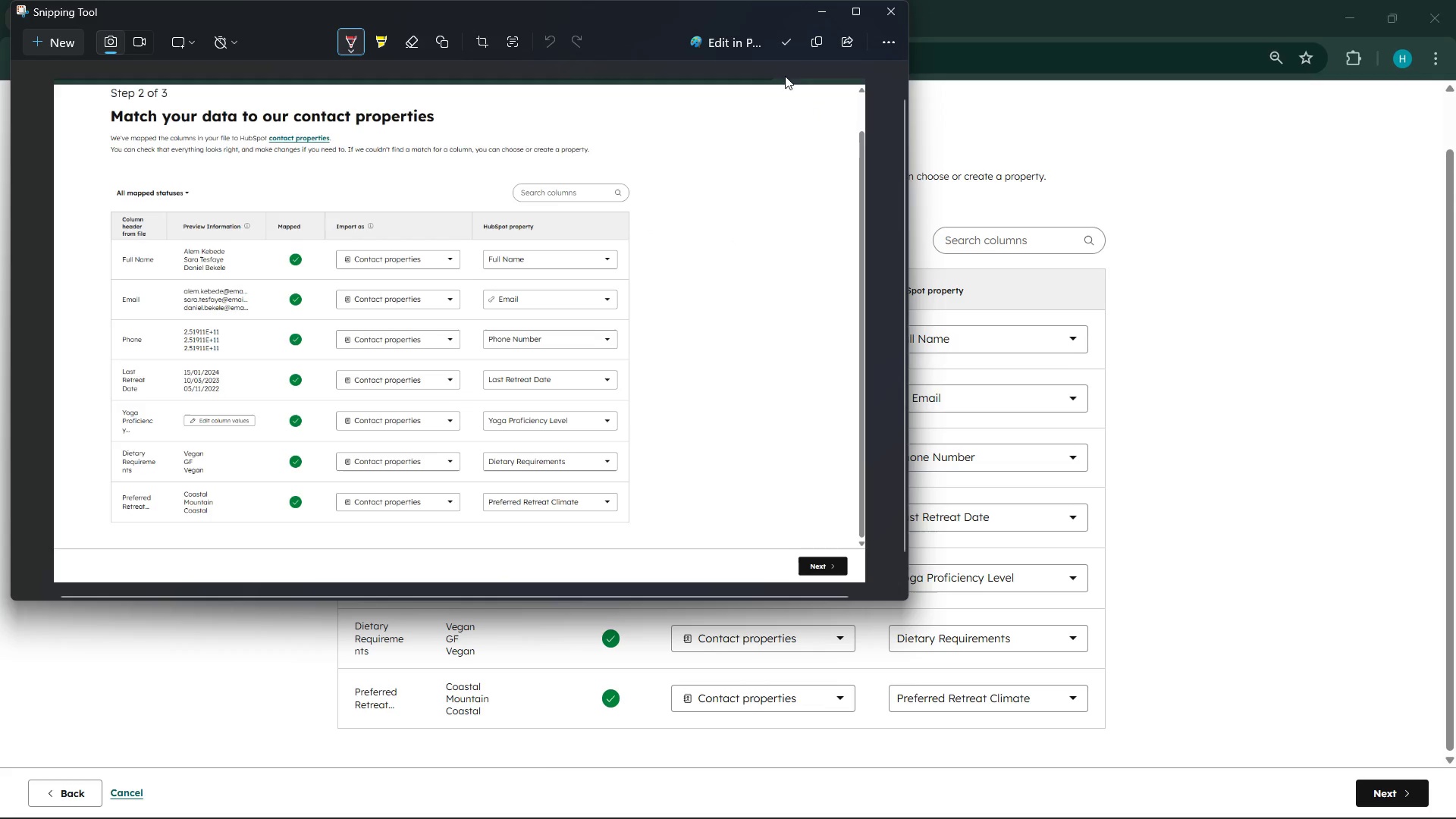 
left_click([815, 41])
 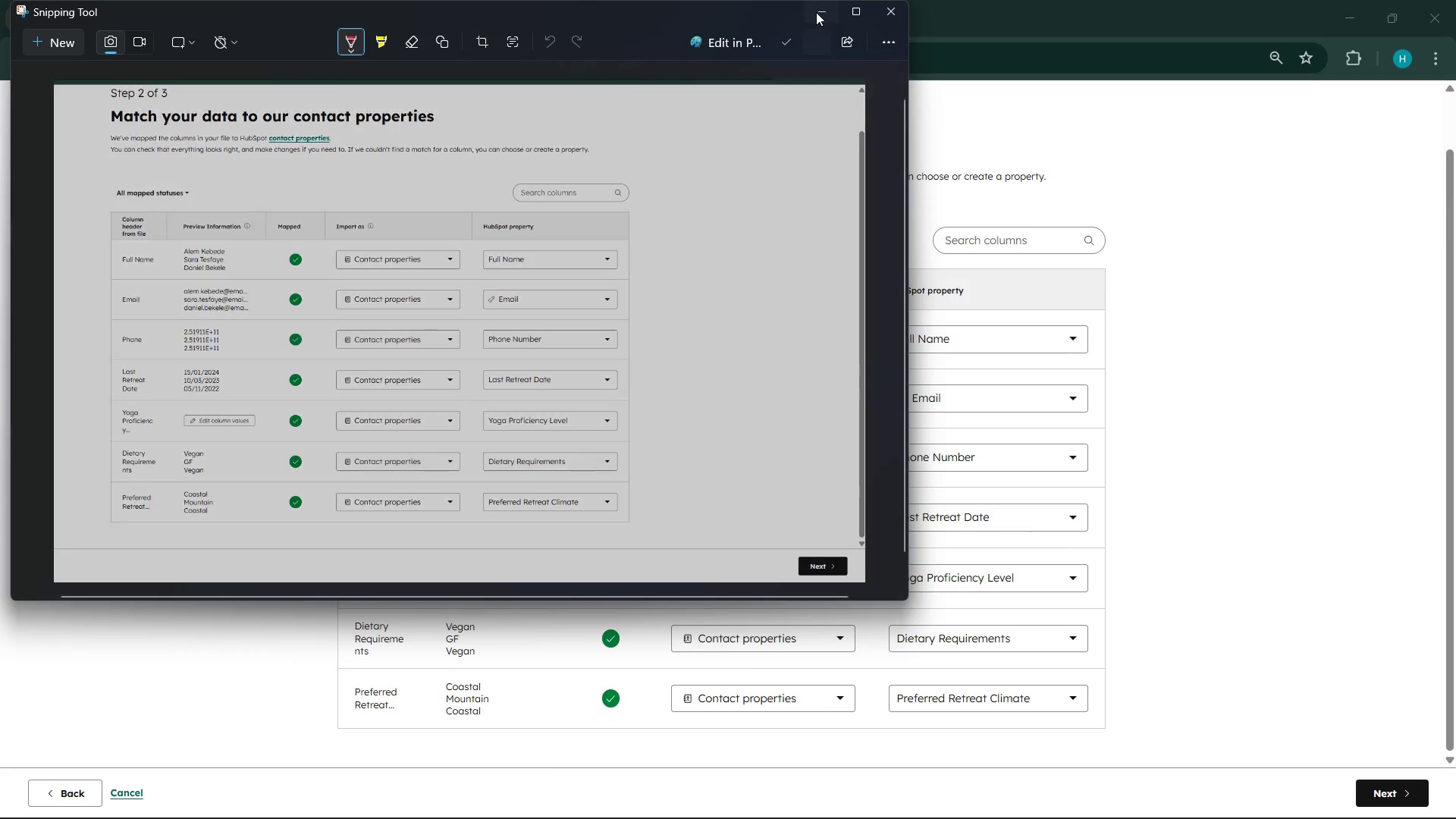 
left_click([816, 10])
 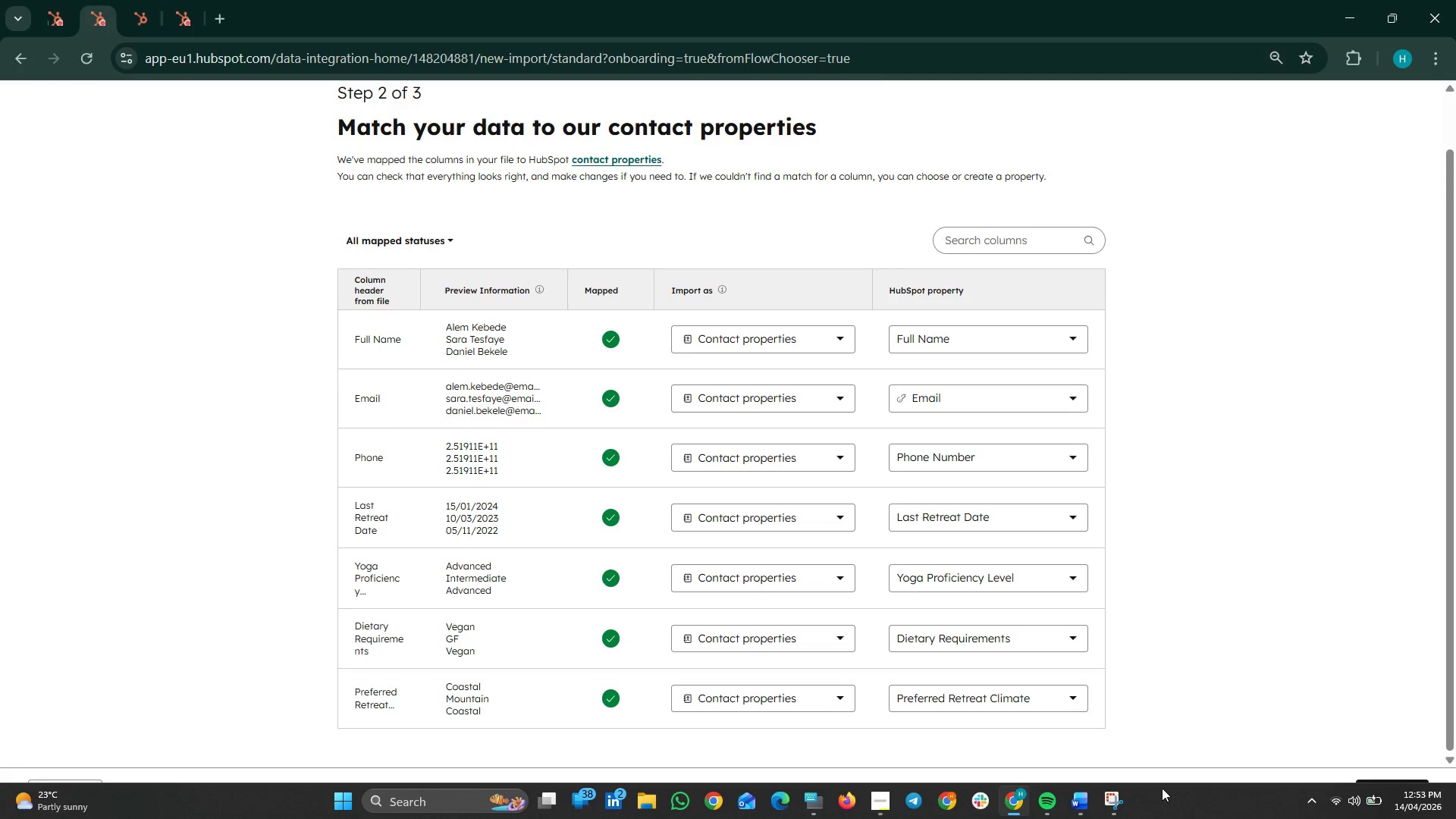 
left_click([1085, 808])
 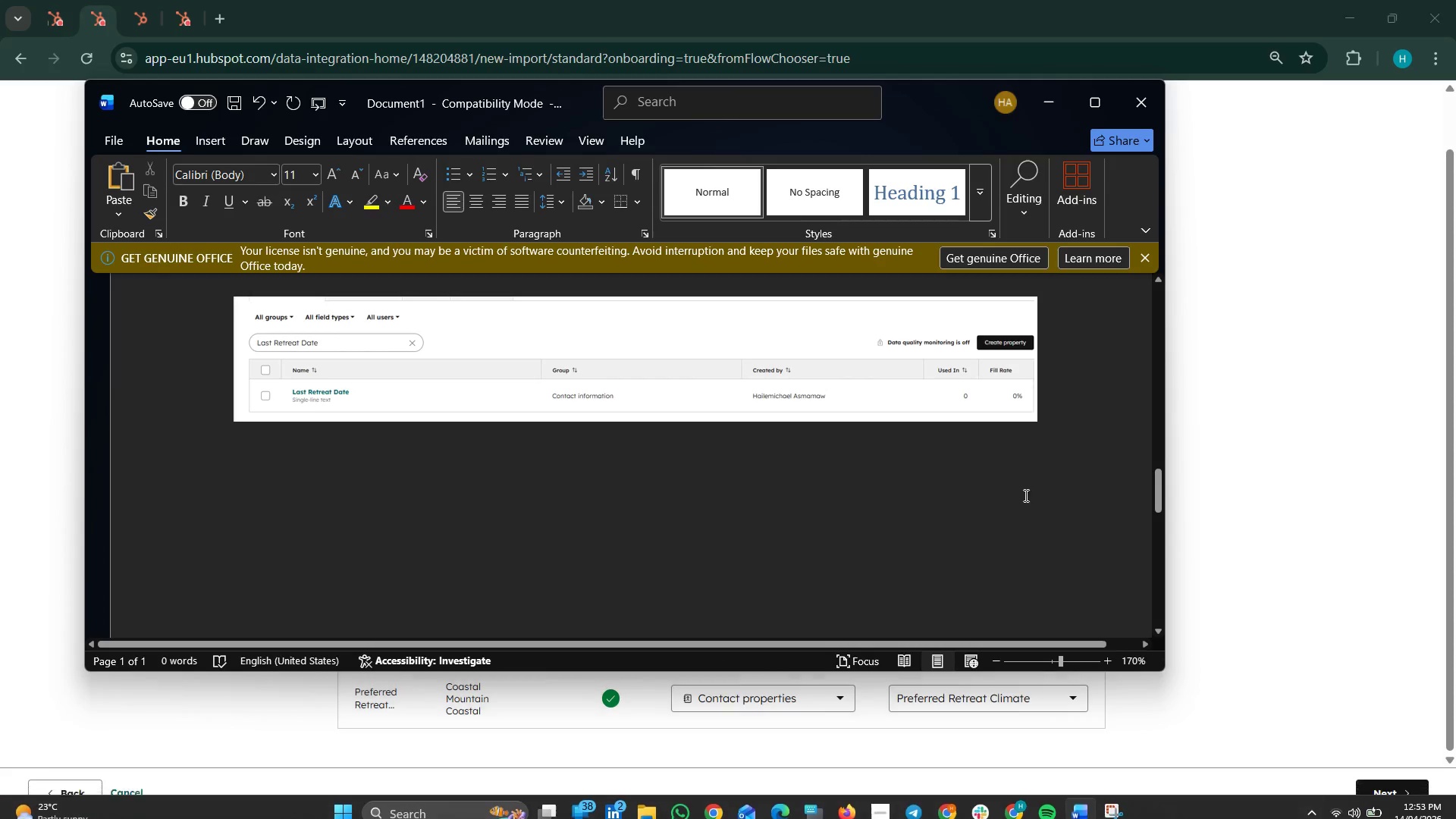 
left_click([1078, 435])
 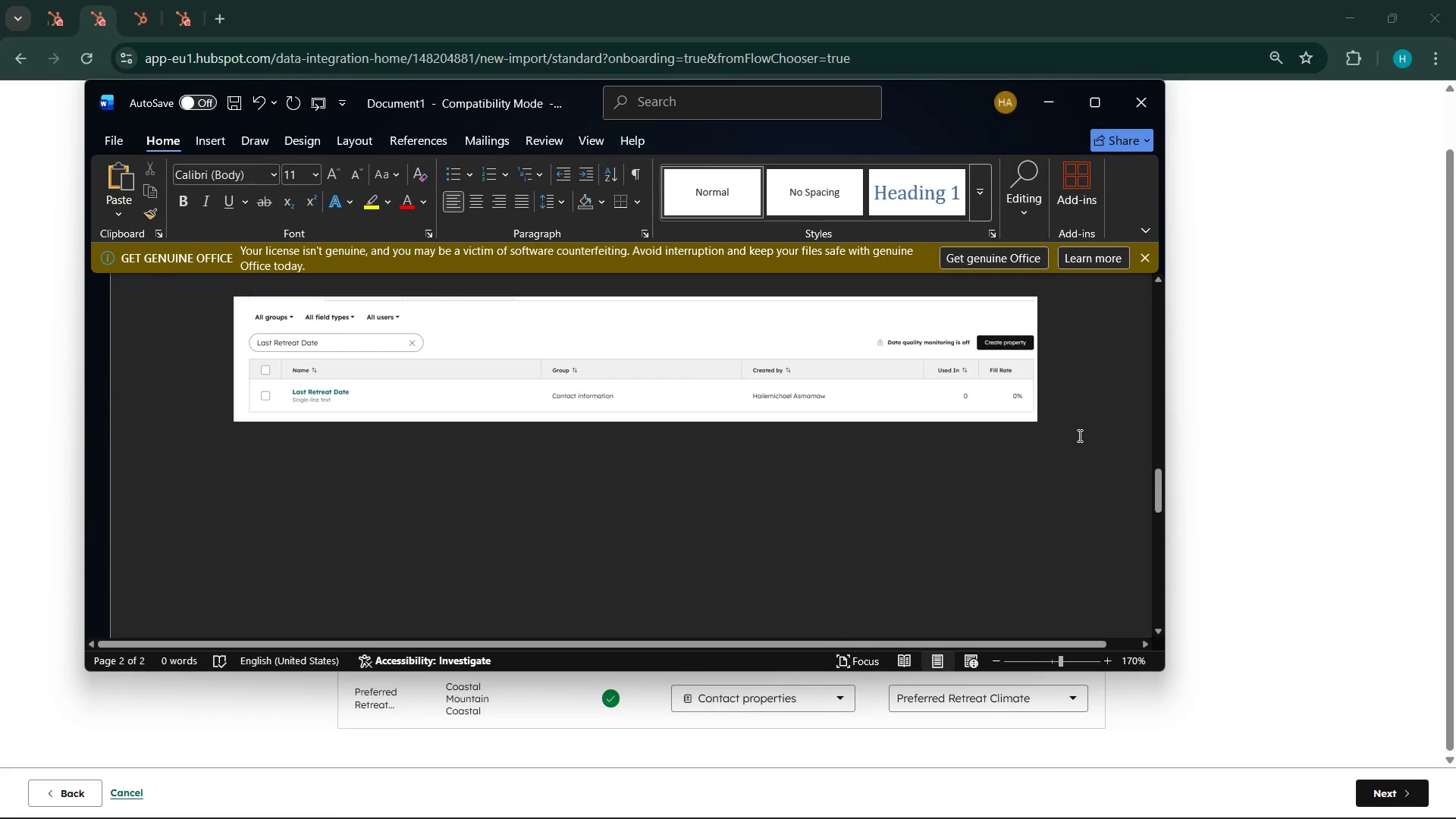 
key(Enter)
 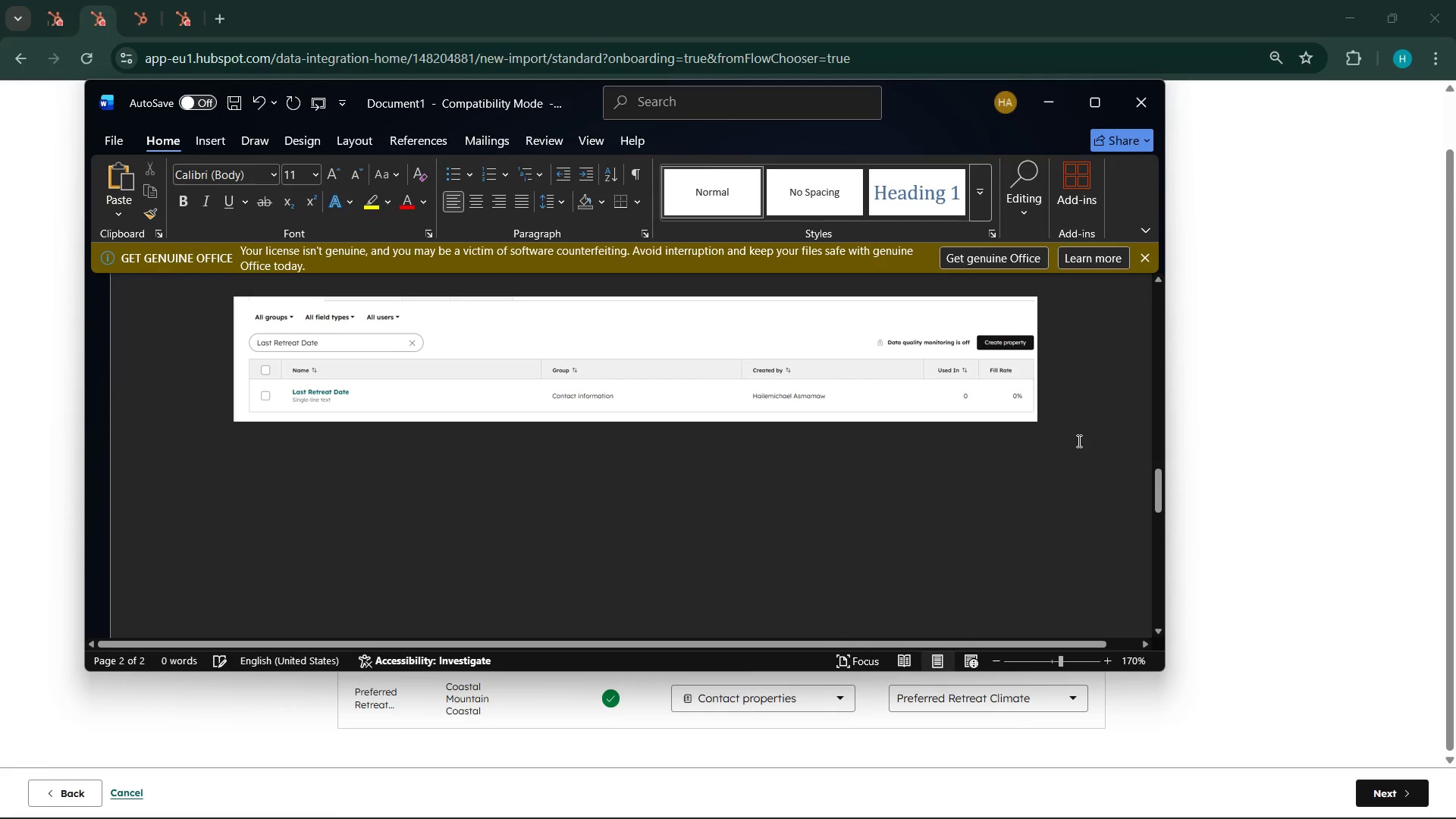 
key(Control+V)
 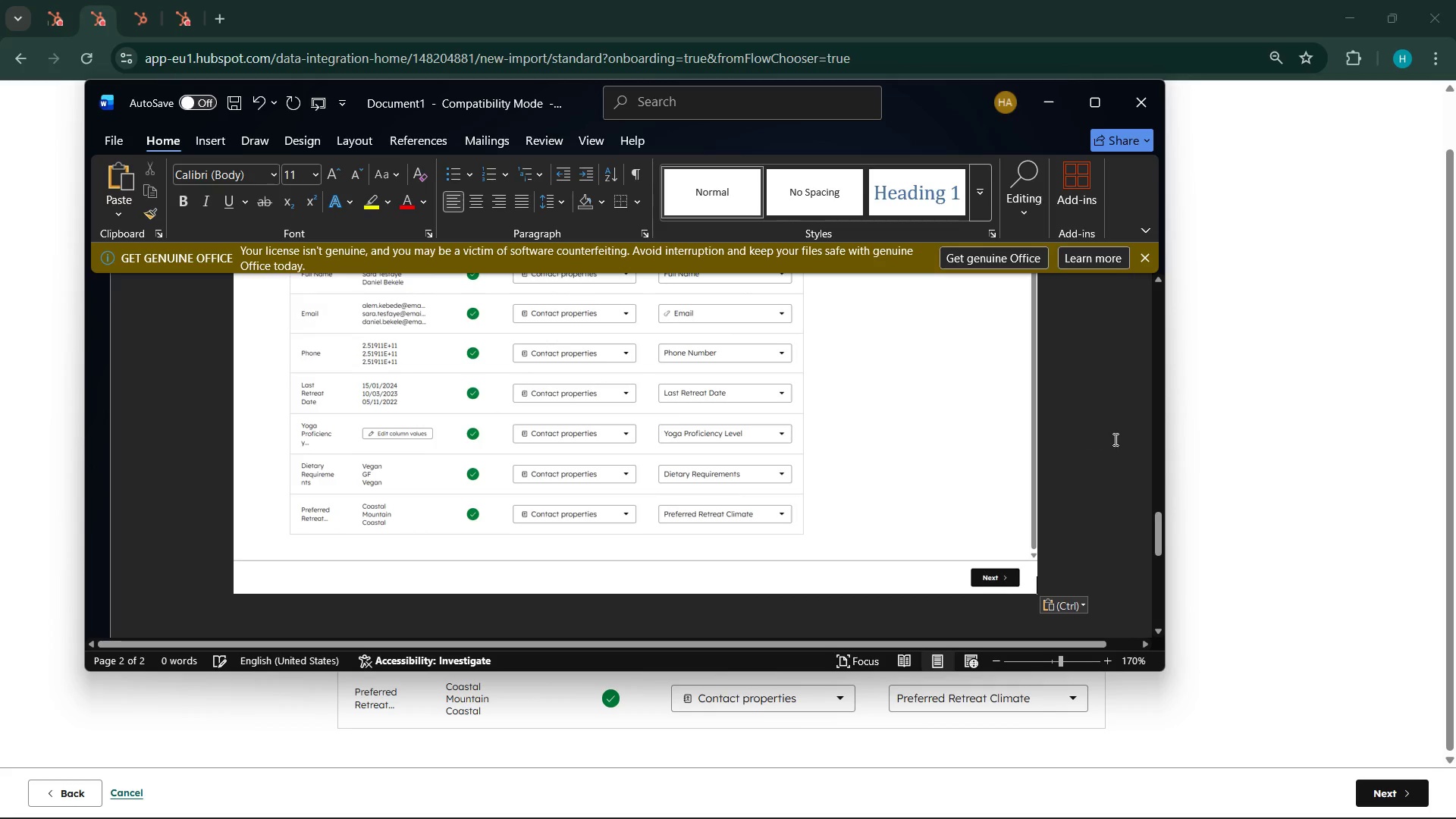 
scroll: coordinate [1112, 466], scroll_direction: down, amount: 18.0
 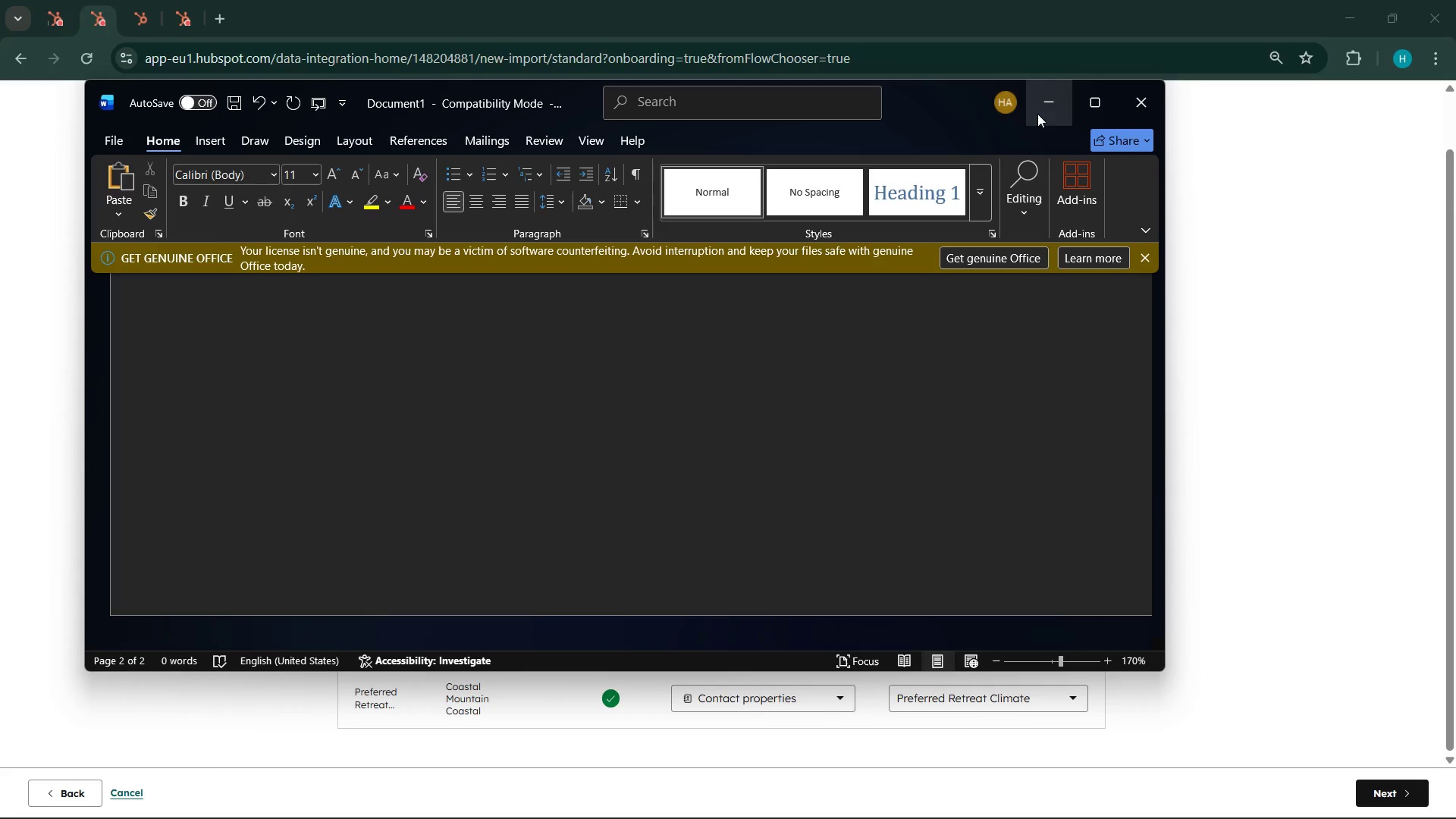 
left_click([1037, 91])
 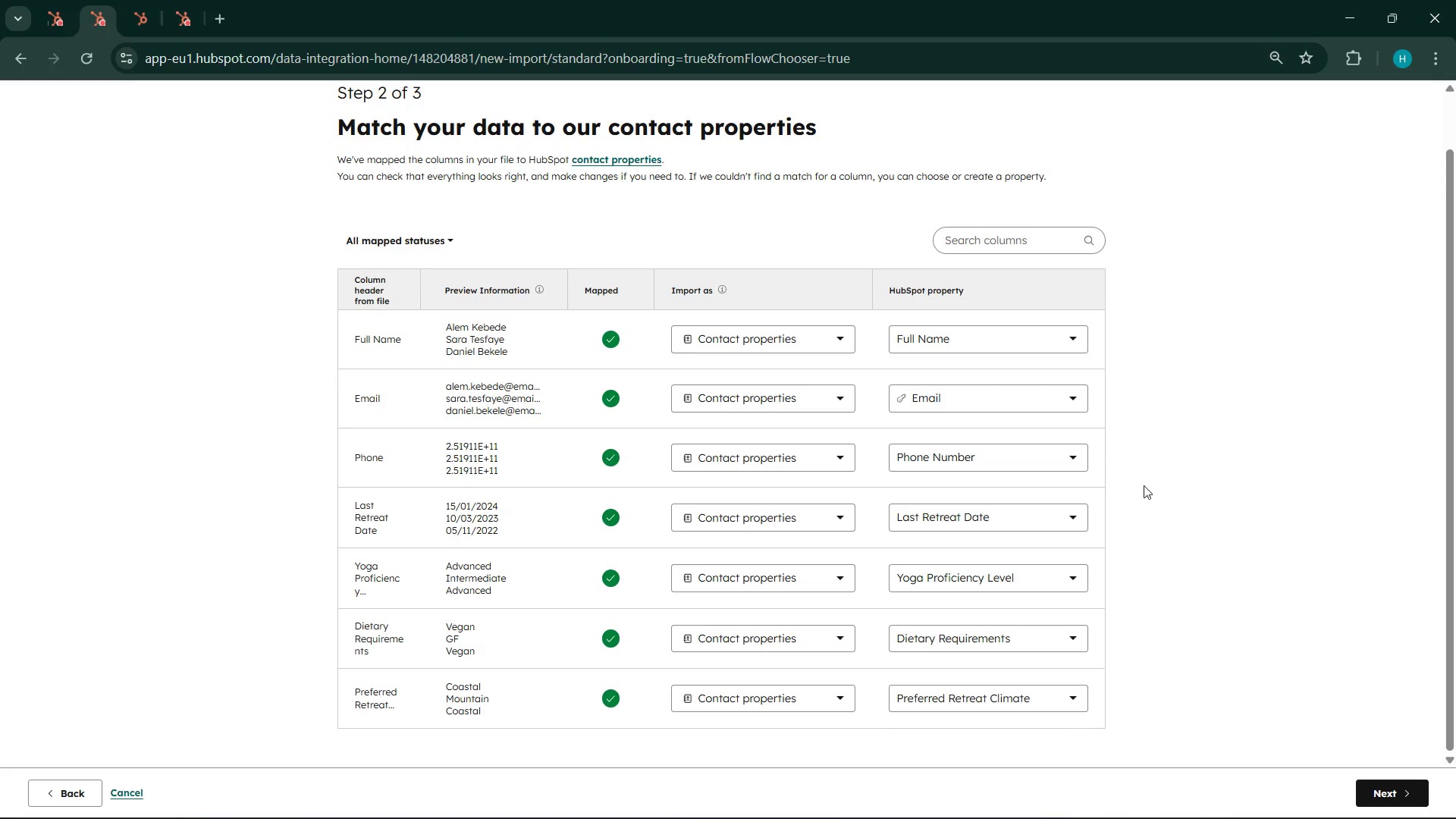 
scroll: coordinate [1273, 541], scroll_direction: down, amount: 5.0
 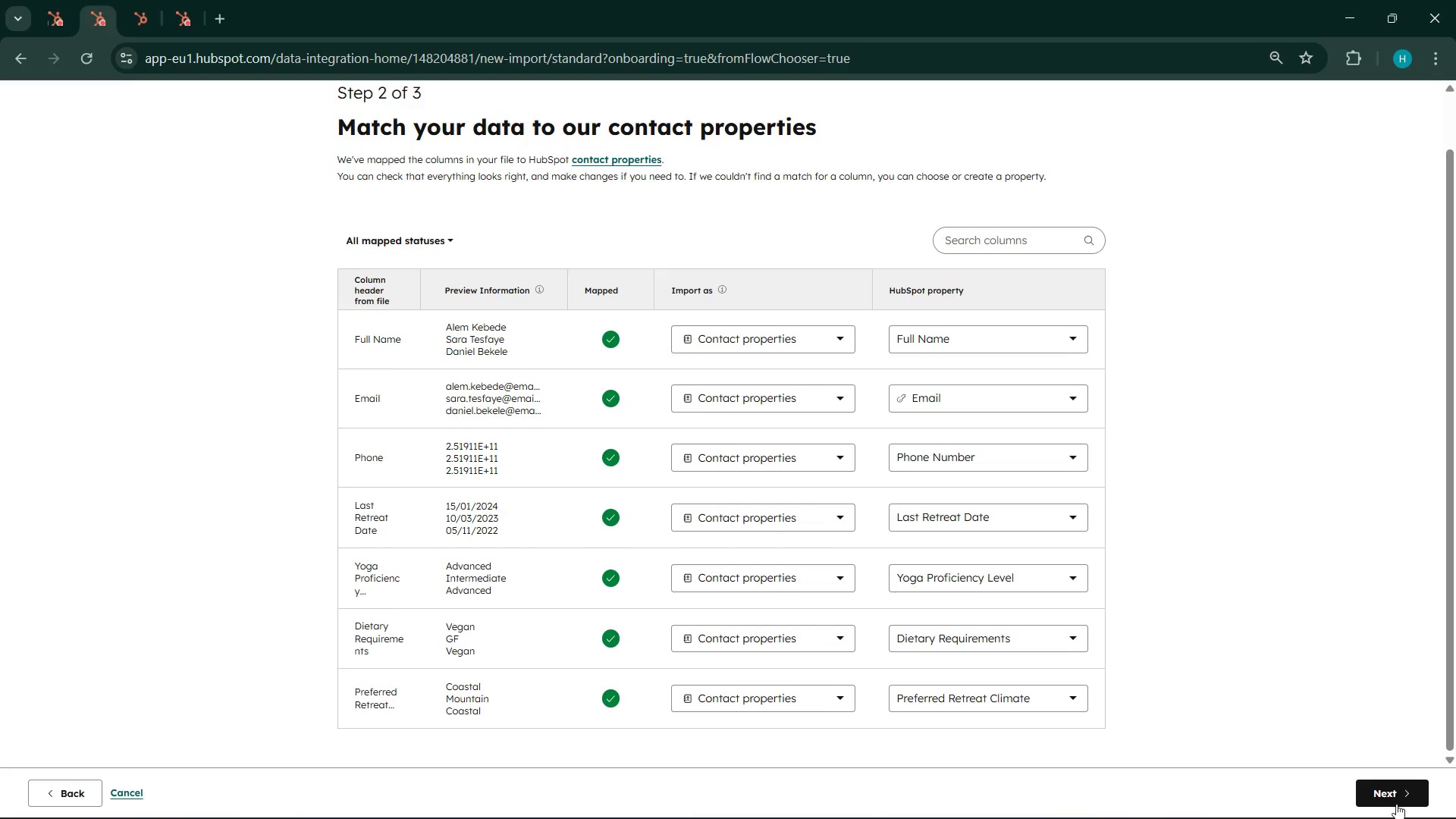 
left_click([1395, 792])
 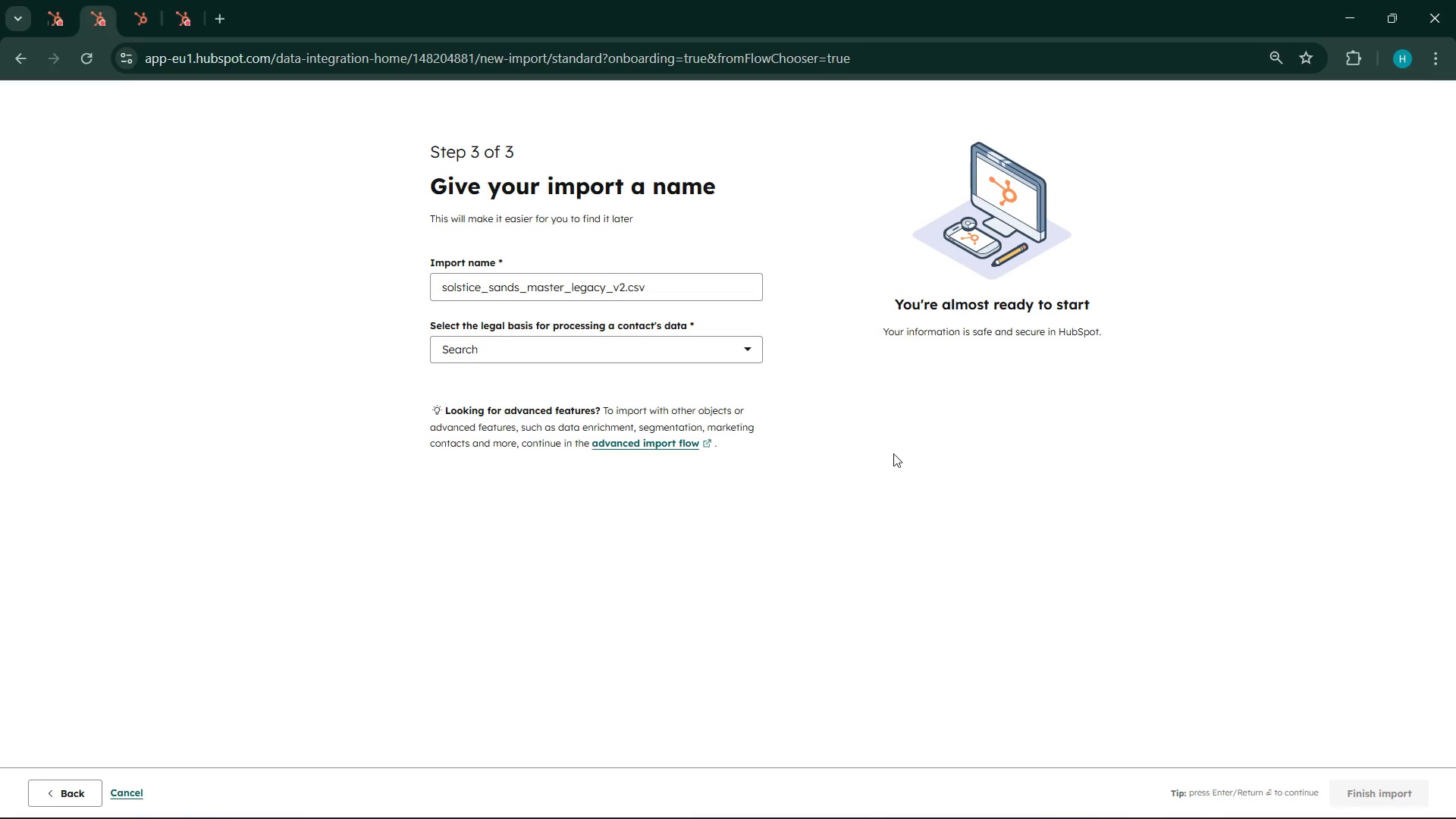 
left_click([731, 368])
 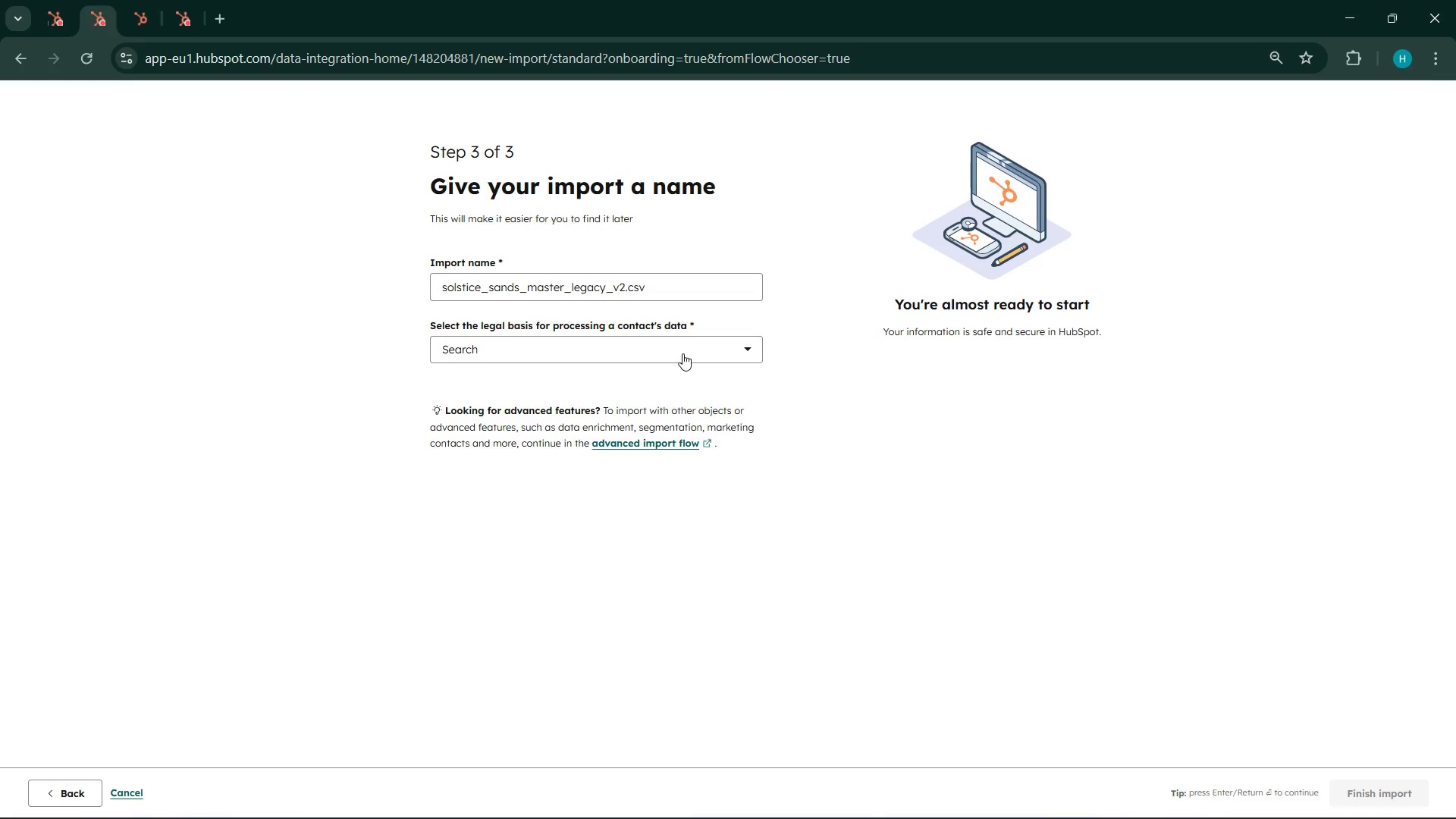 
left_click([682, 353])
 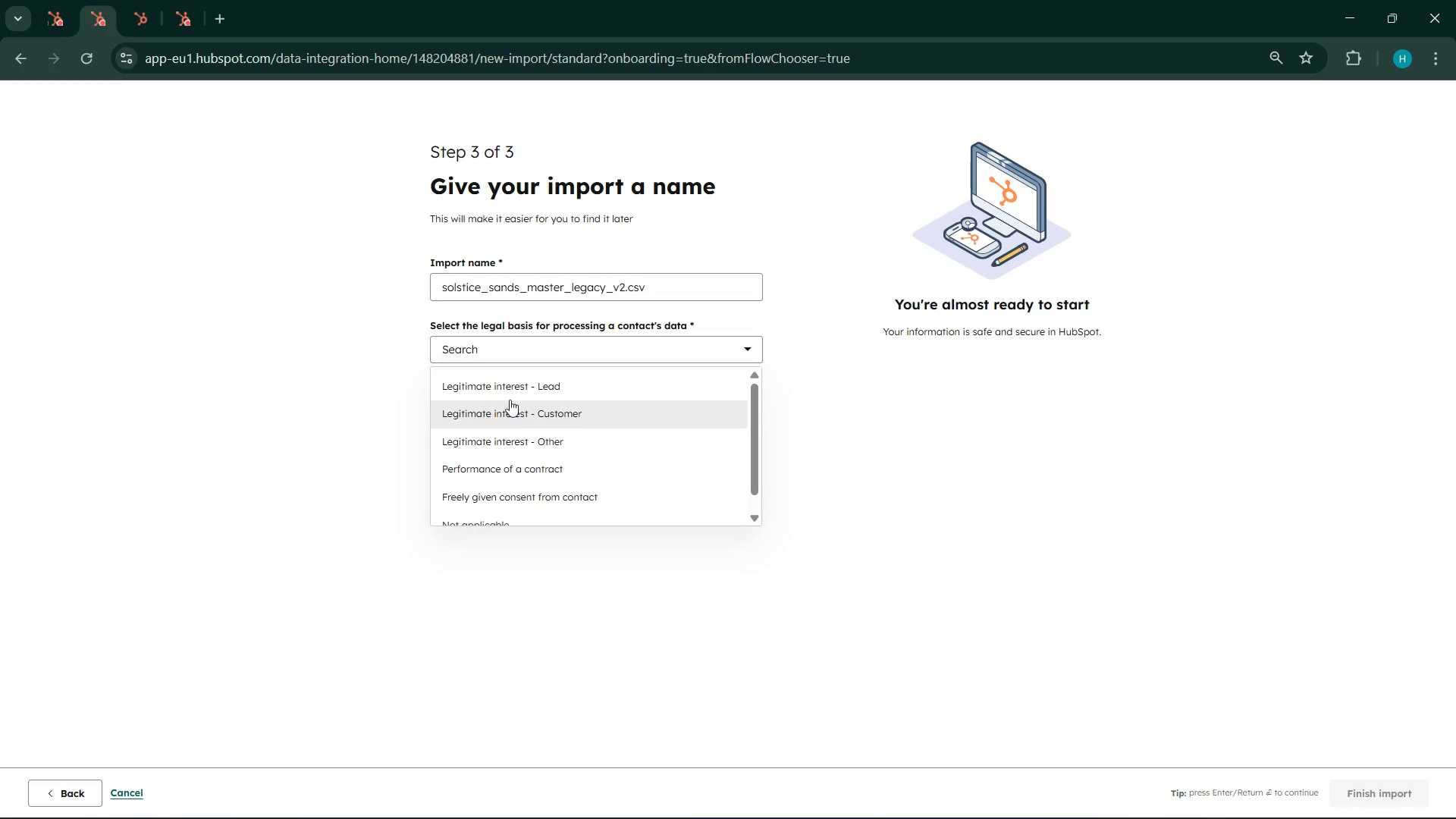 
left_click([510, 394])
 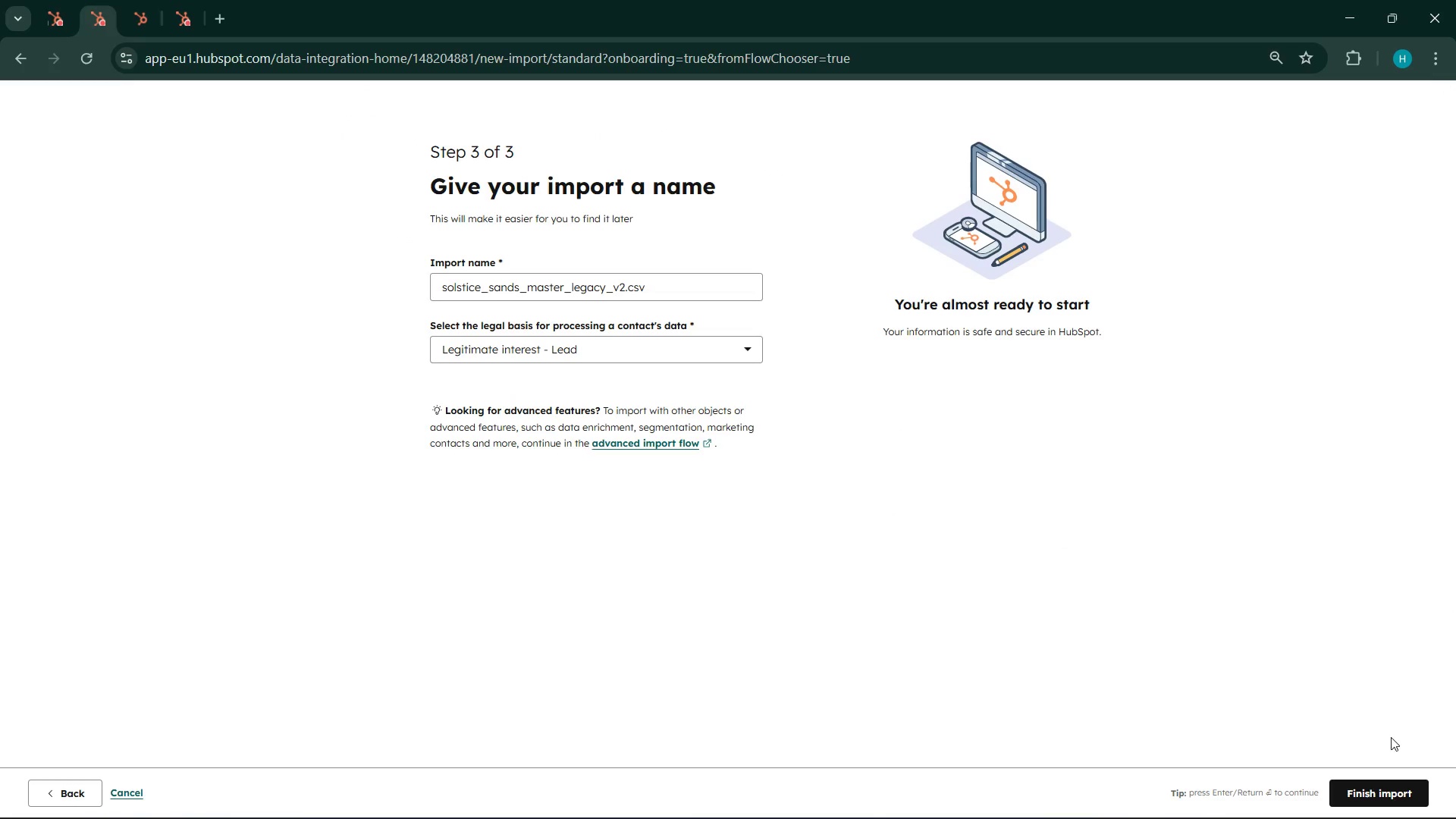 
left_click([1379, 786])
 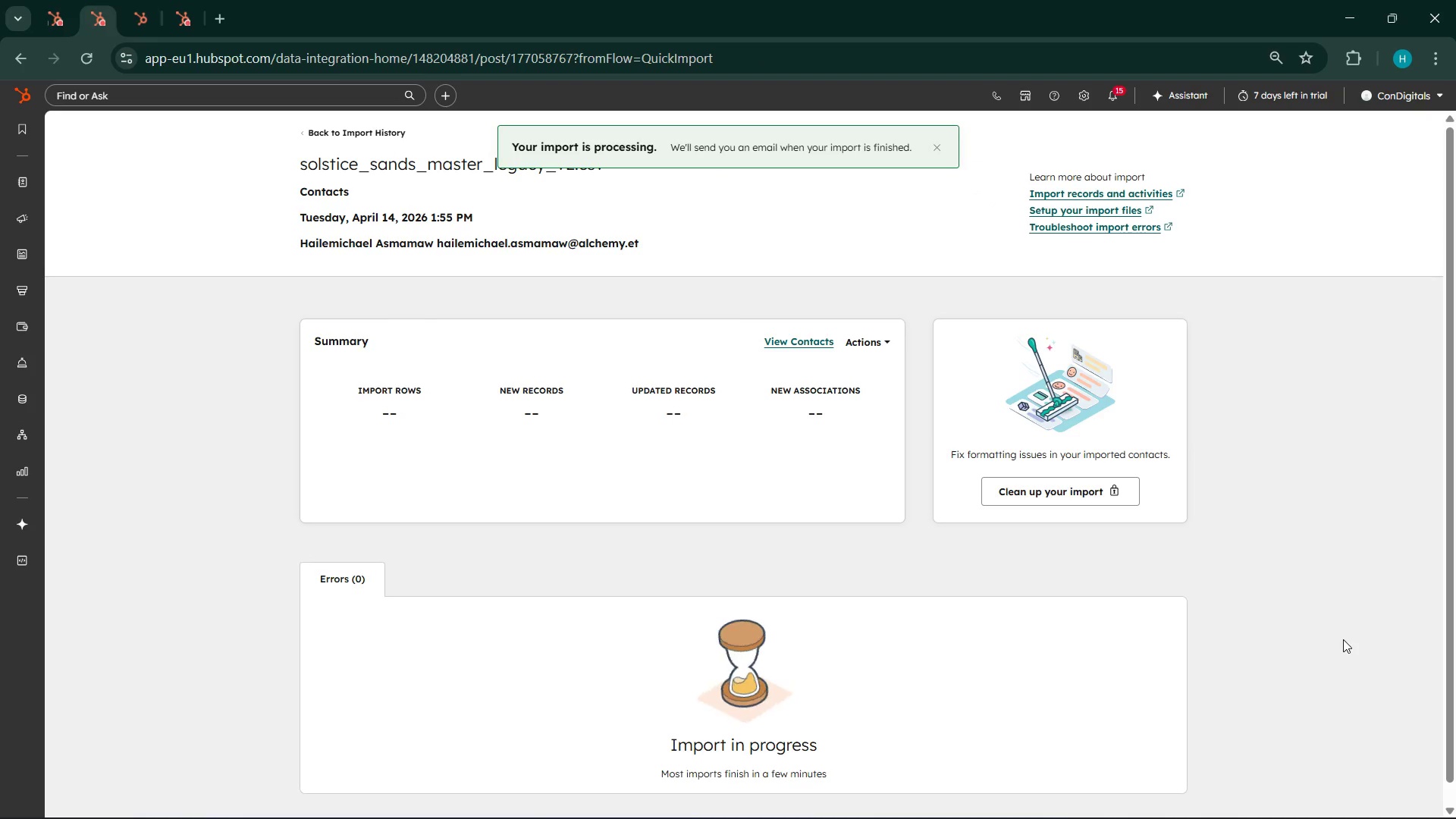 
wait(8.78)
 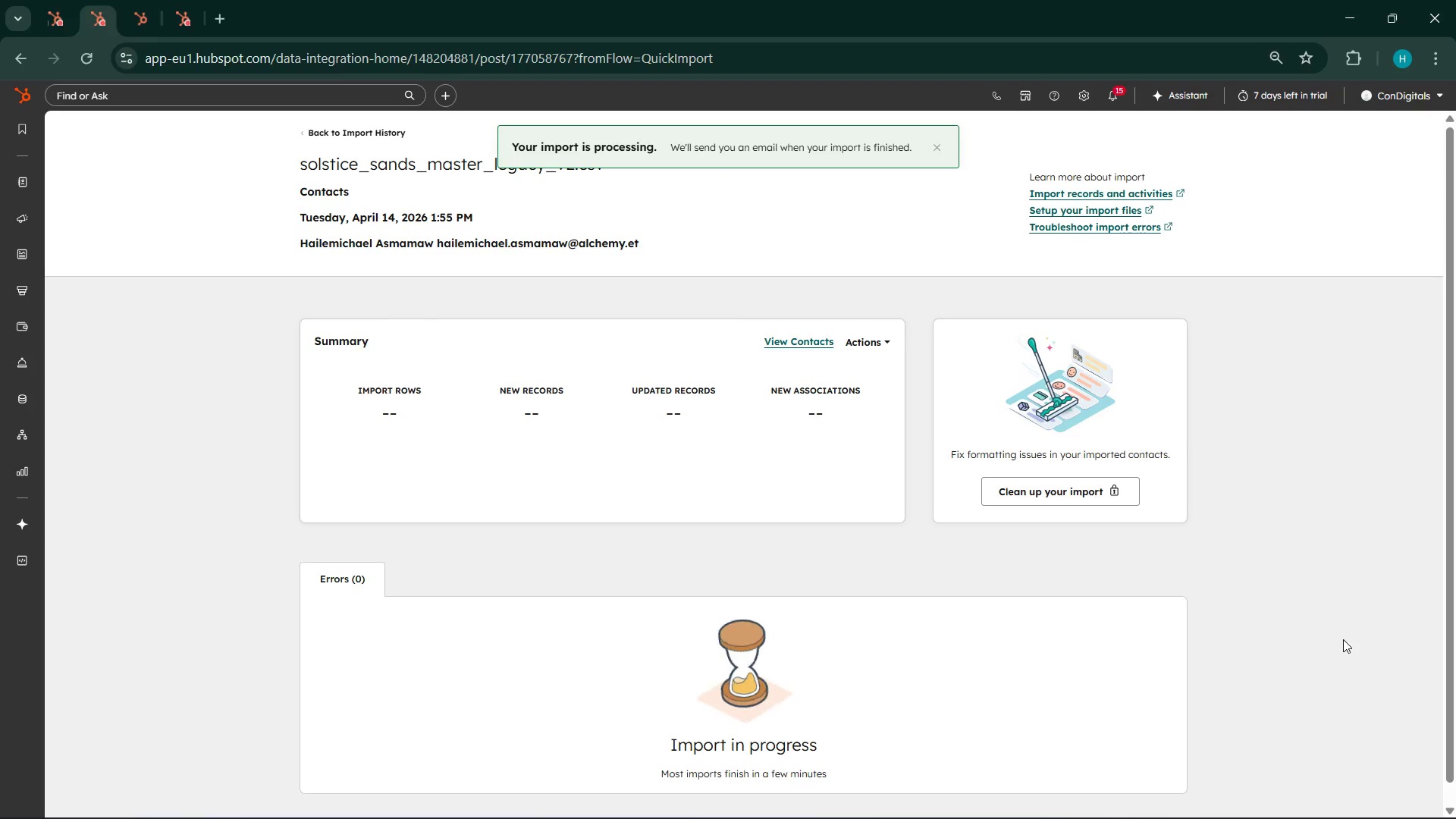 
left_click([1116, 802])
 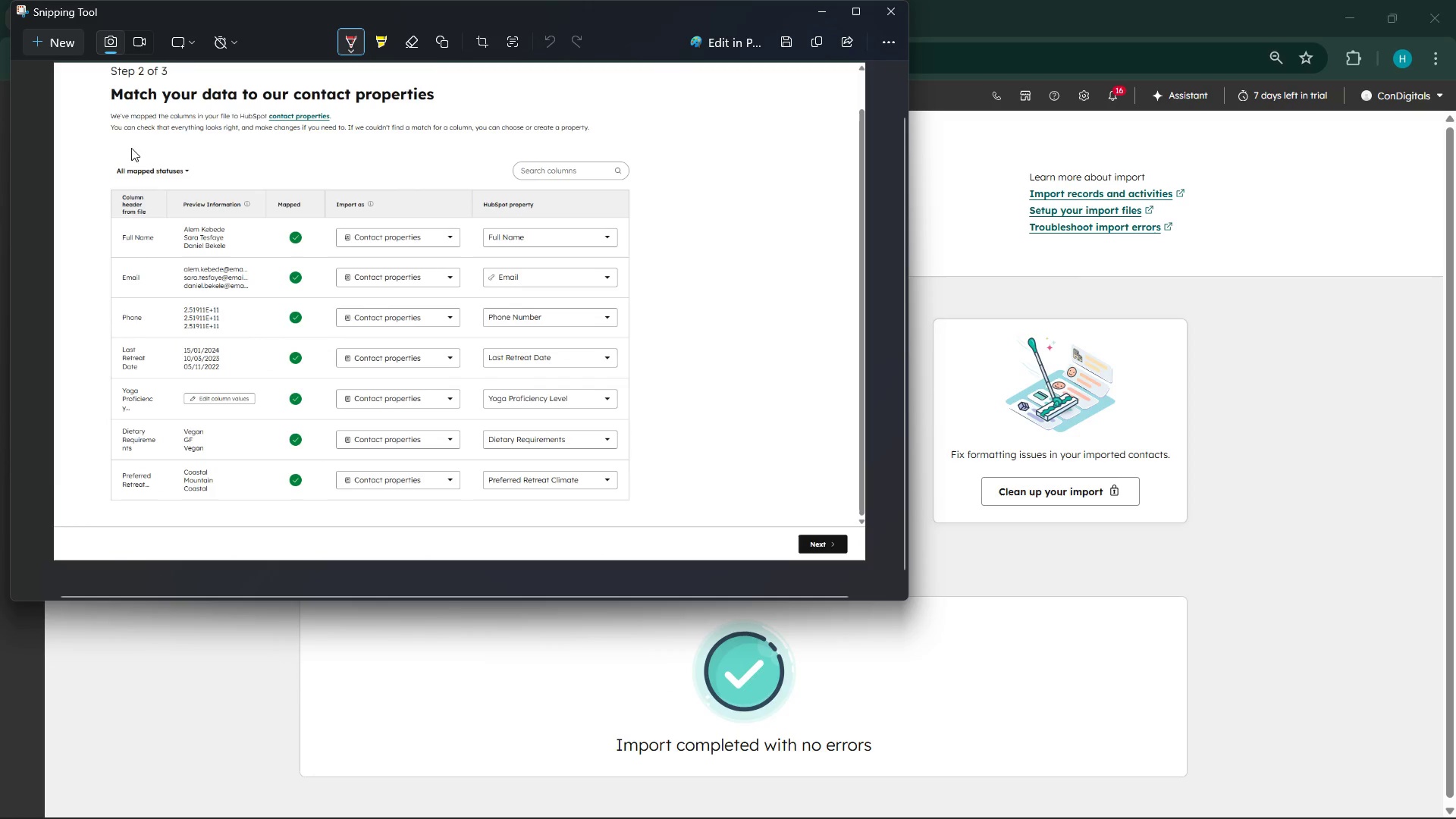 
left_click([60, 41])
 